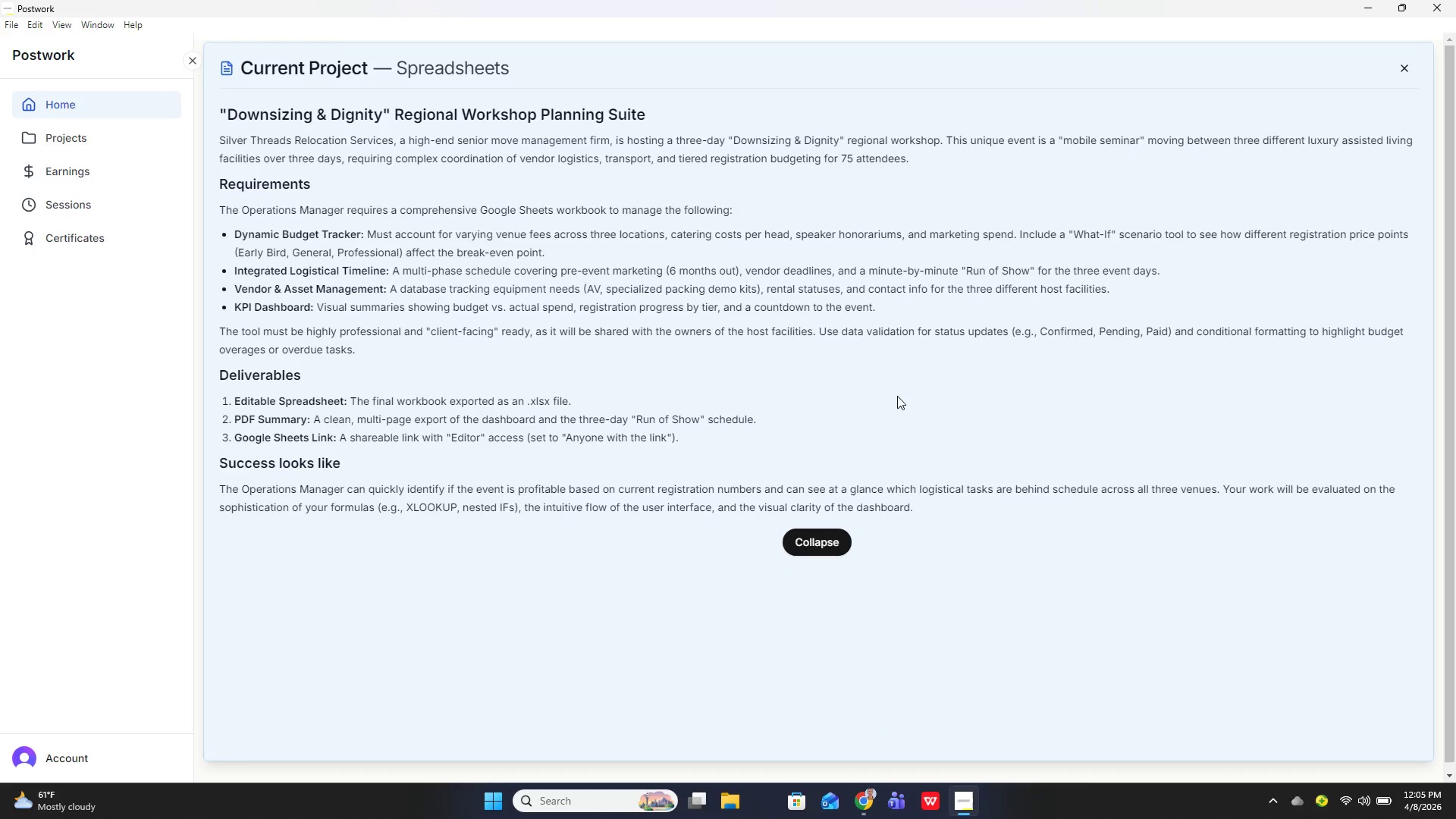 
left_click([871, 798])
 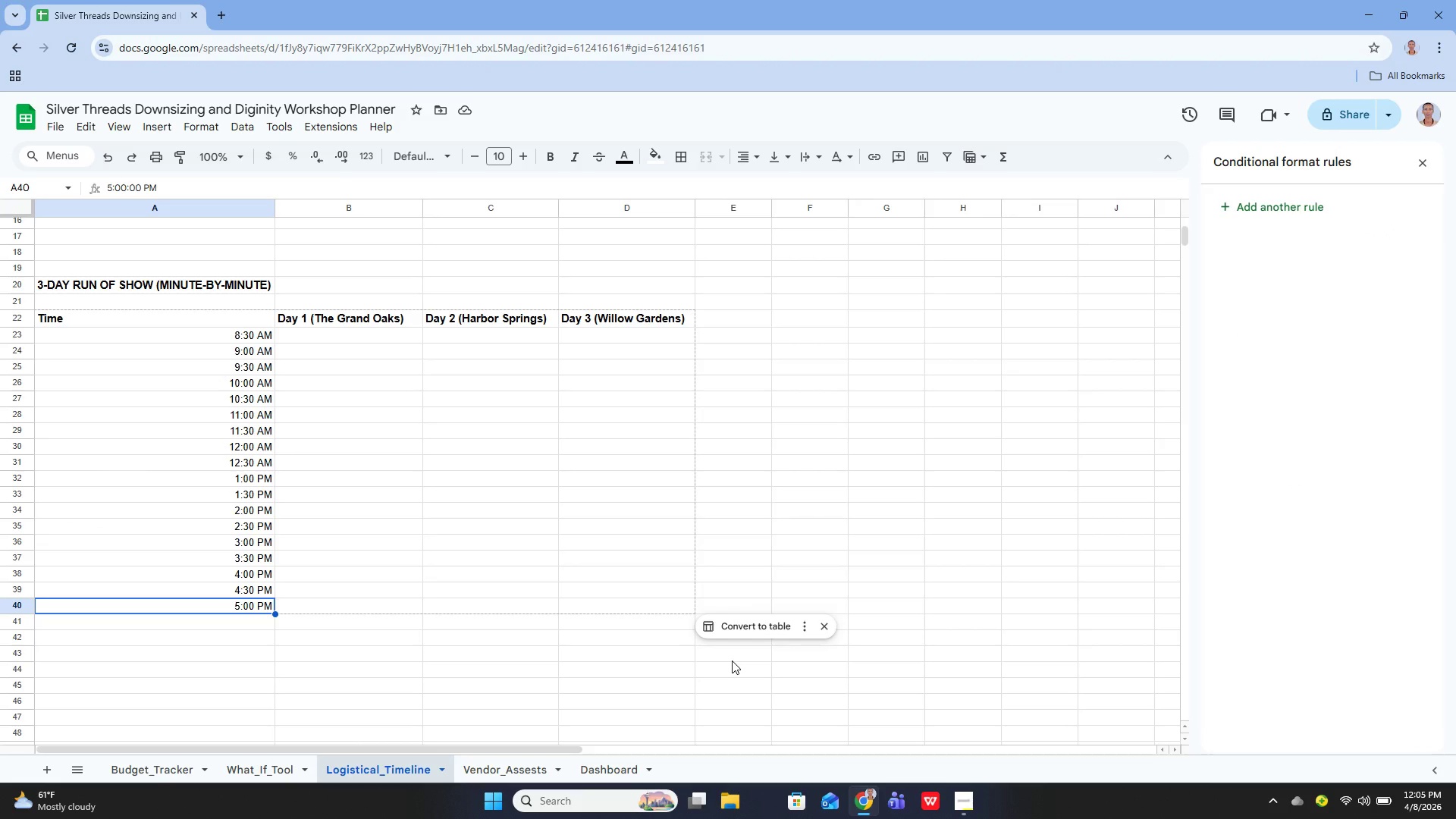 
wait(12.88)
 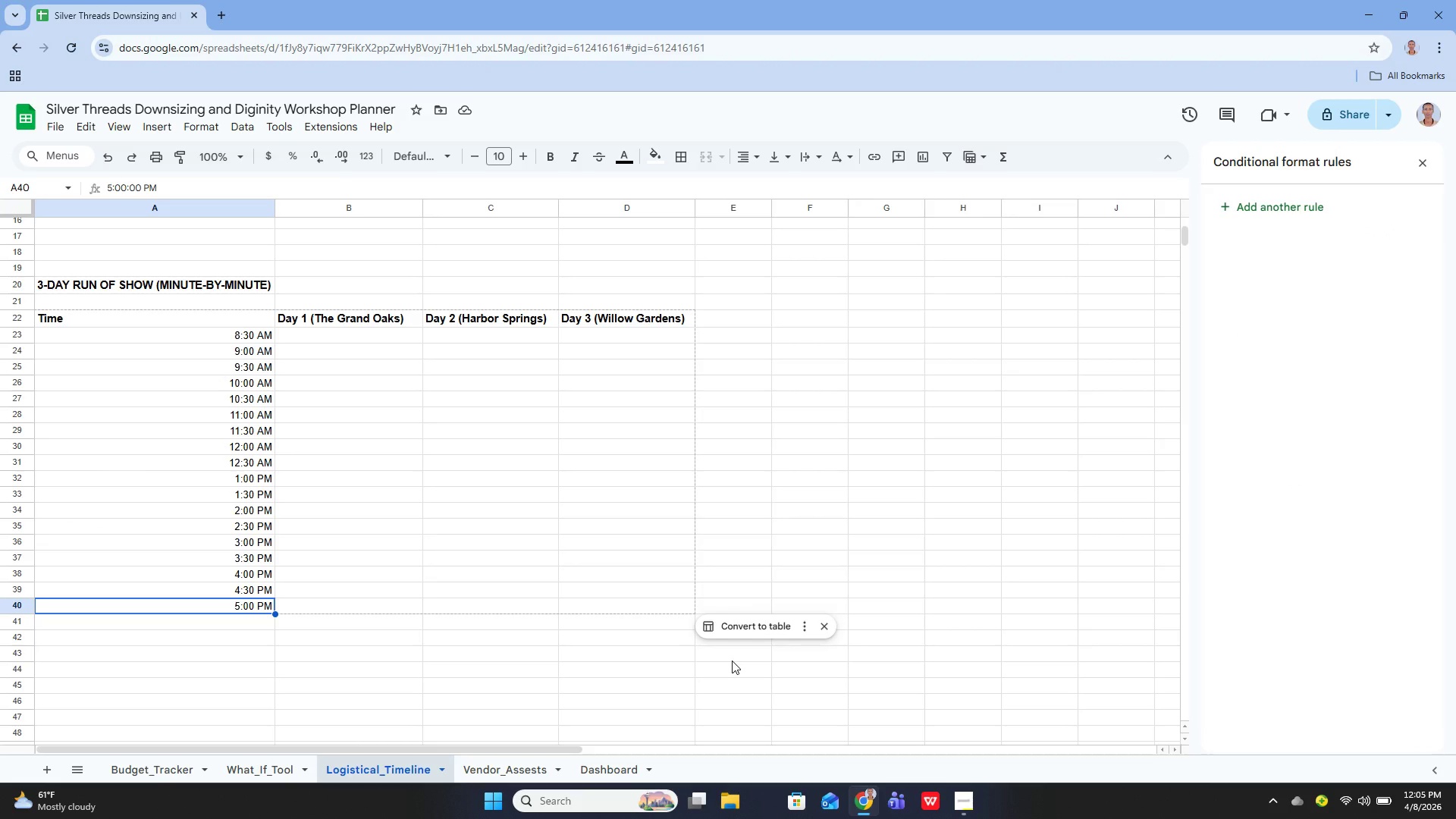 
left_click([378, 347])
 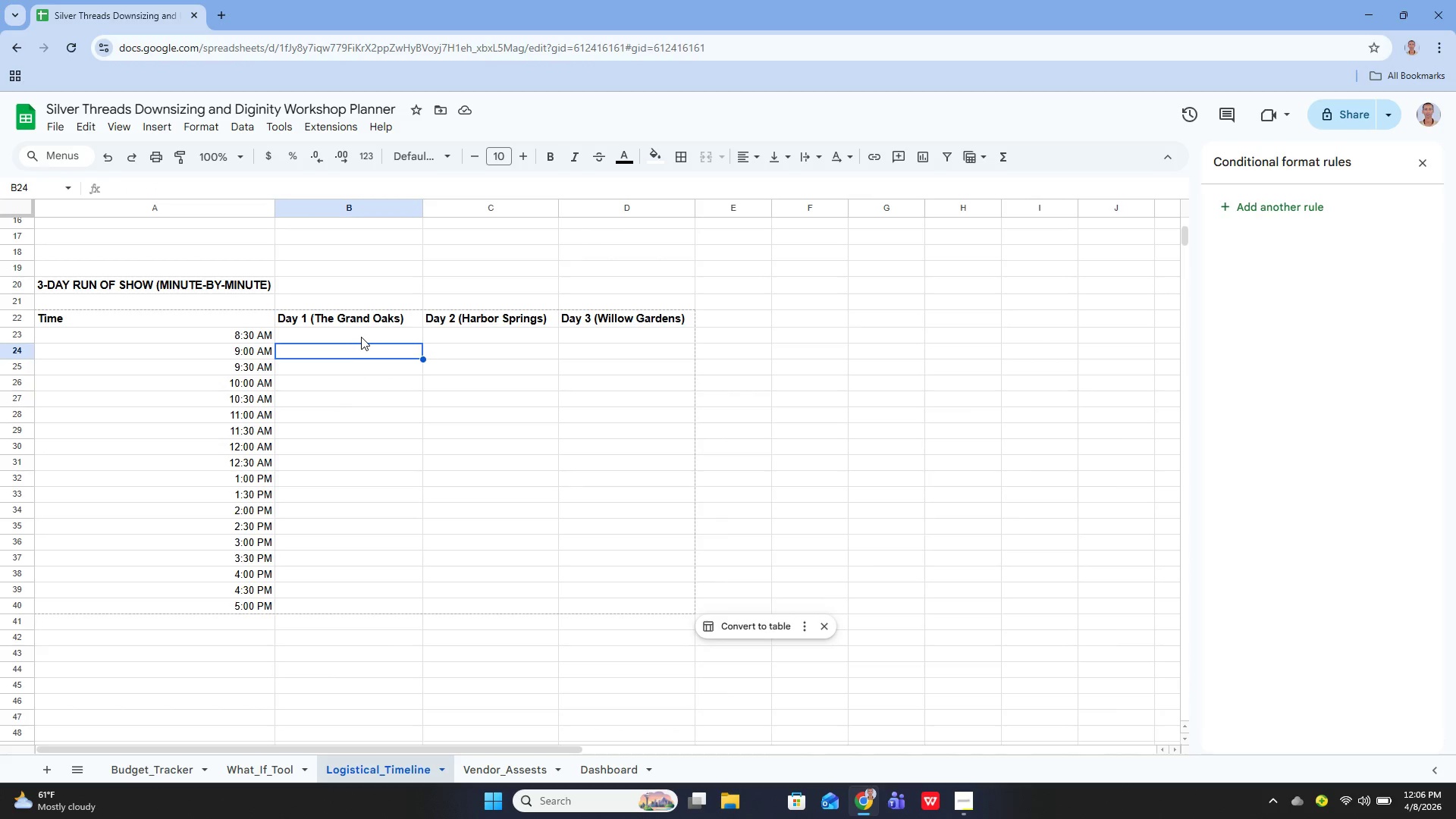 
left_click([361, 337])
 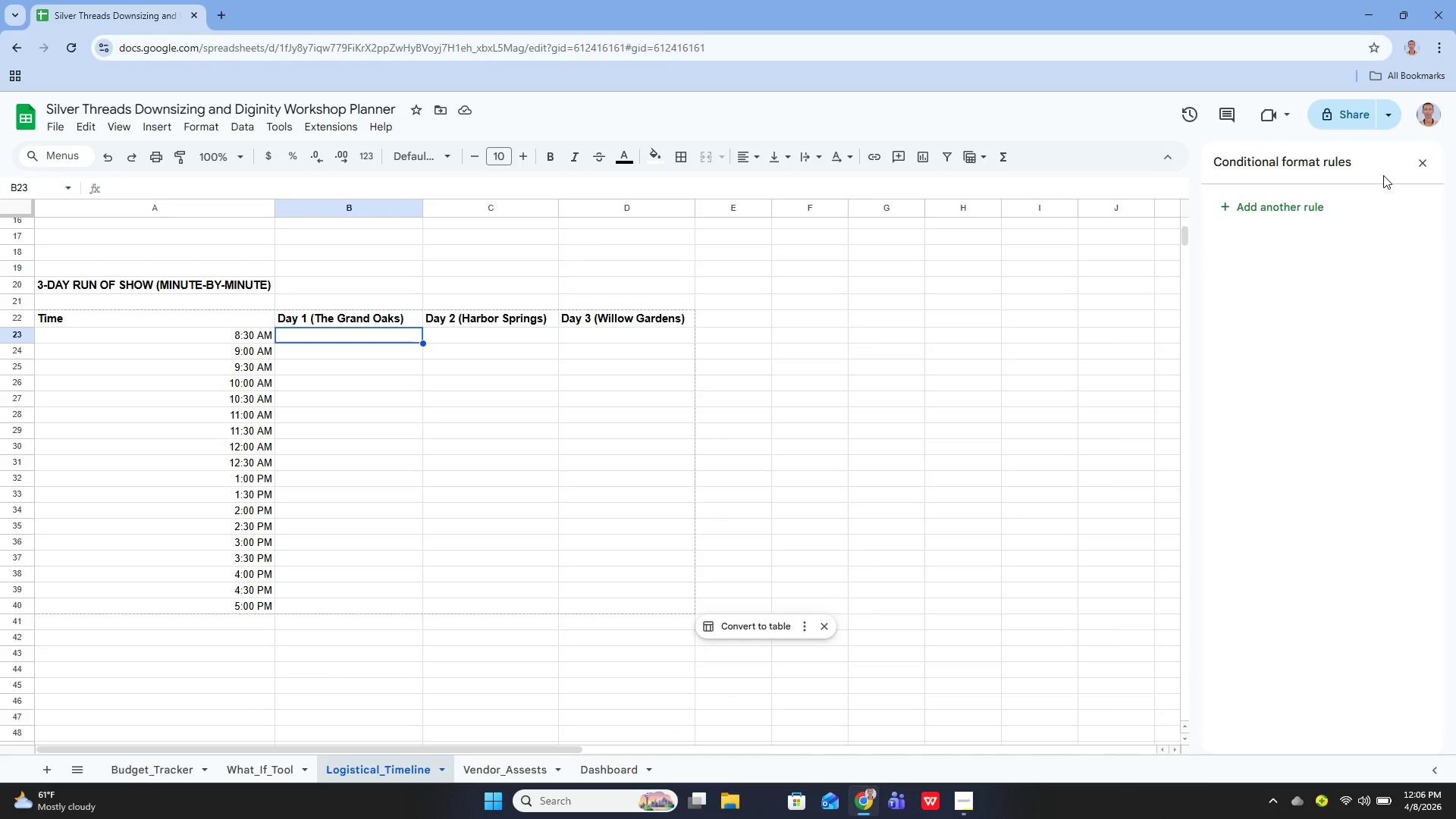 
left_click([1411, 166])
 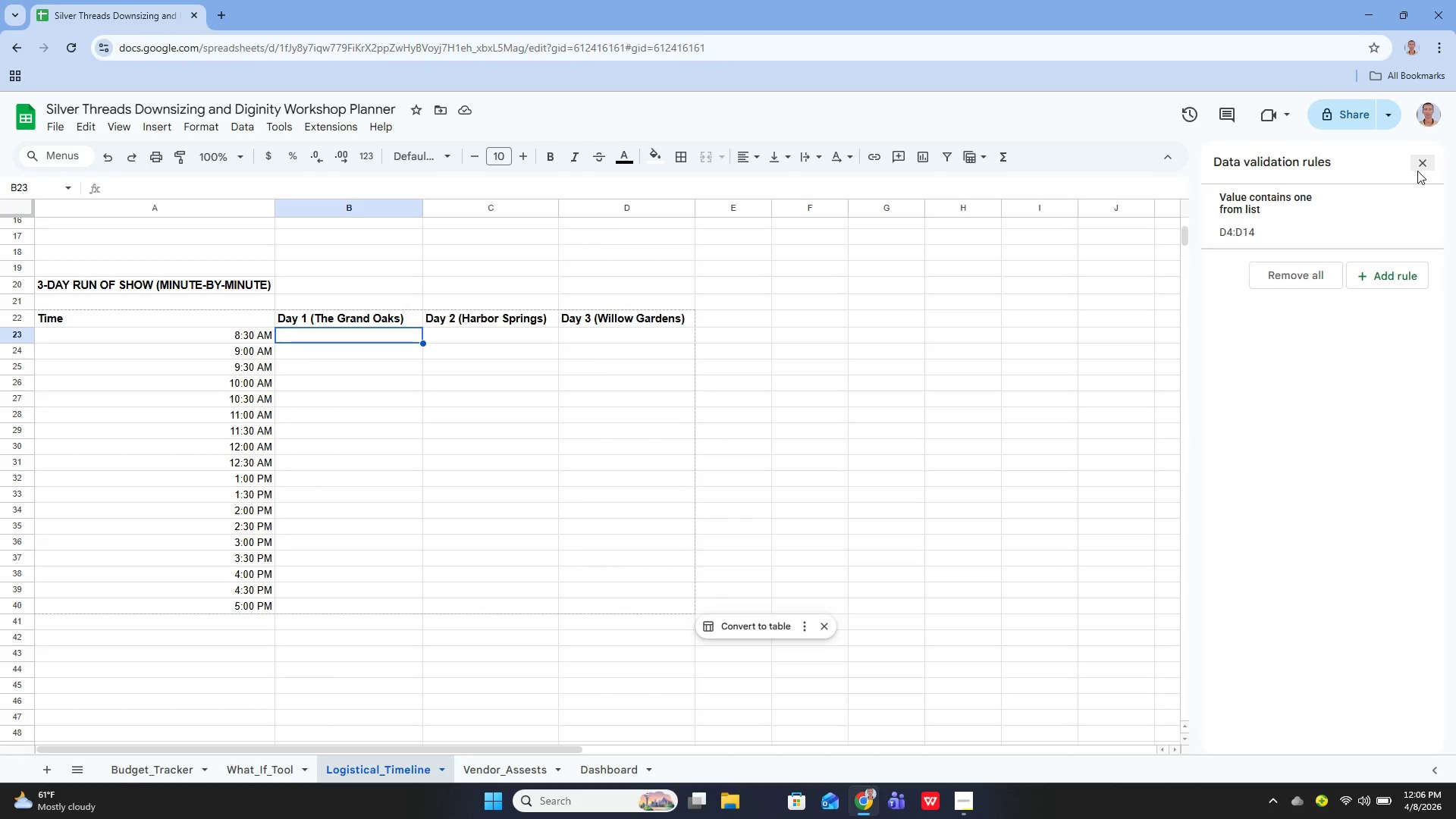 
left_click([1420, 159])
 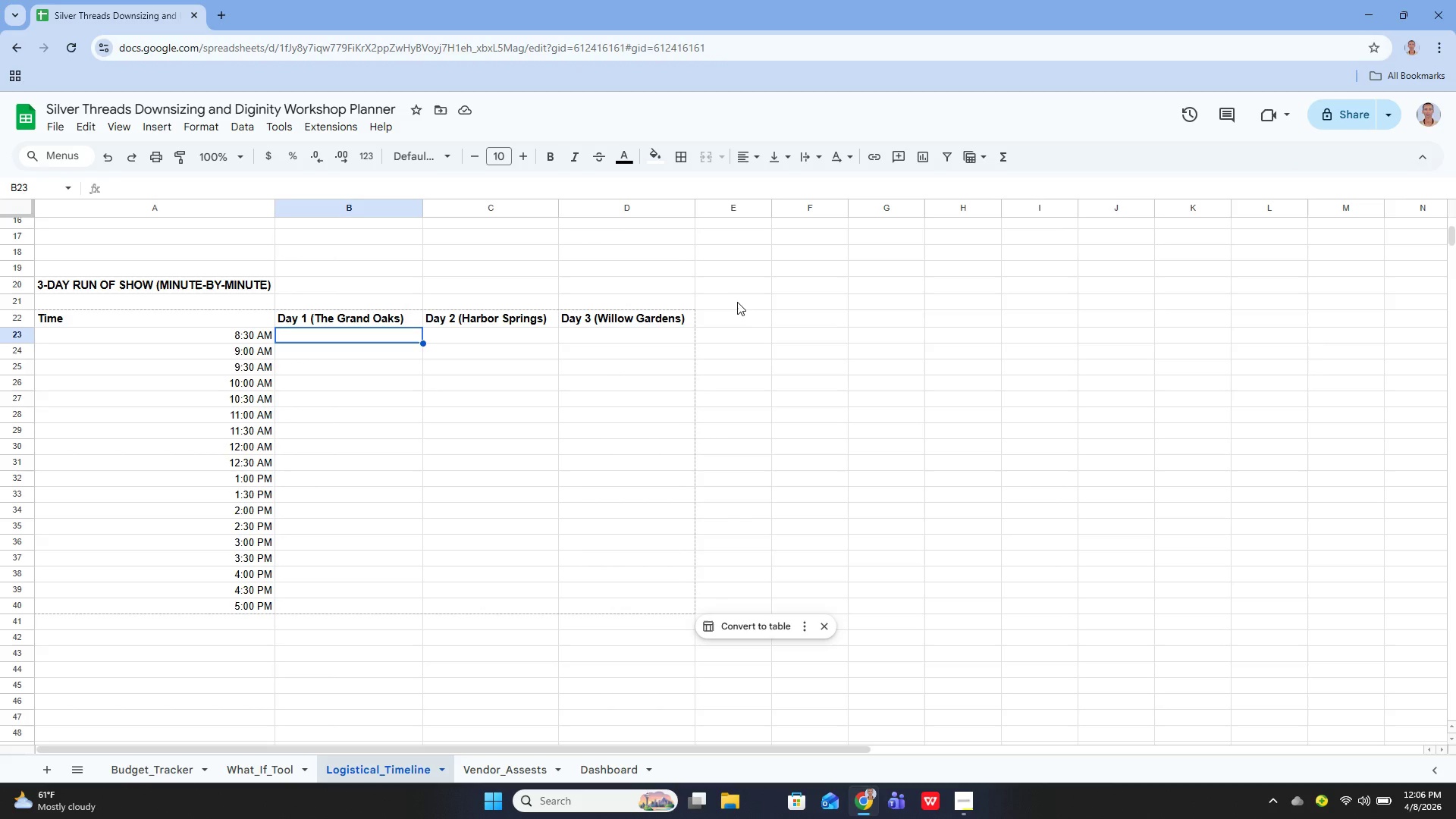 
key(Enter)
 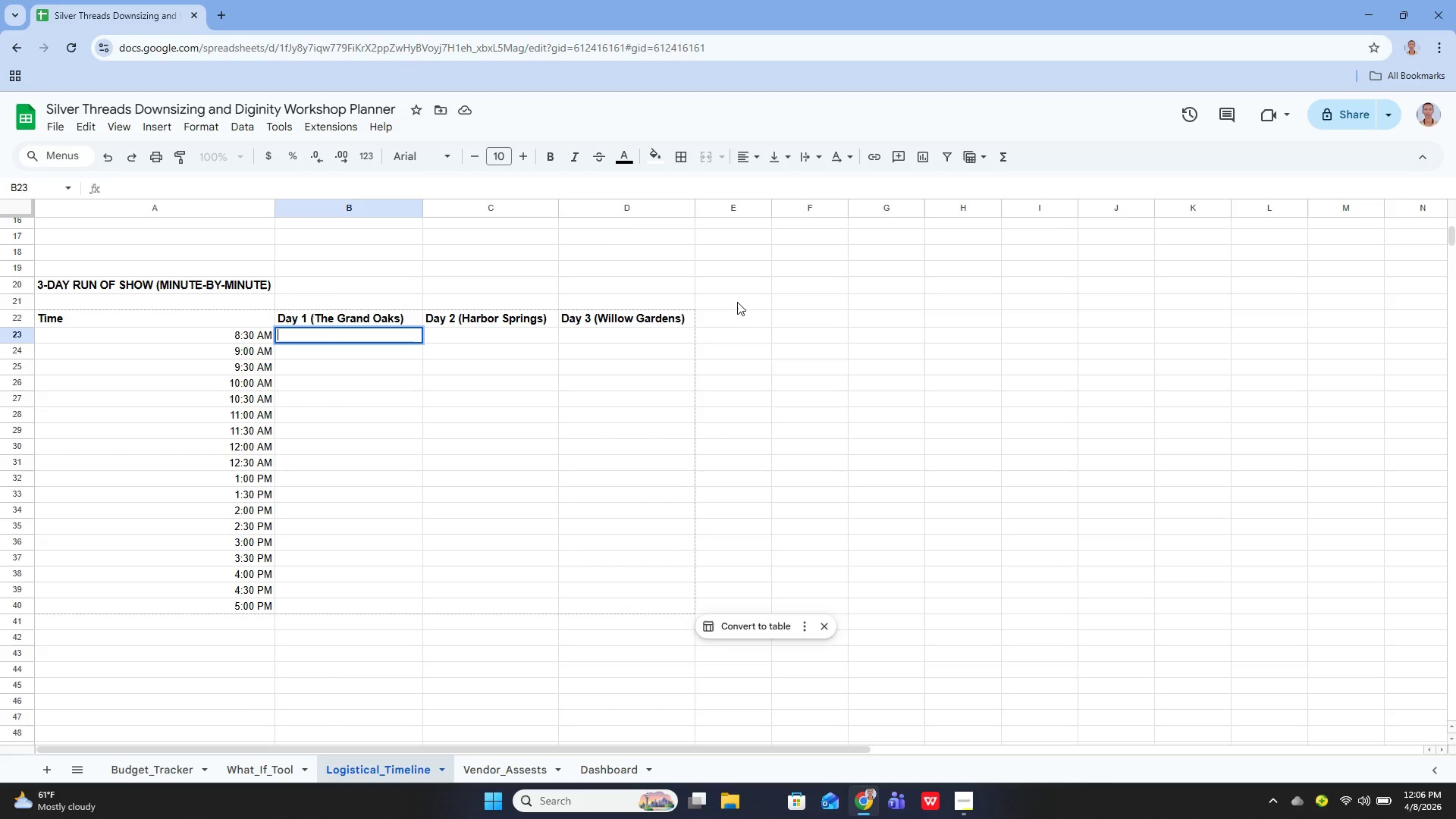 
type(Stadd setup and AV check)
 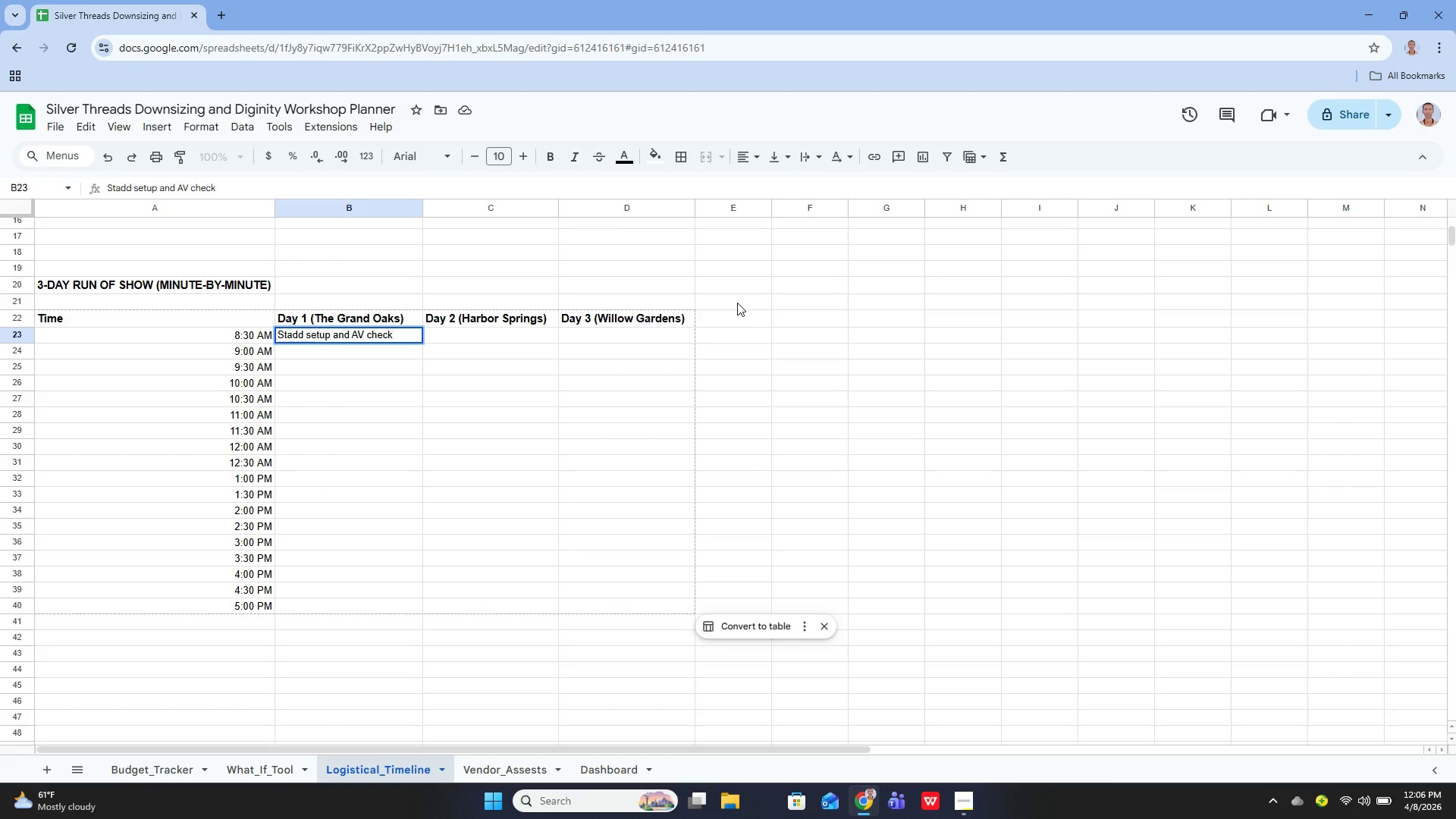 
key(Enter)
 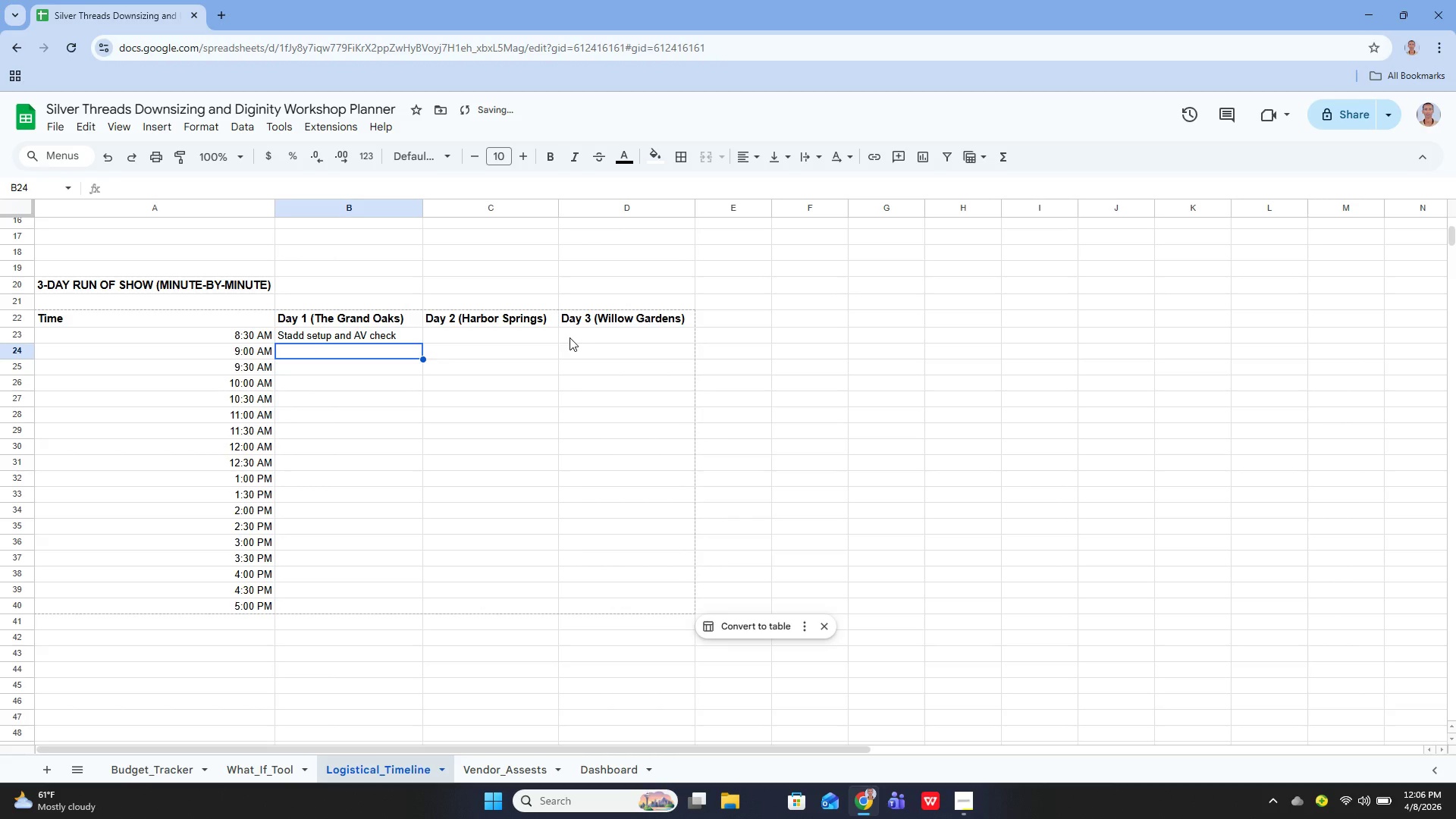 
key(ArrowUp)
 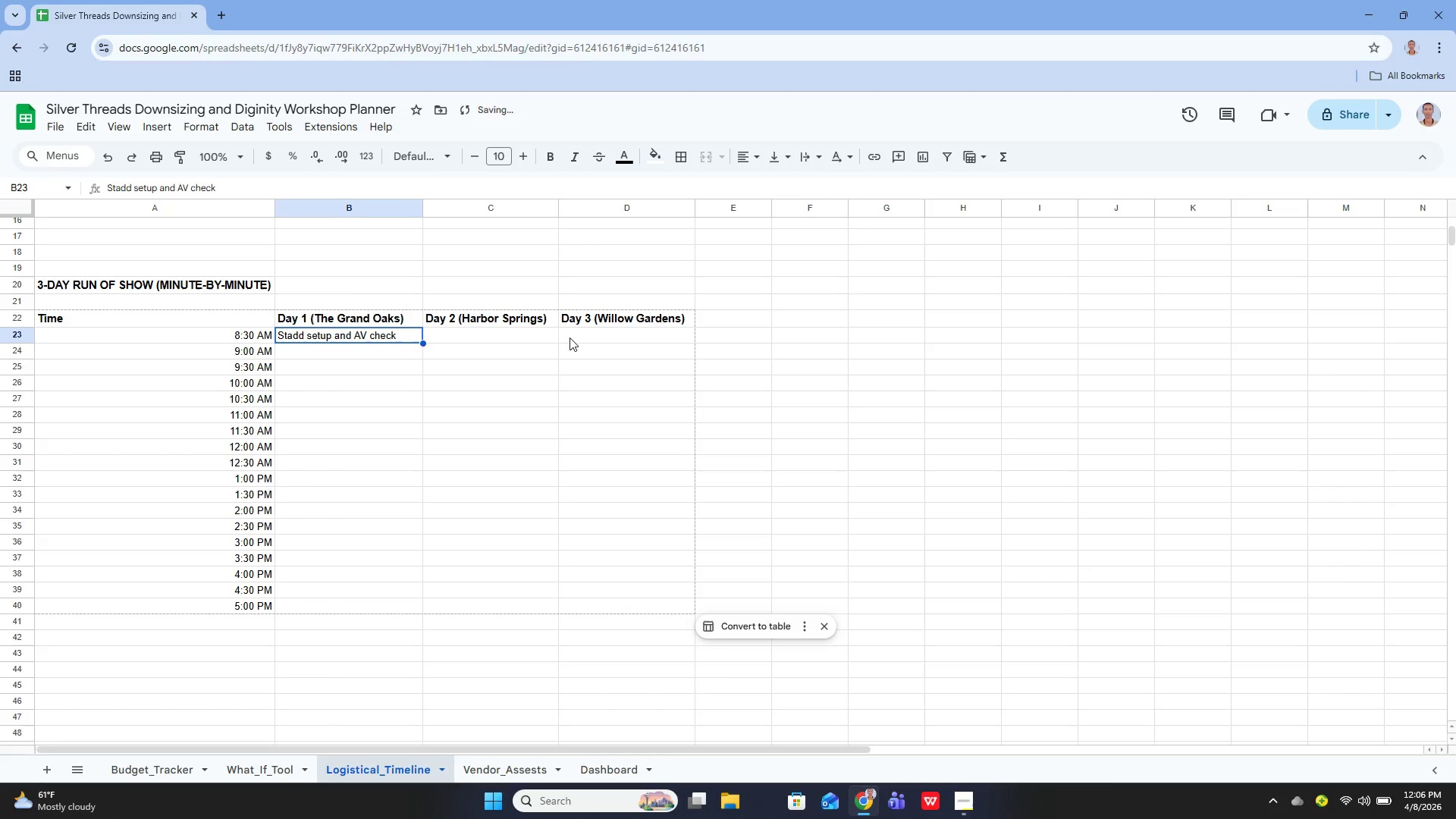 
key(Enter)
 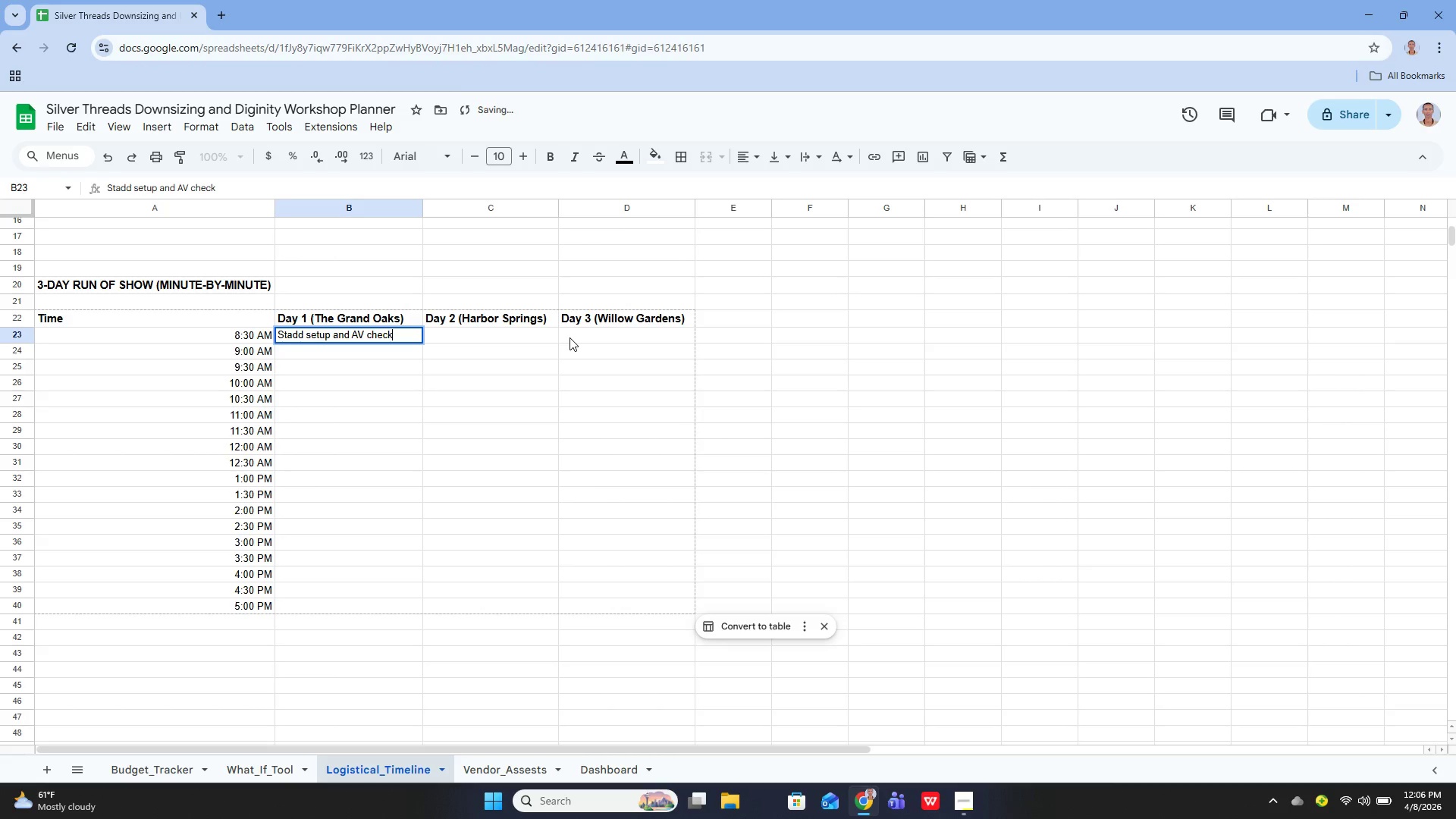 
hold_key(key=ArrowLeft, duration=0.98)
 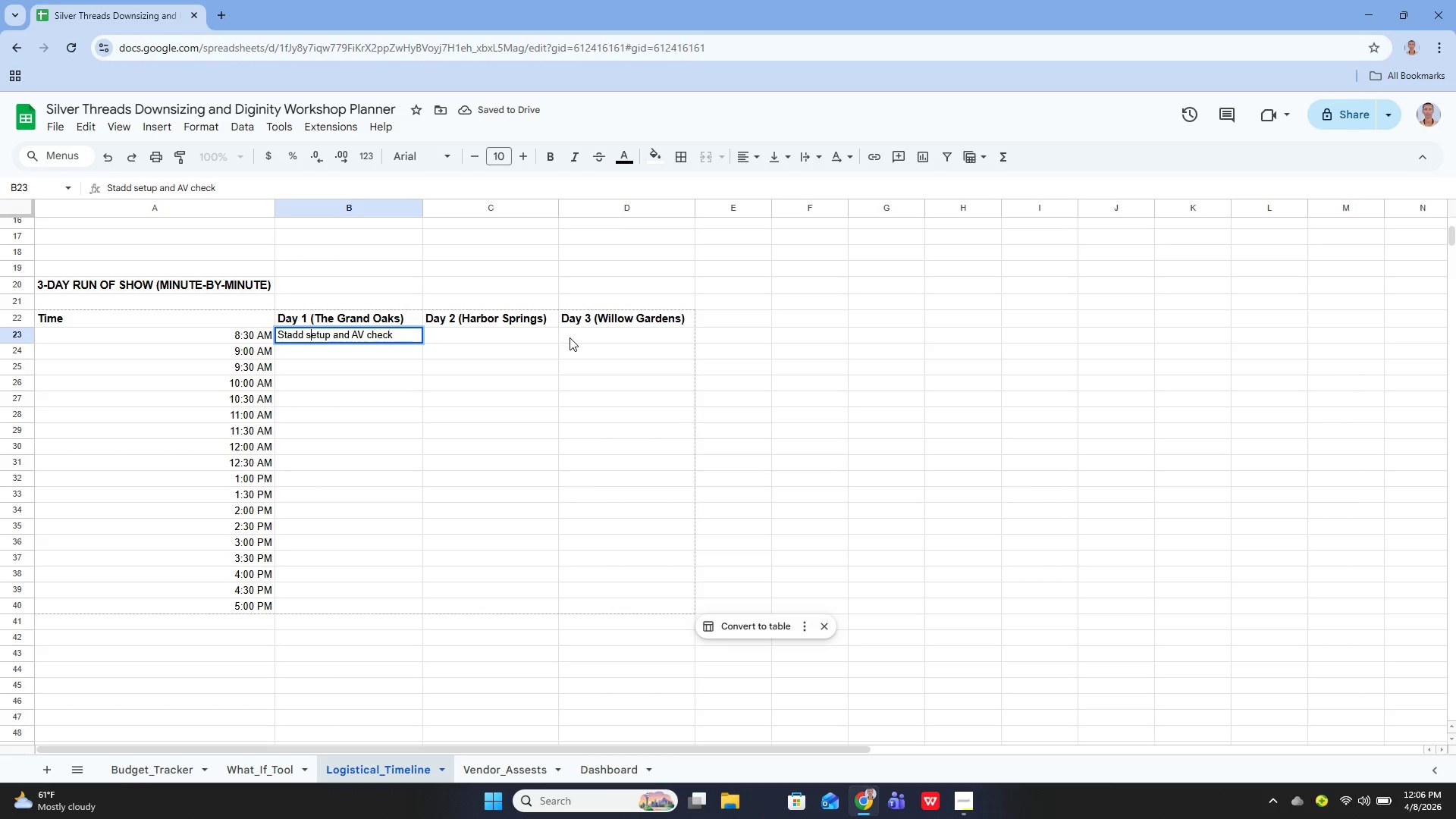 
key(ArrowLeft)
 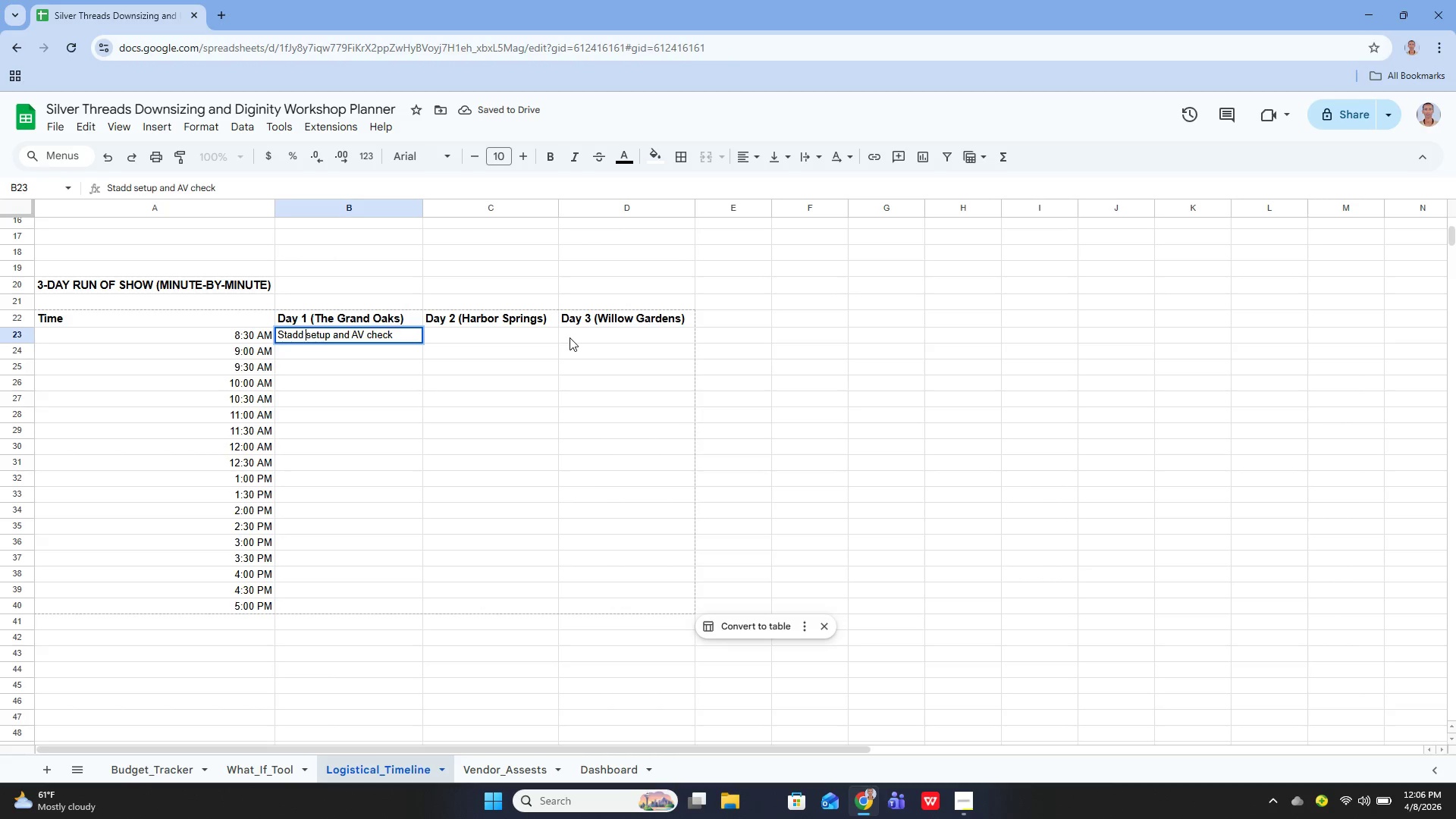 
key(Backspace)
key(Backspace)
key(Backspace)
type(ff )
 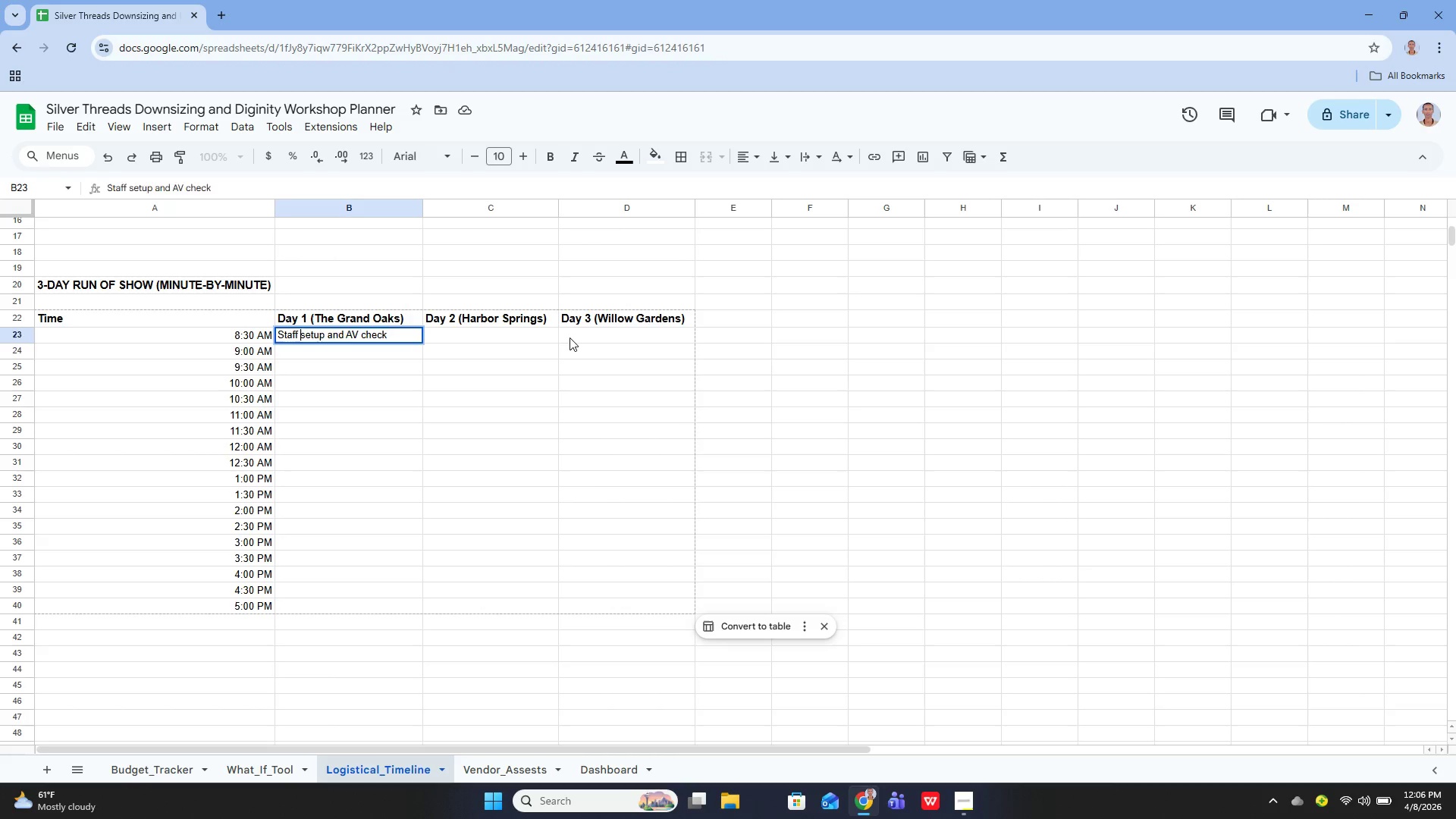 
key(Enter)
 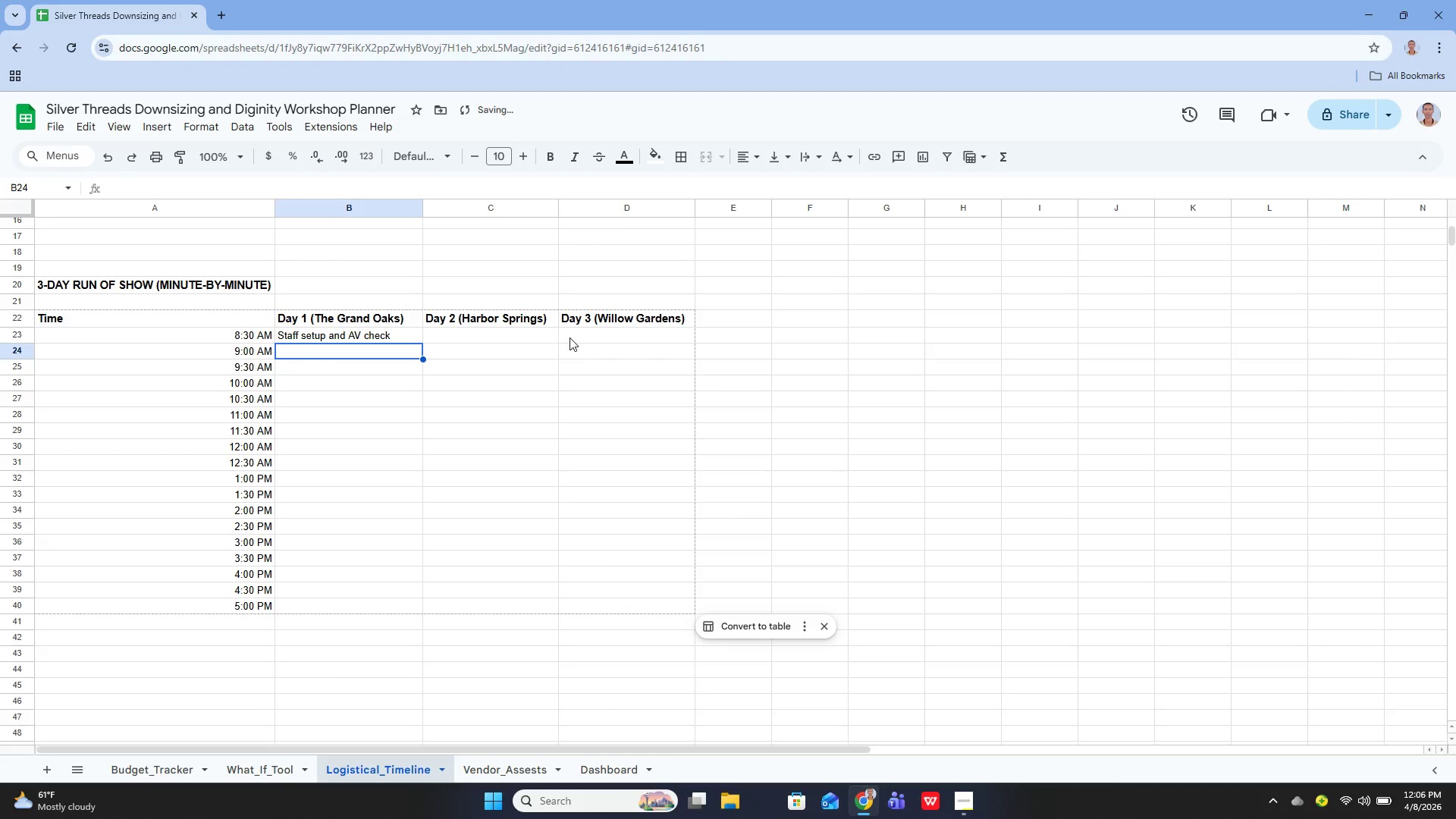 
key(ArrowUp)
 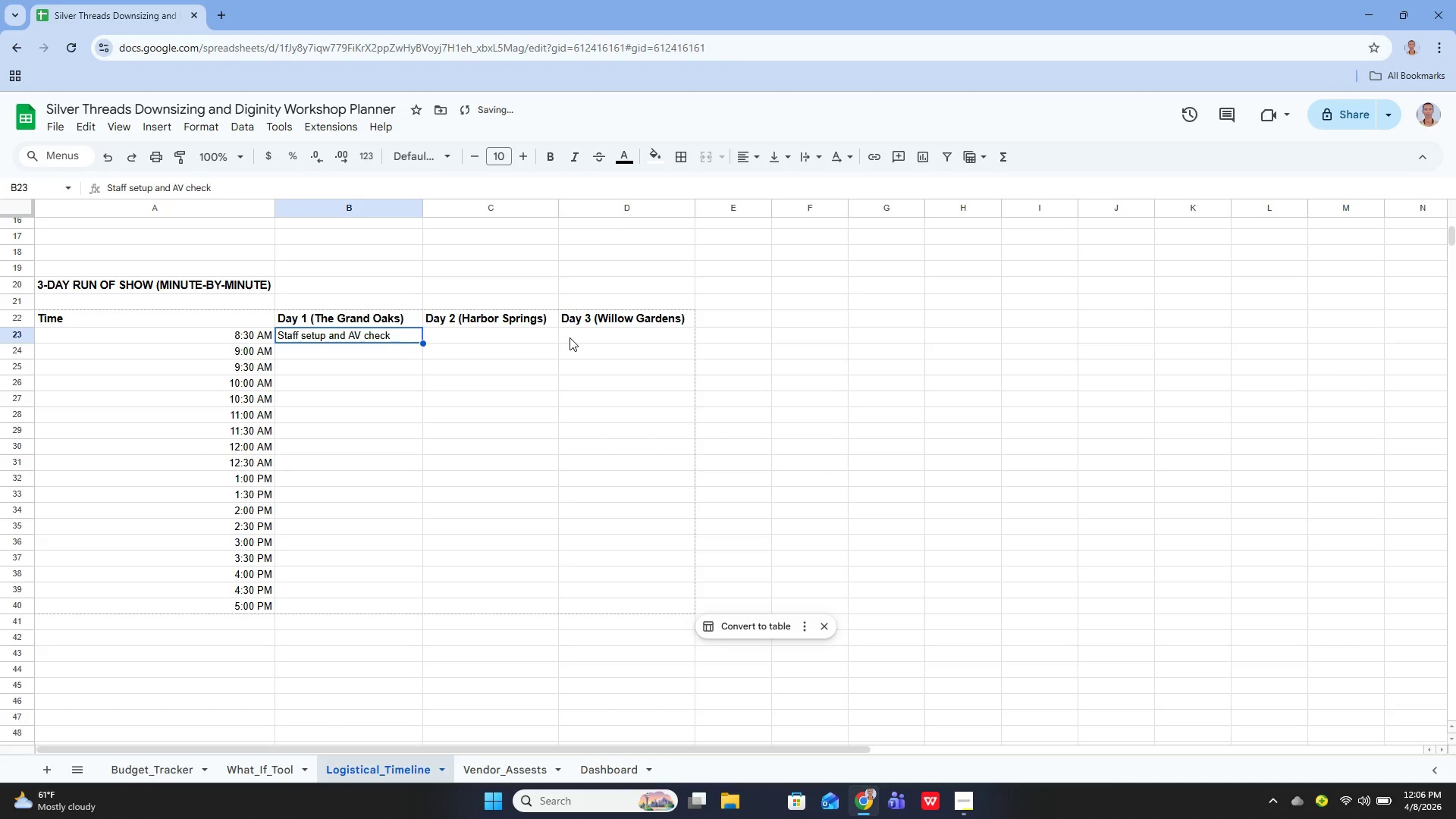 
key(ArrowUp)
 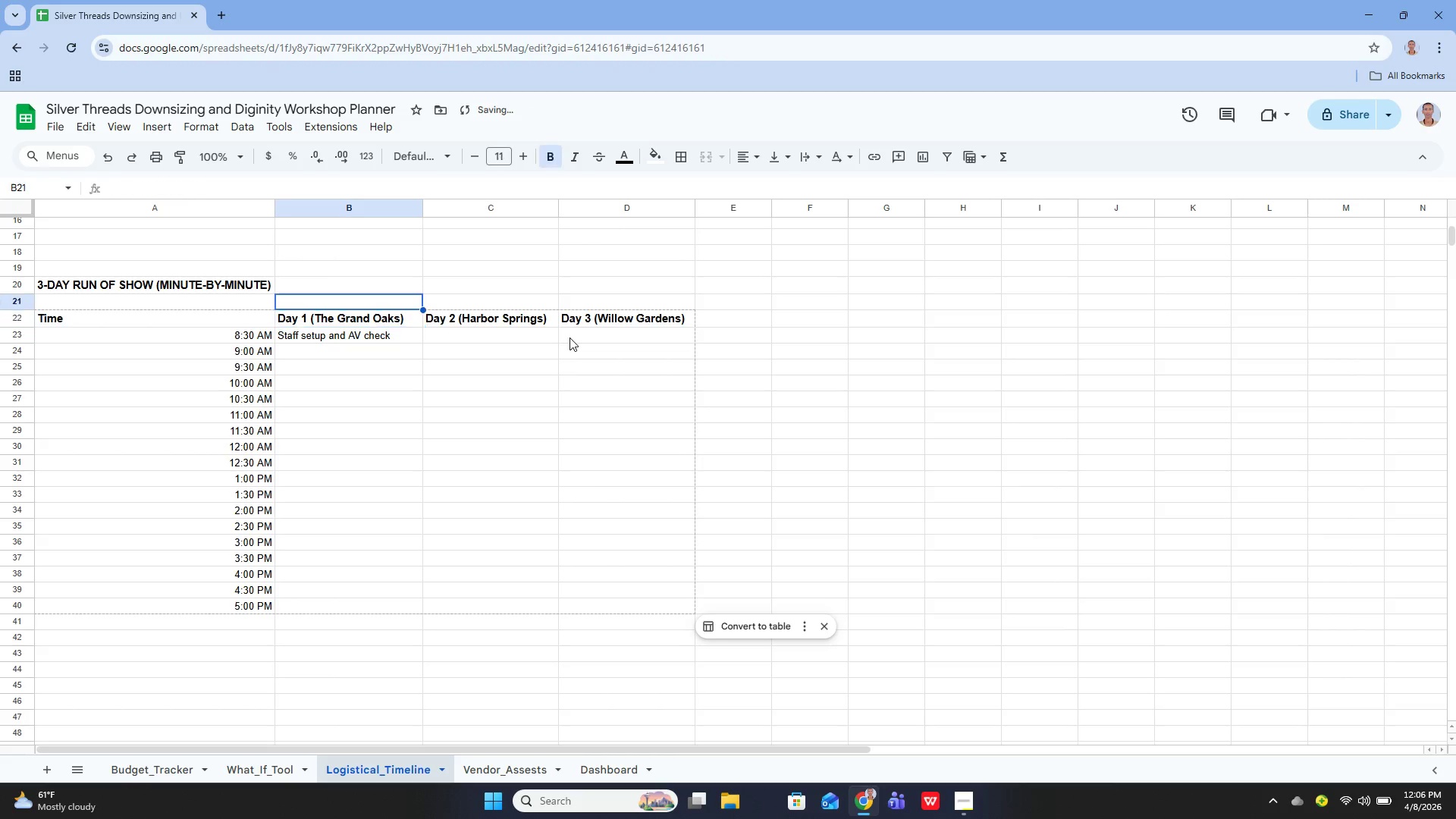 
key(ArrowUp)
 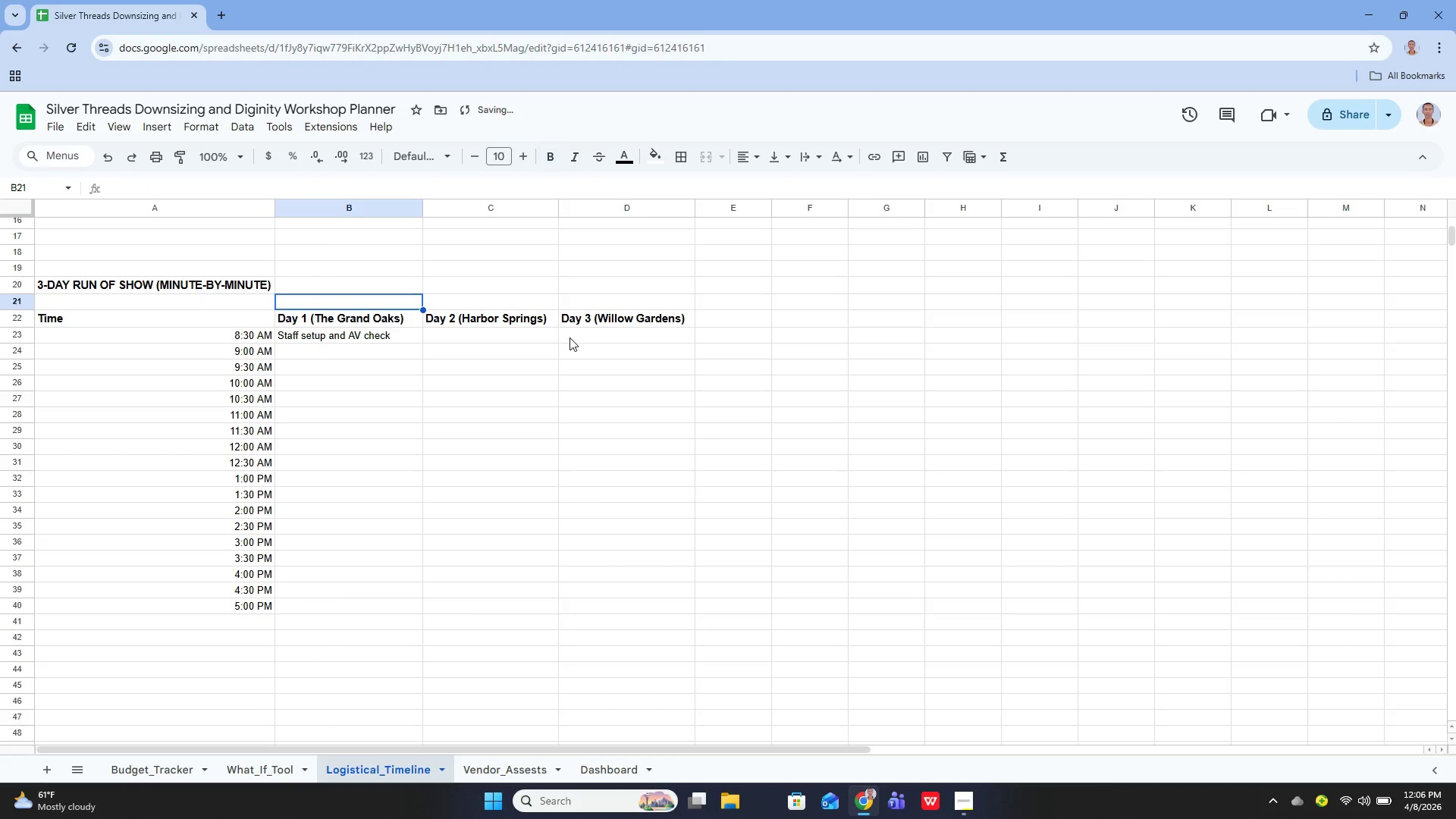 
key(ArrowUp)
 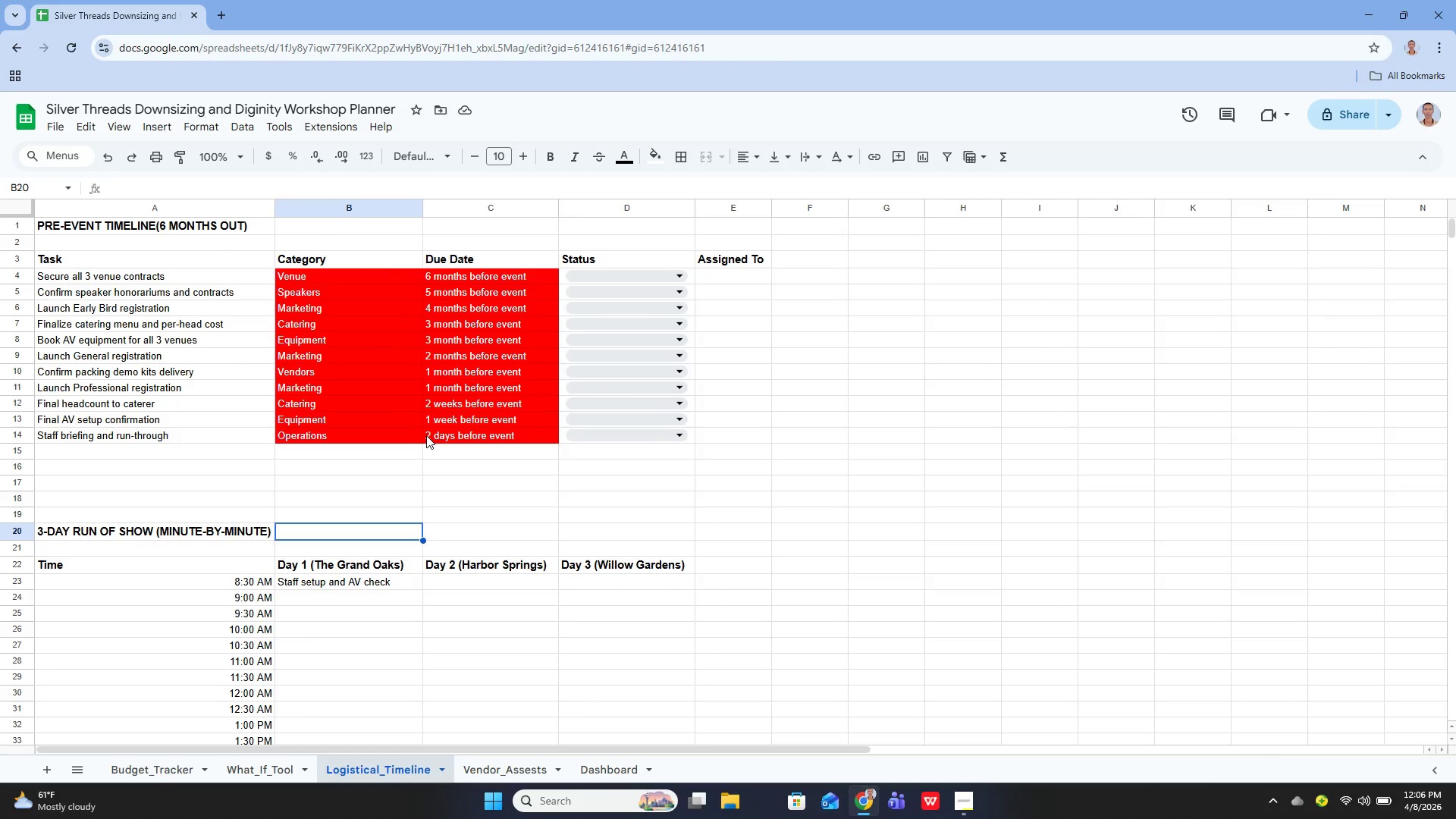 
wait(11.34)
 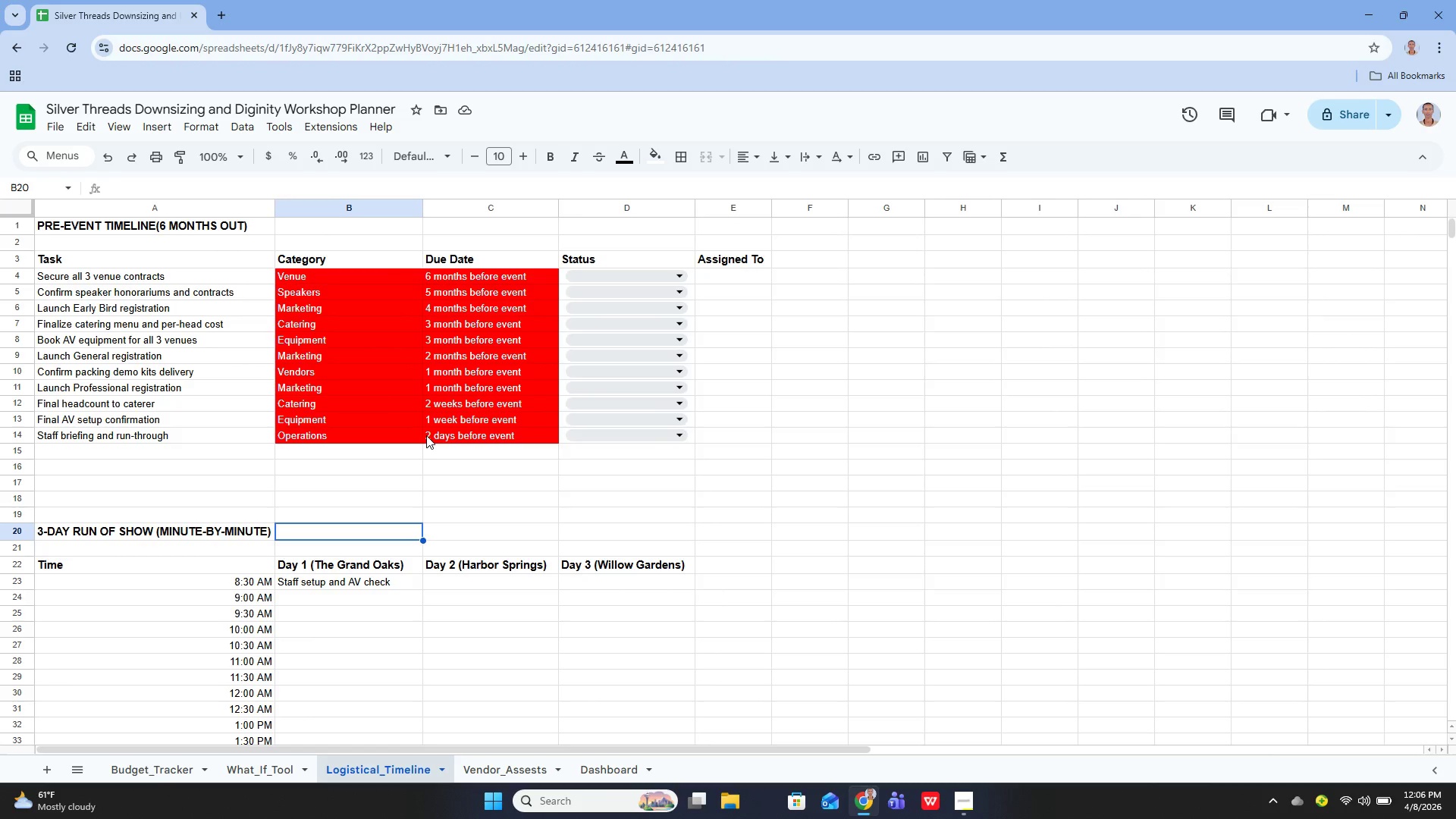 
left_click([680, 230])
 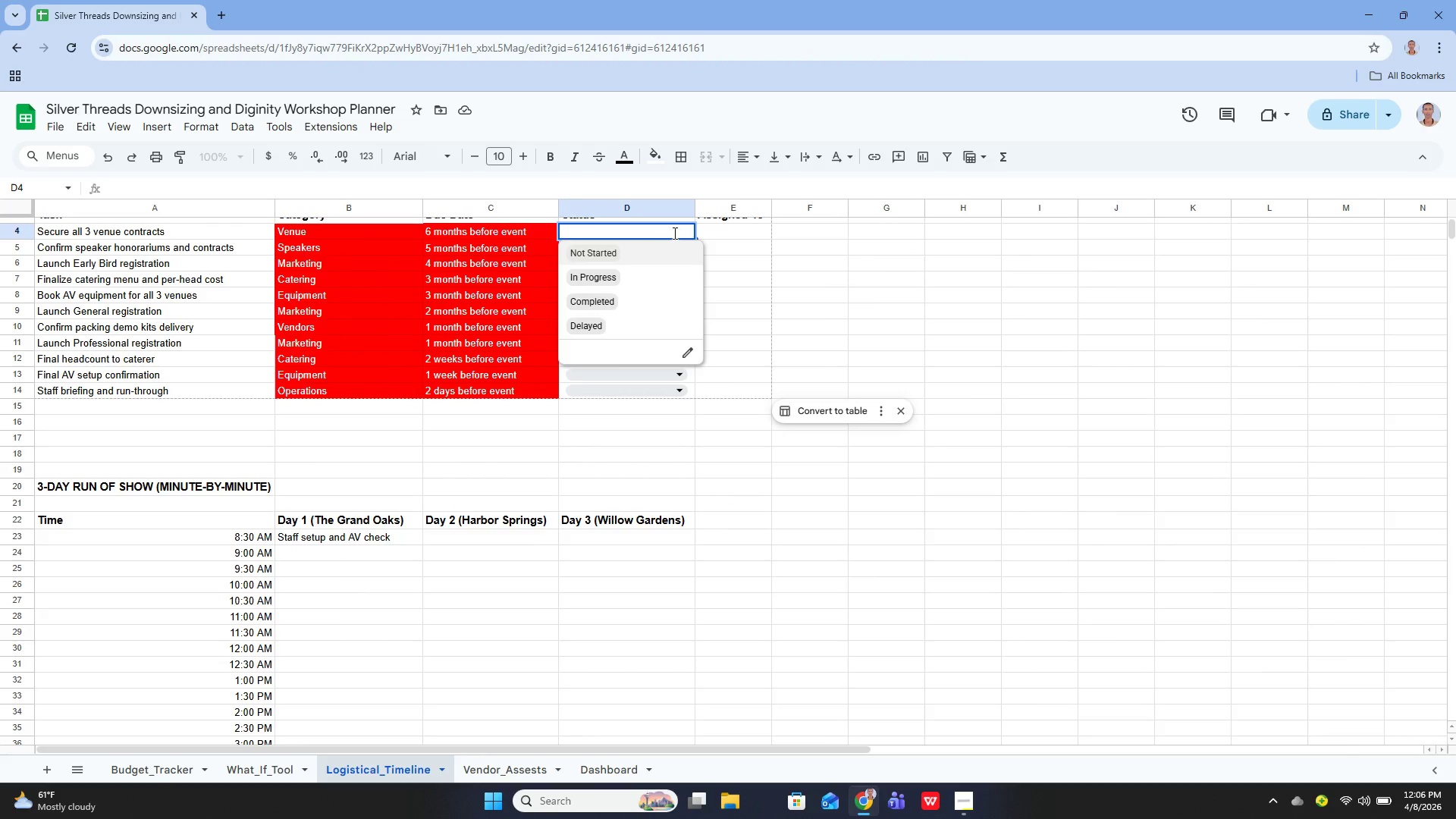 
left_click([731, 265])
 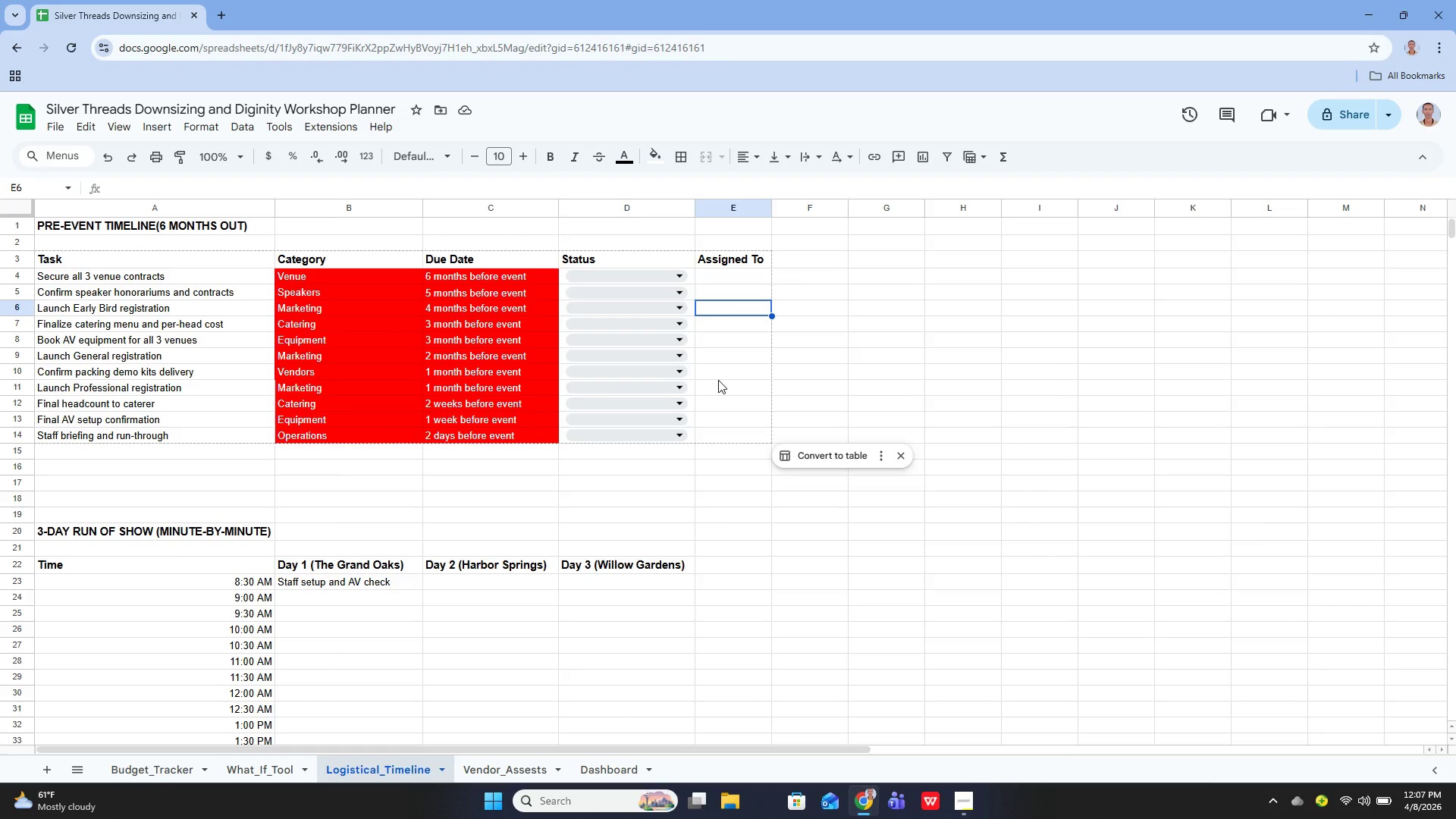 
wait(27.3)
 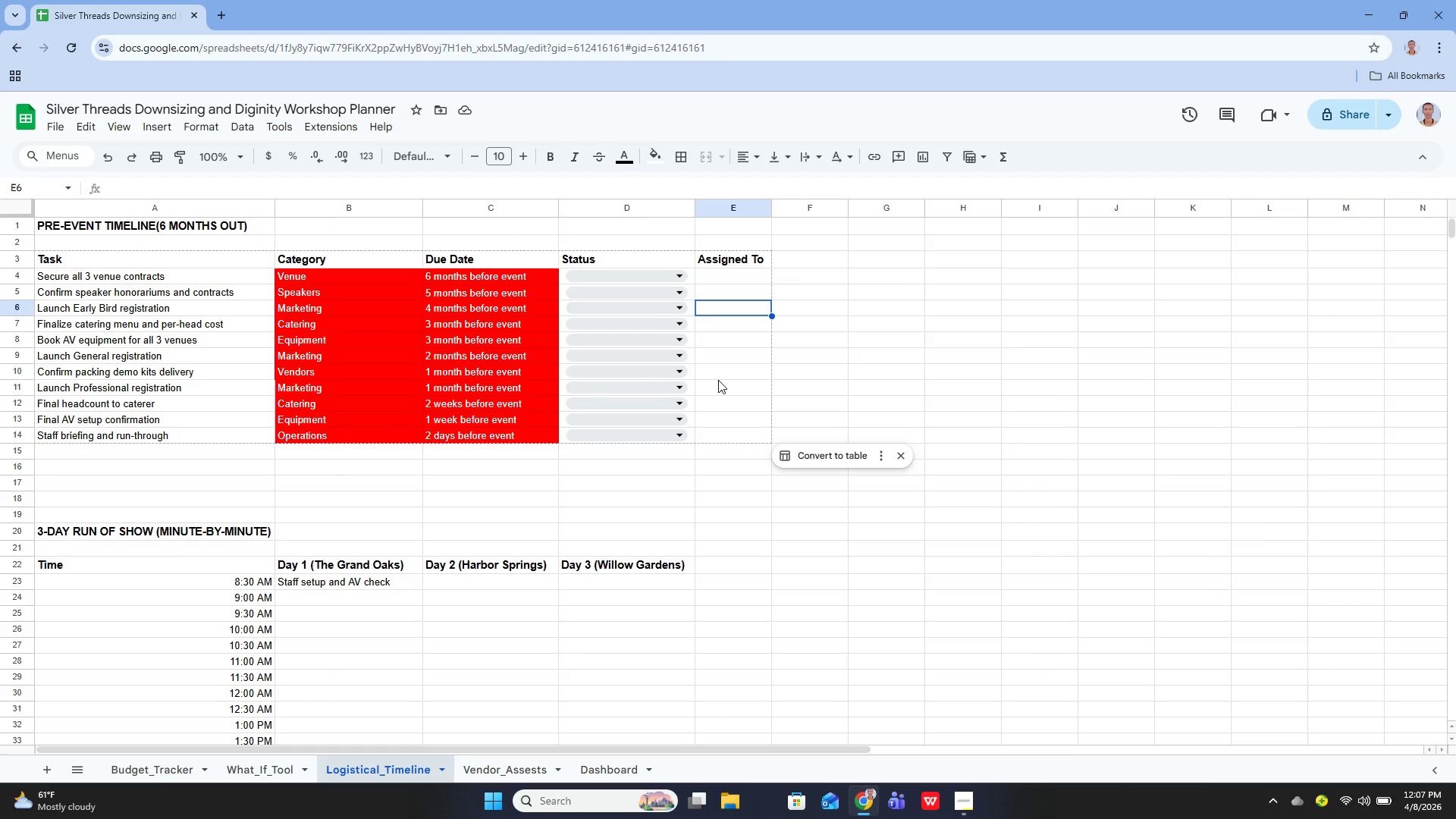 
left_click([679, 307])
 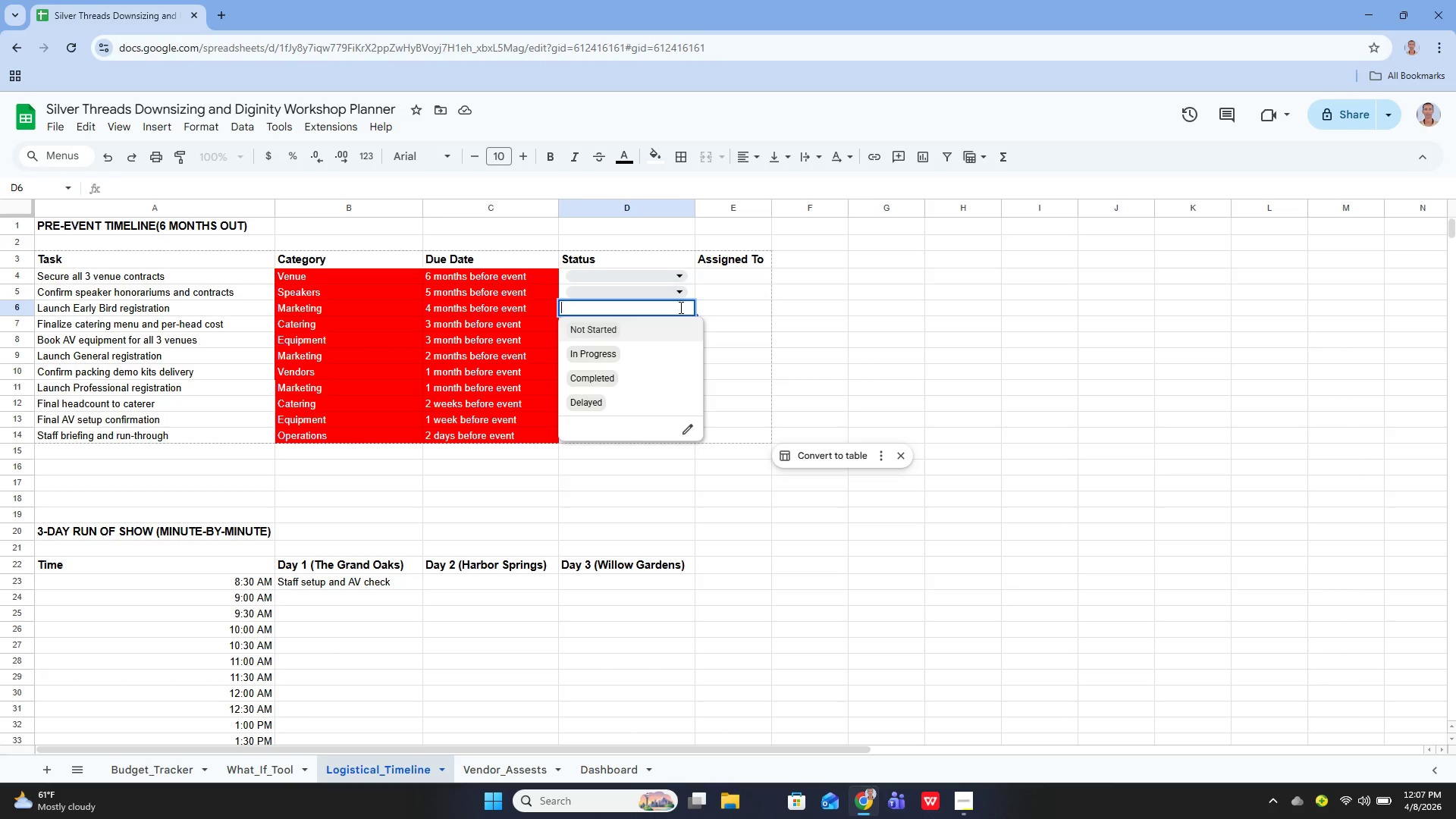 
left_click([679, 307])
 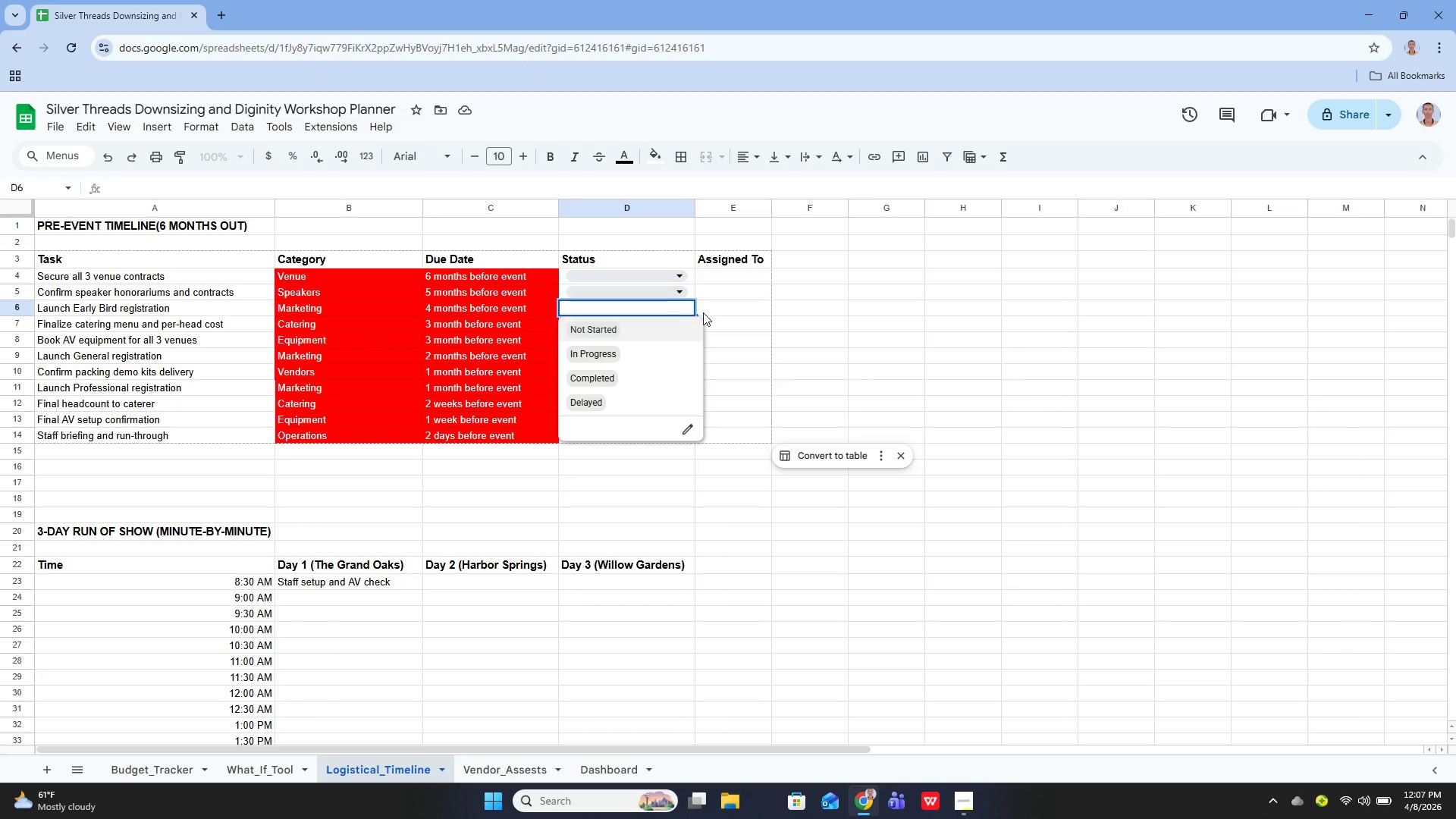 
left_click([703, 312])
 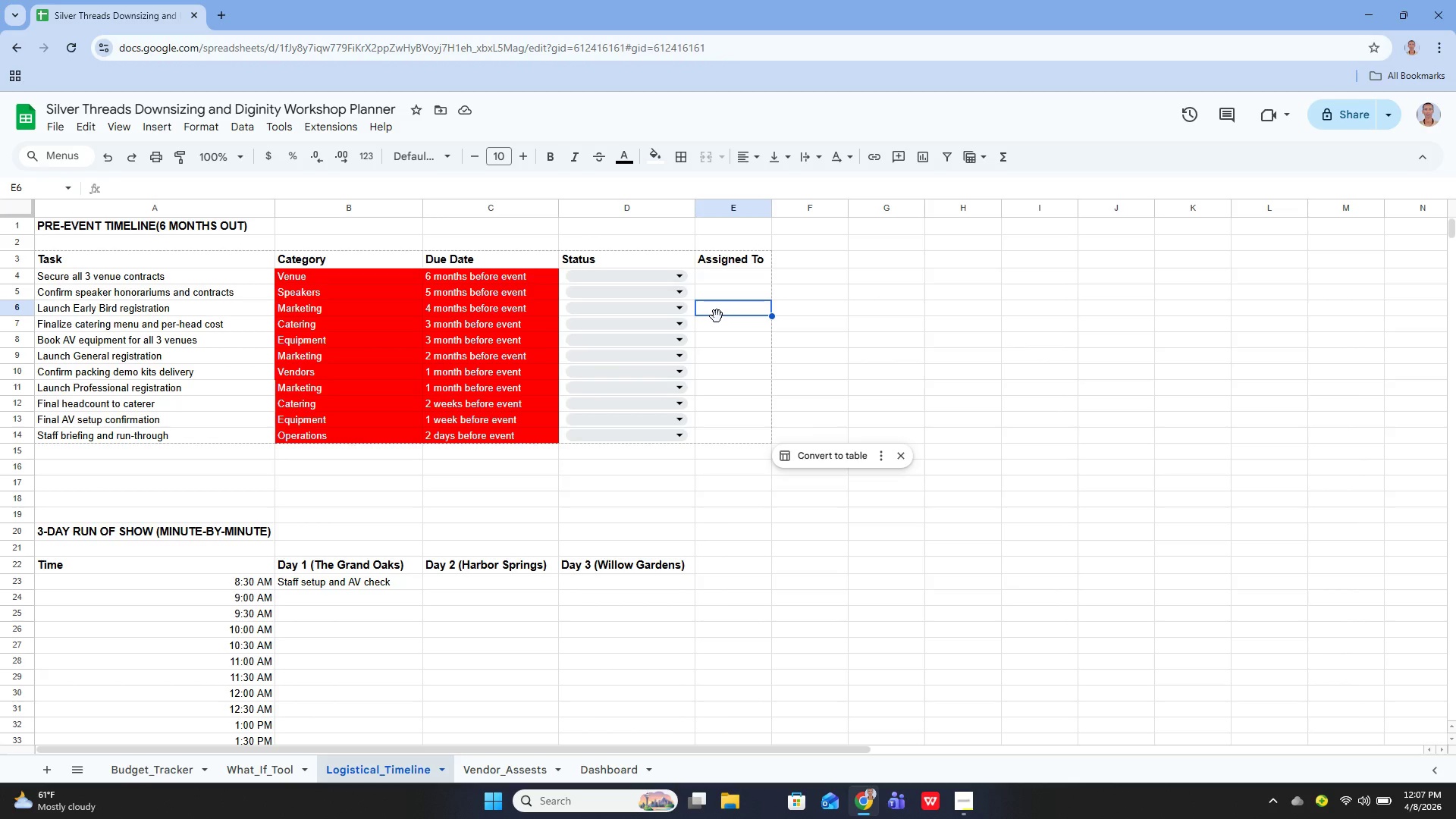 
wait(9.88)
 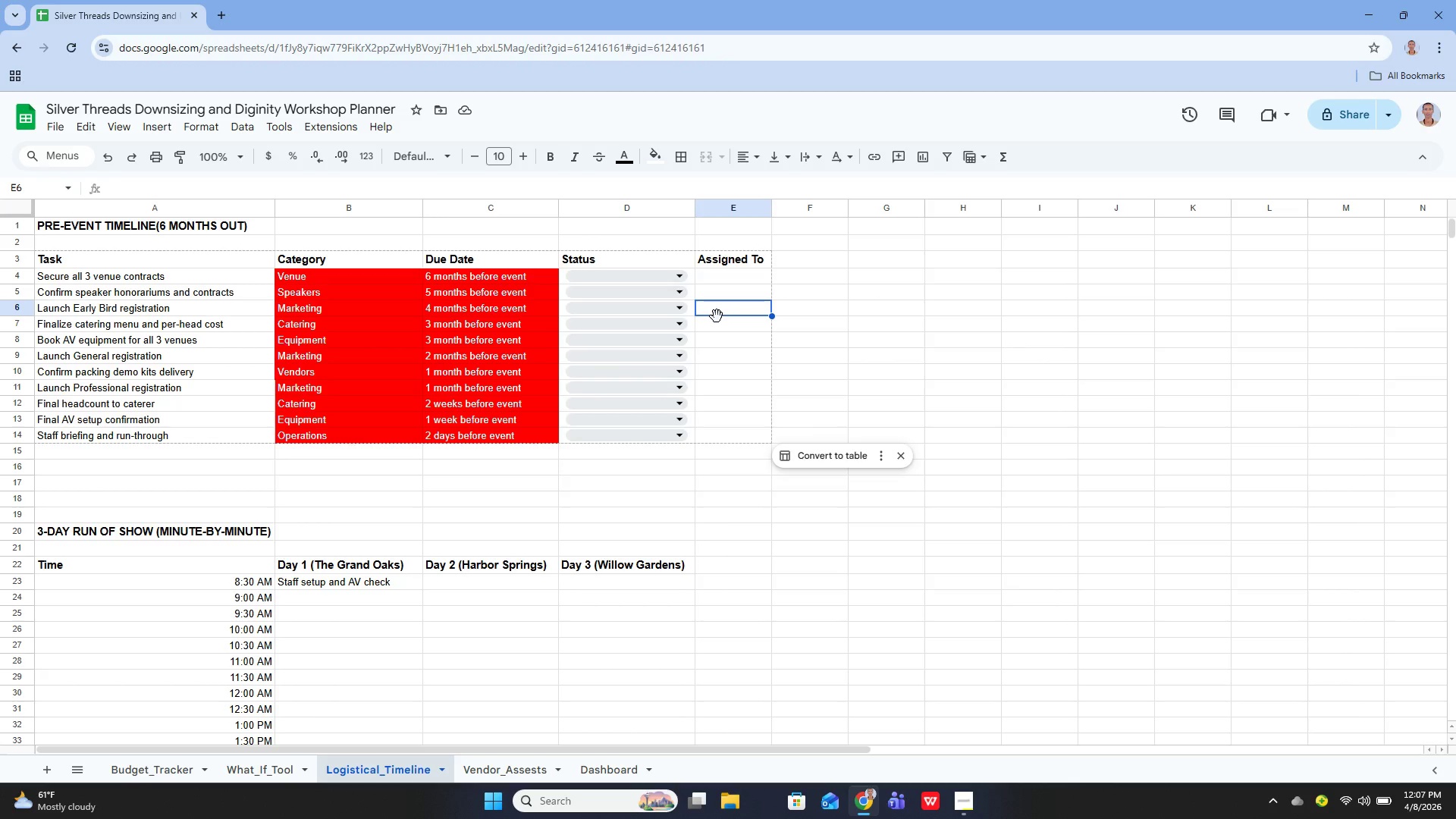 
key(ArrowDown)
 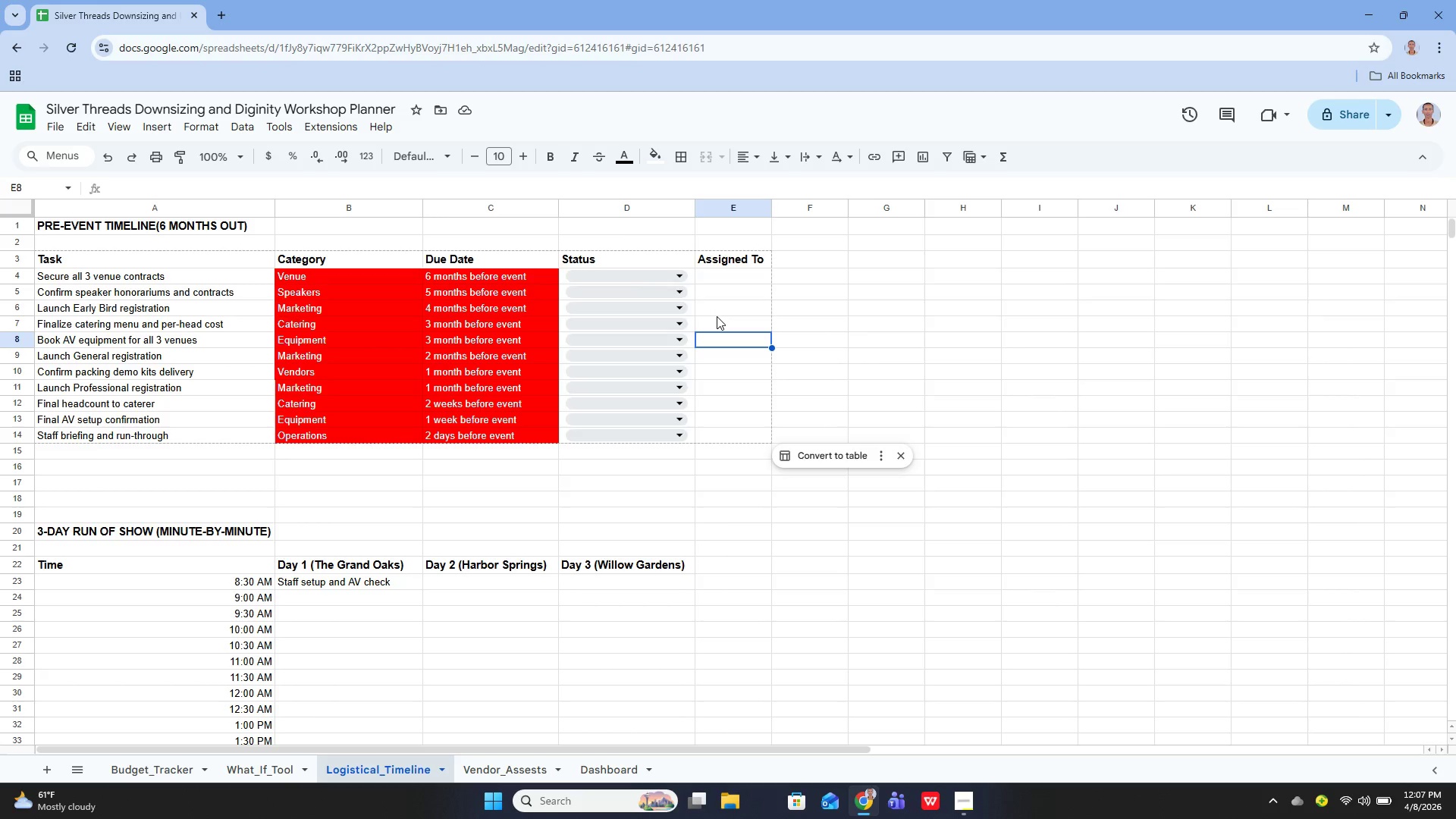 
key(ArrowDown)
 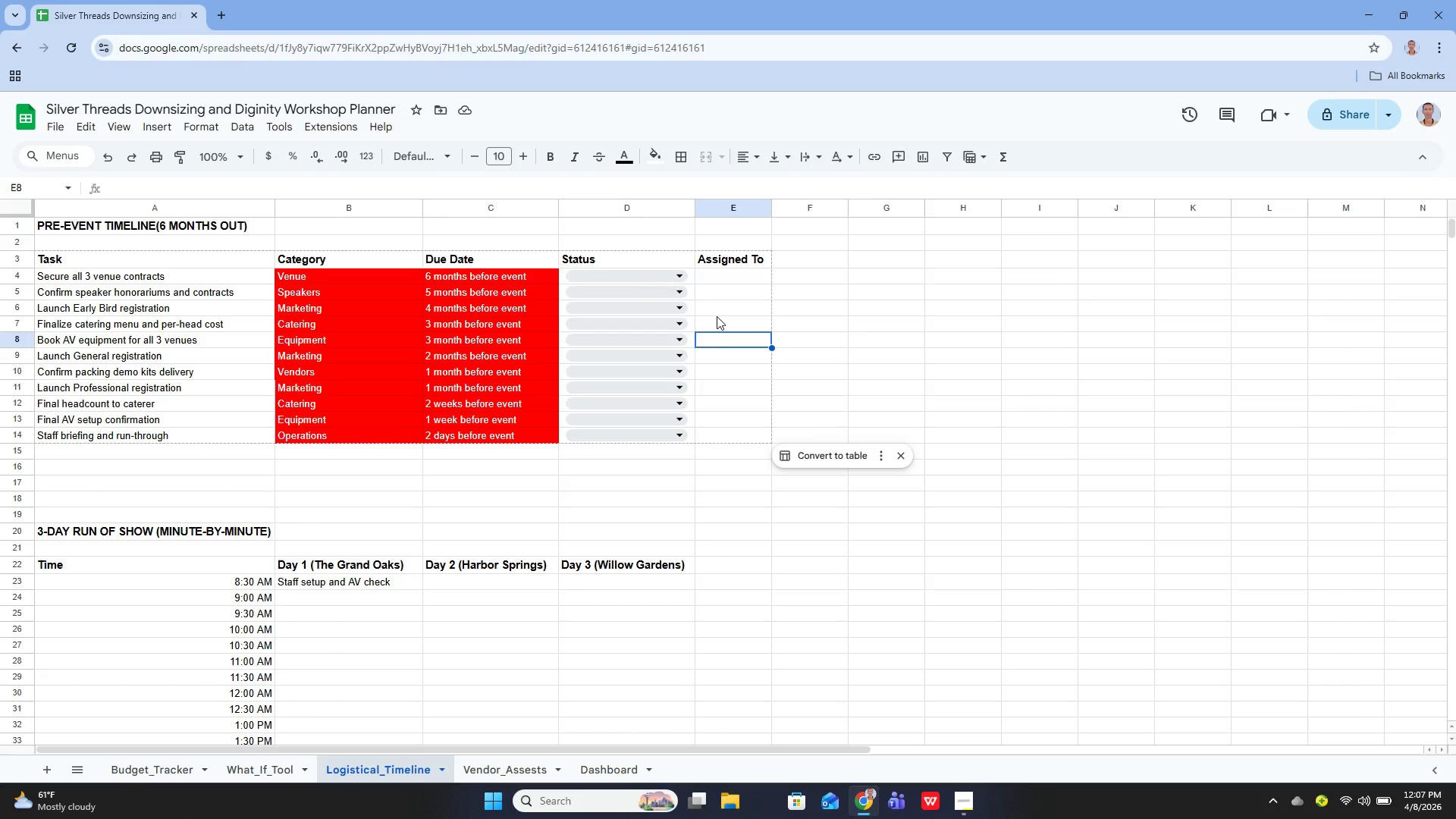 
key(ArrowDown)
 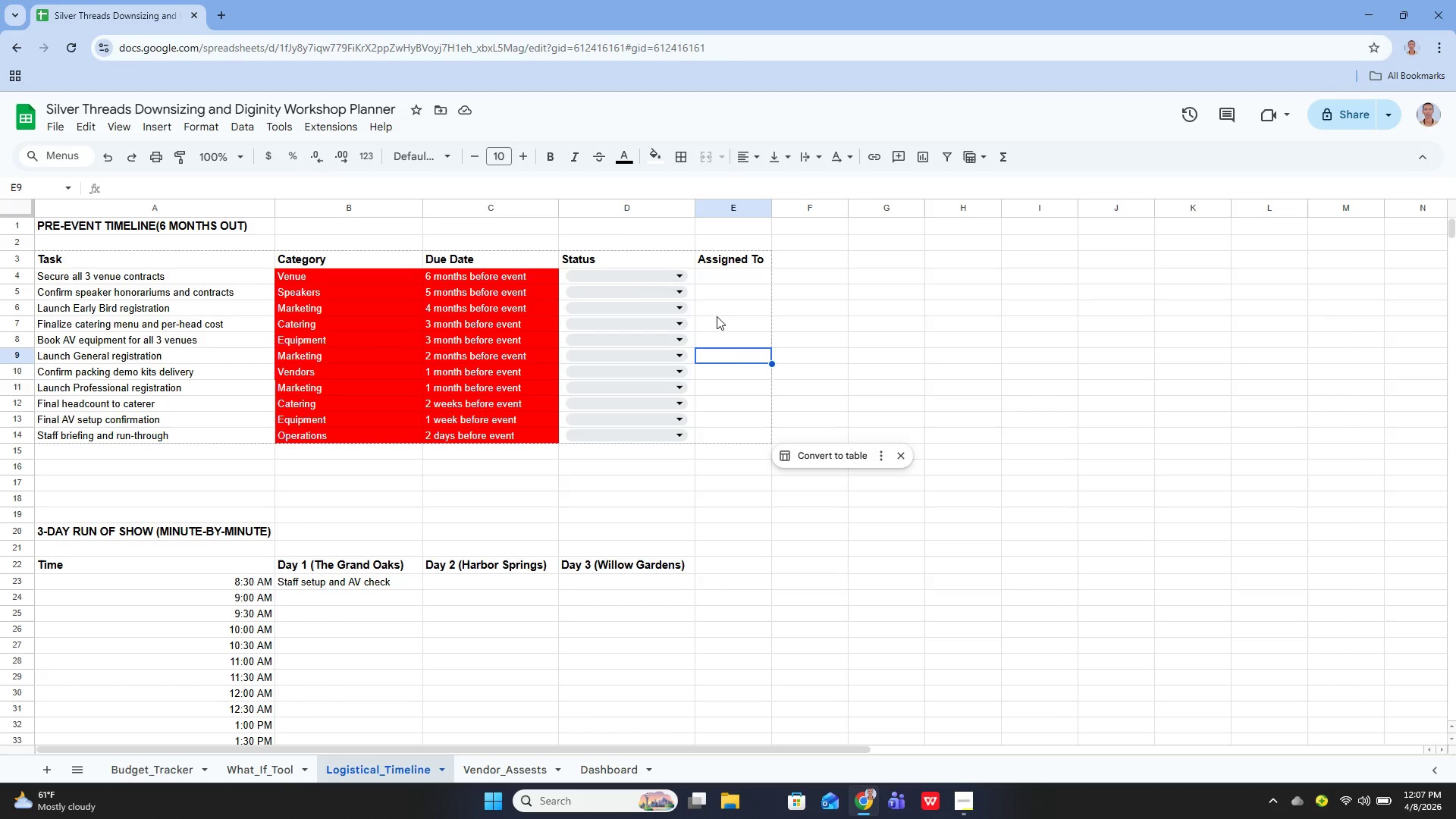 
key(ArrowDown)
 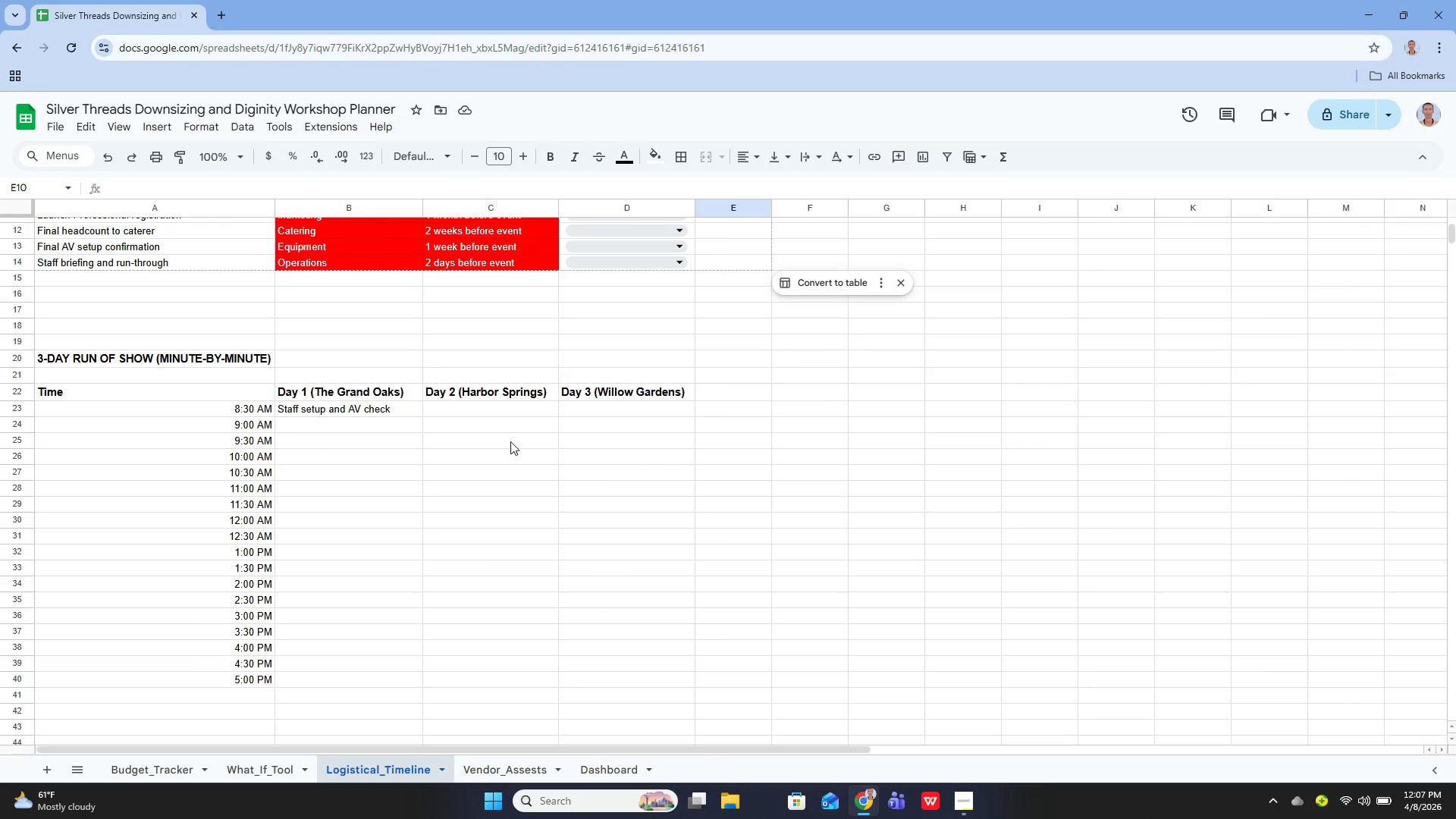 
left_click([391, 427])
 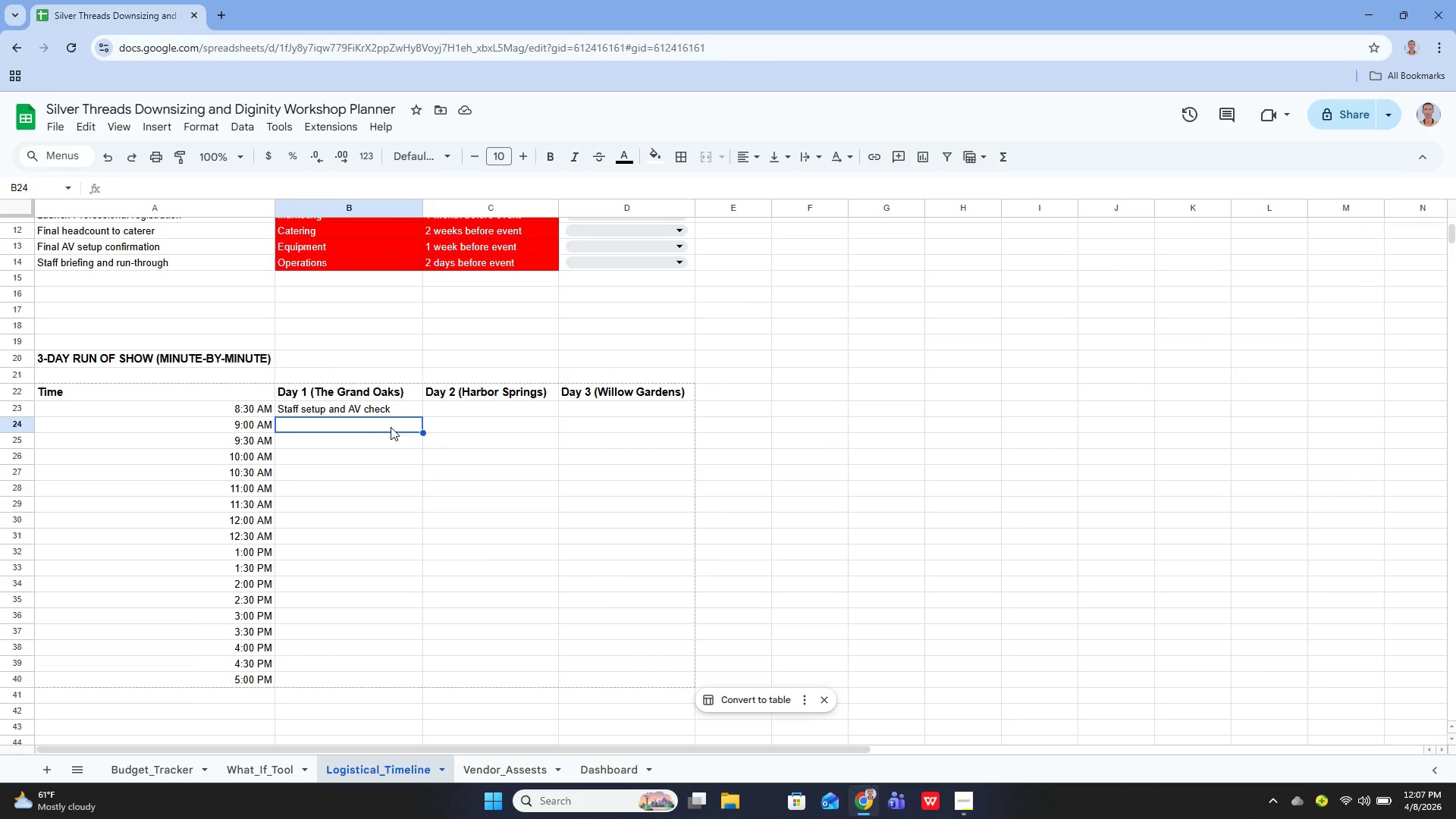 
key(Enter)
 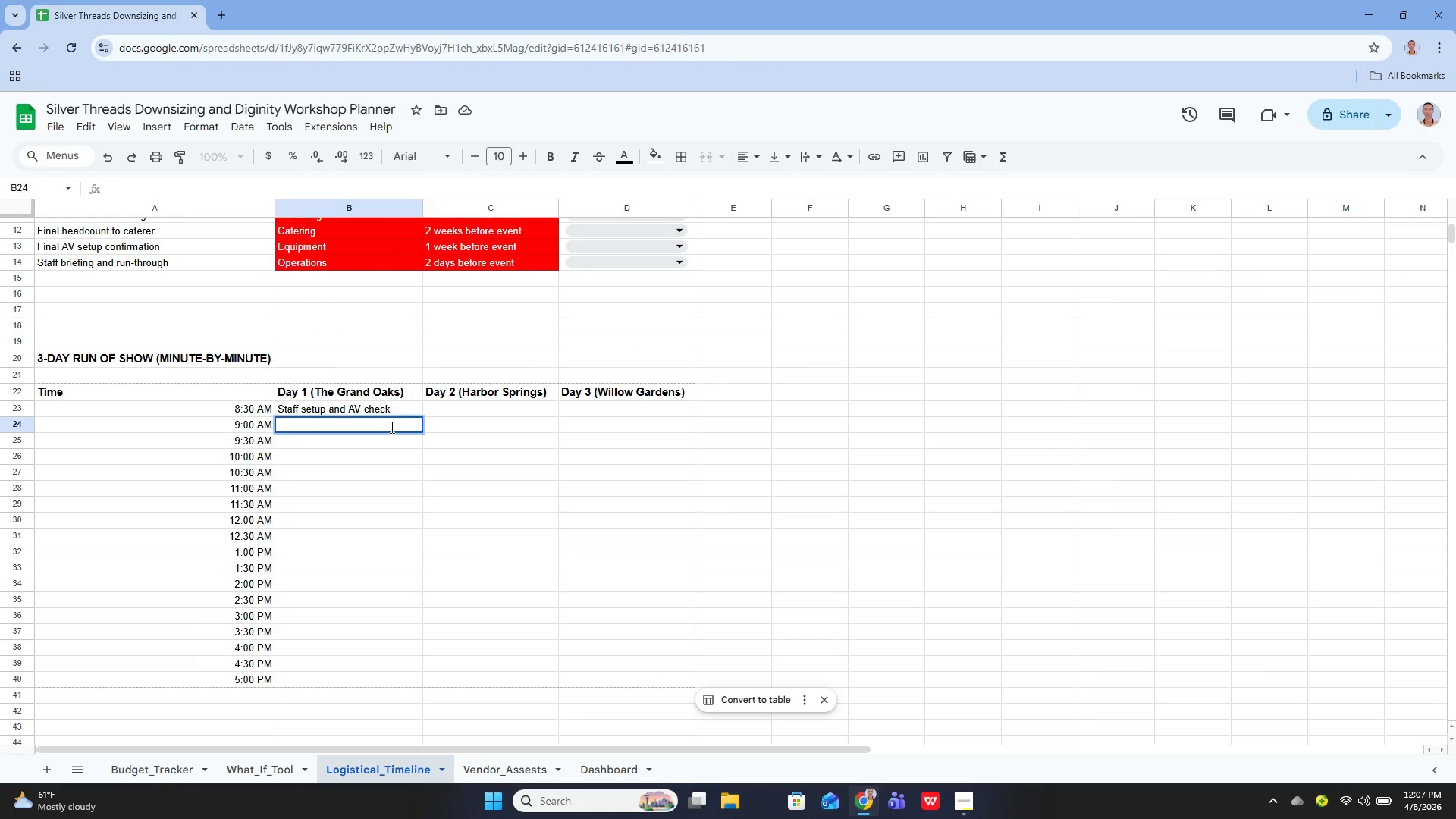 
type(Registration and welcome )
 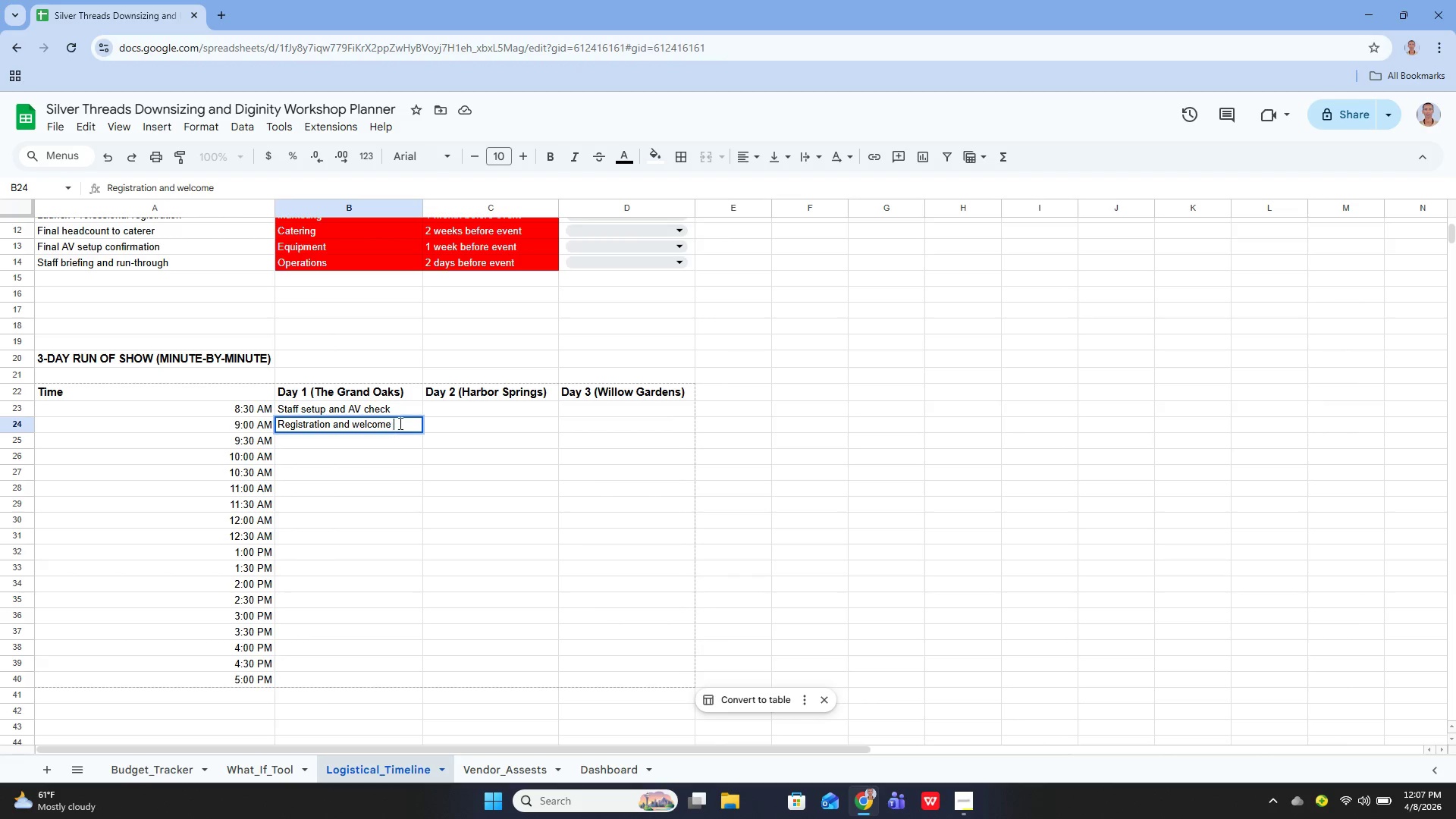 
type(te)
key(Backspace)
key(Backspace)
key(Backspace)
type(c)
key(Backspace)
type(cofee)
 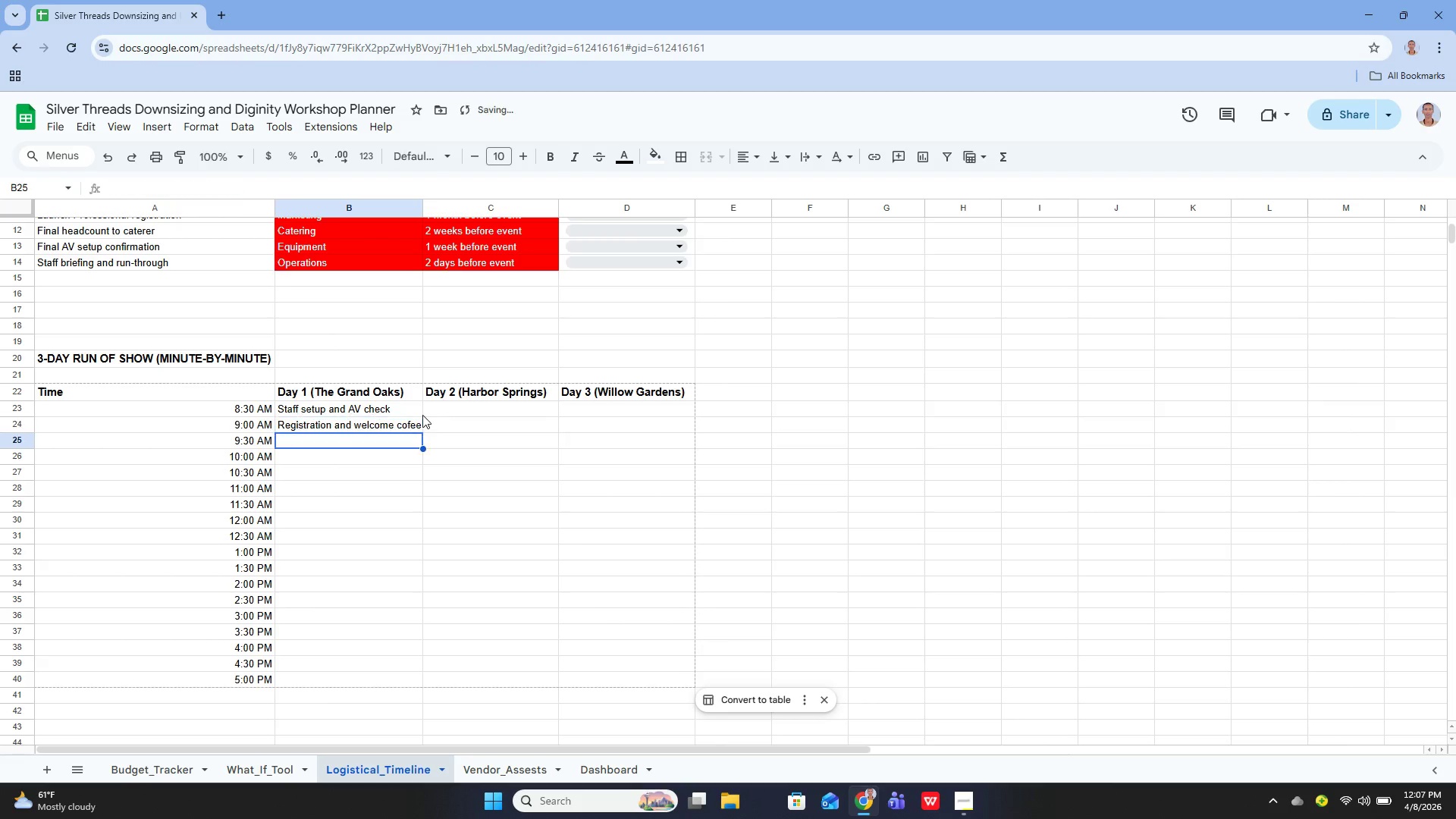 
hold_key(key=A, duration=0.44)
 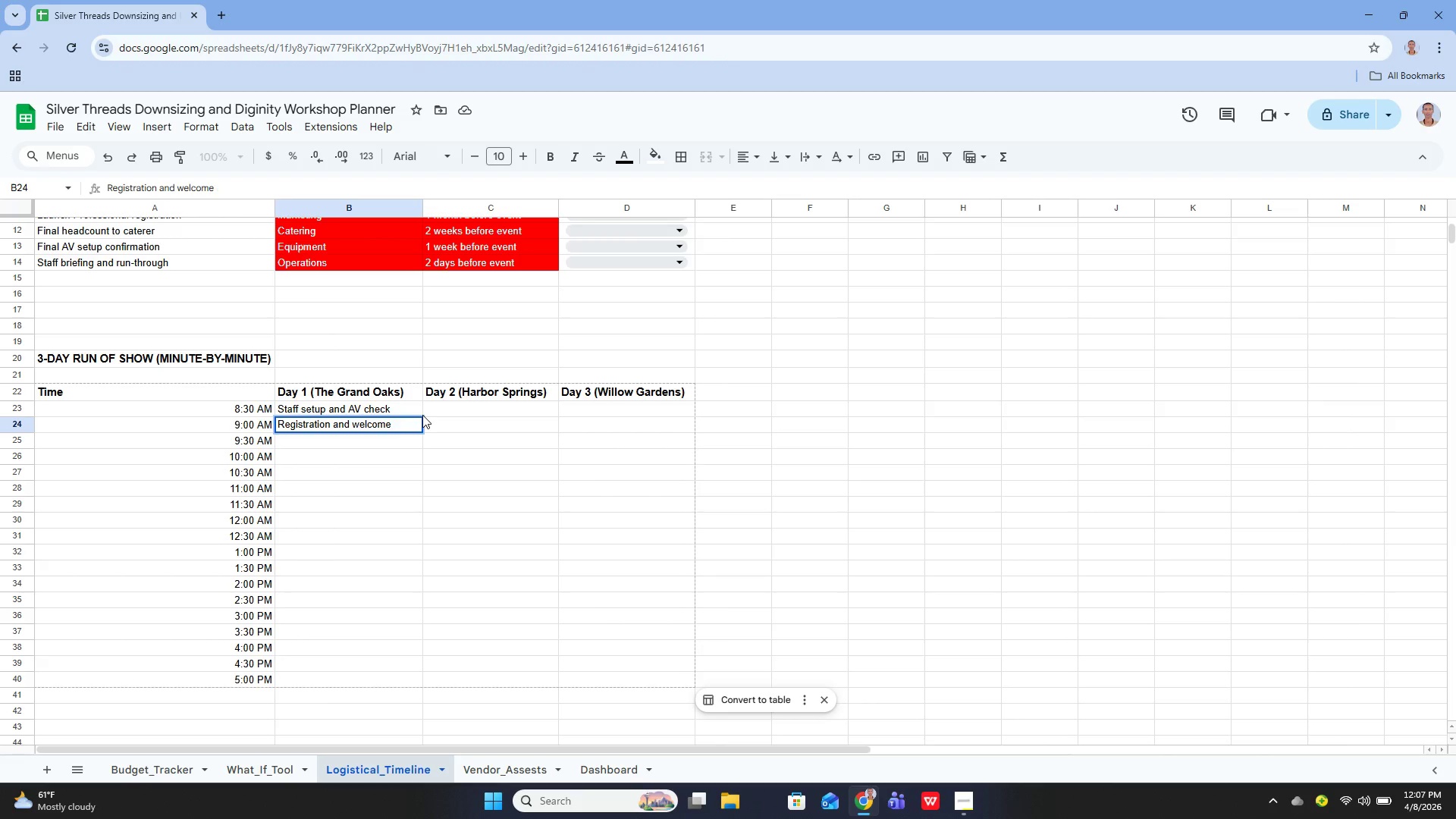 
key(Enter)
 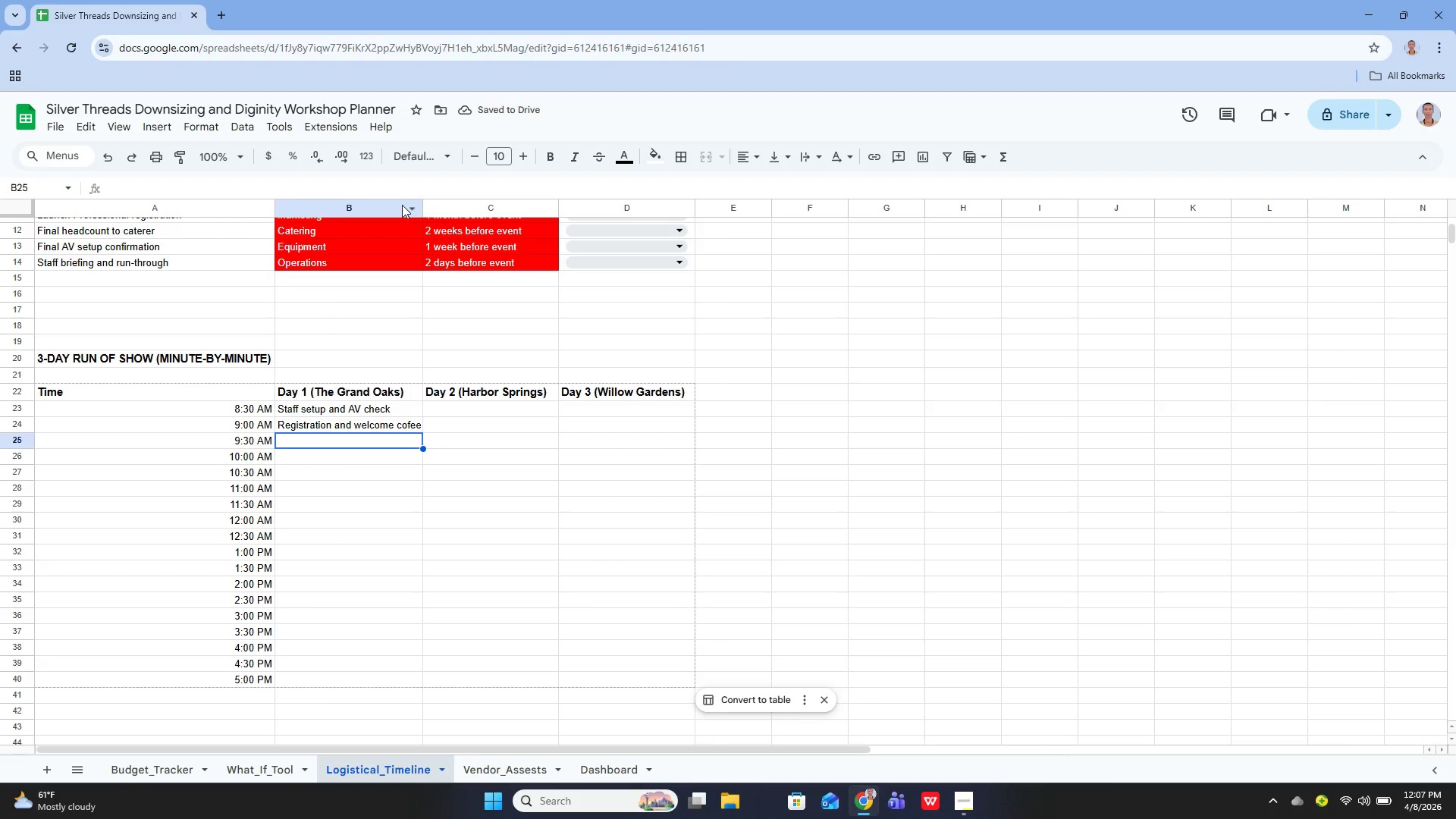 
wait(6.22)
 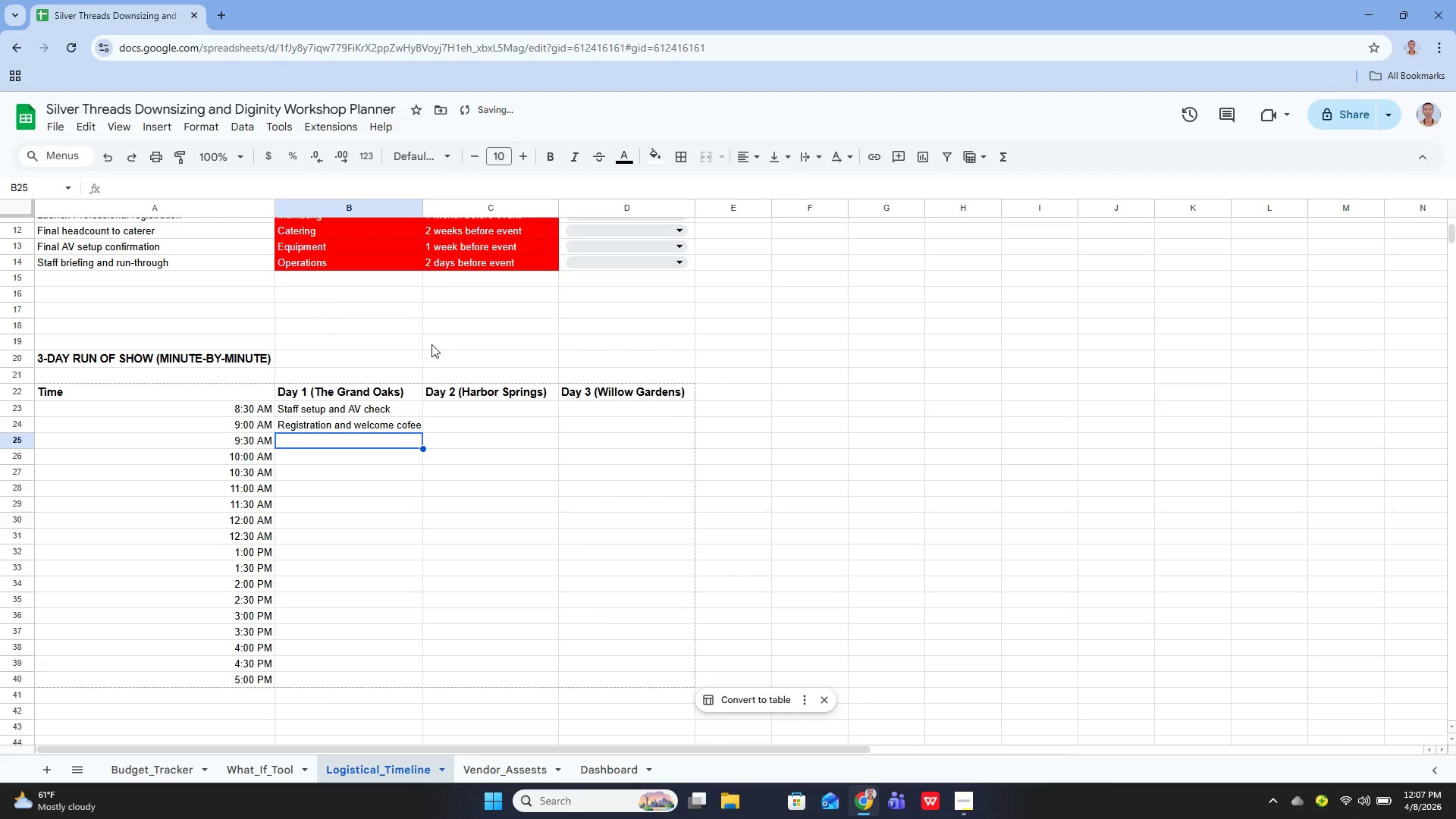 
left_click_drag(start_coordinate=[424, 208], to_coordinate=[438, 213])
 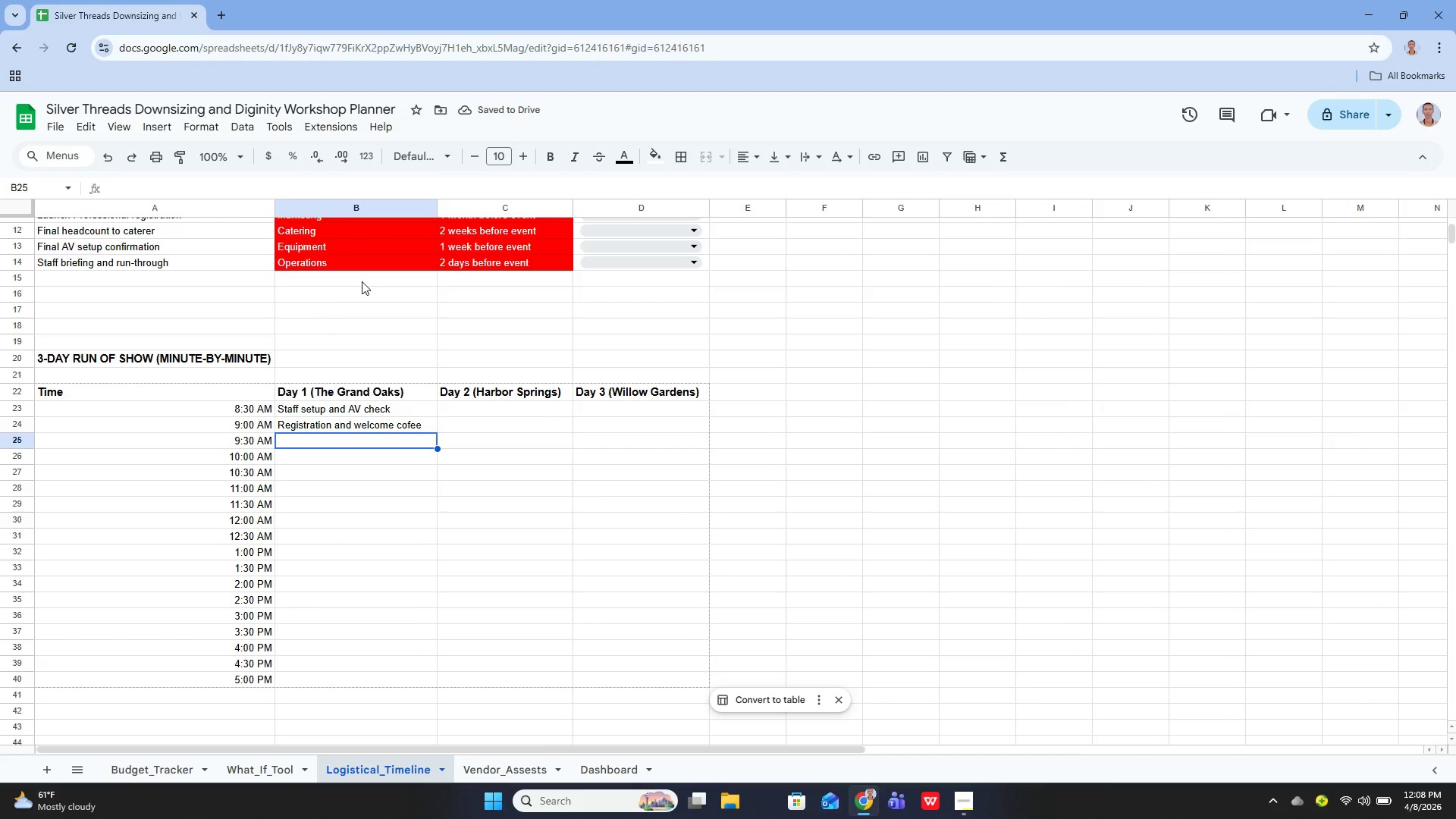 
wait(8.88)
 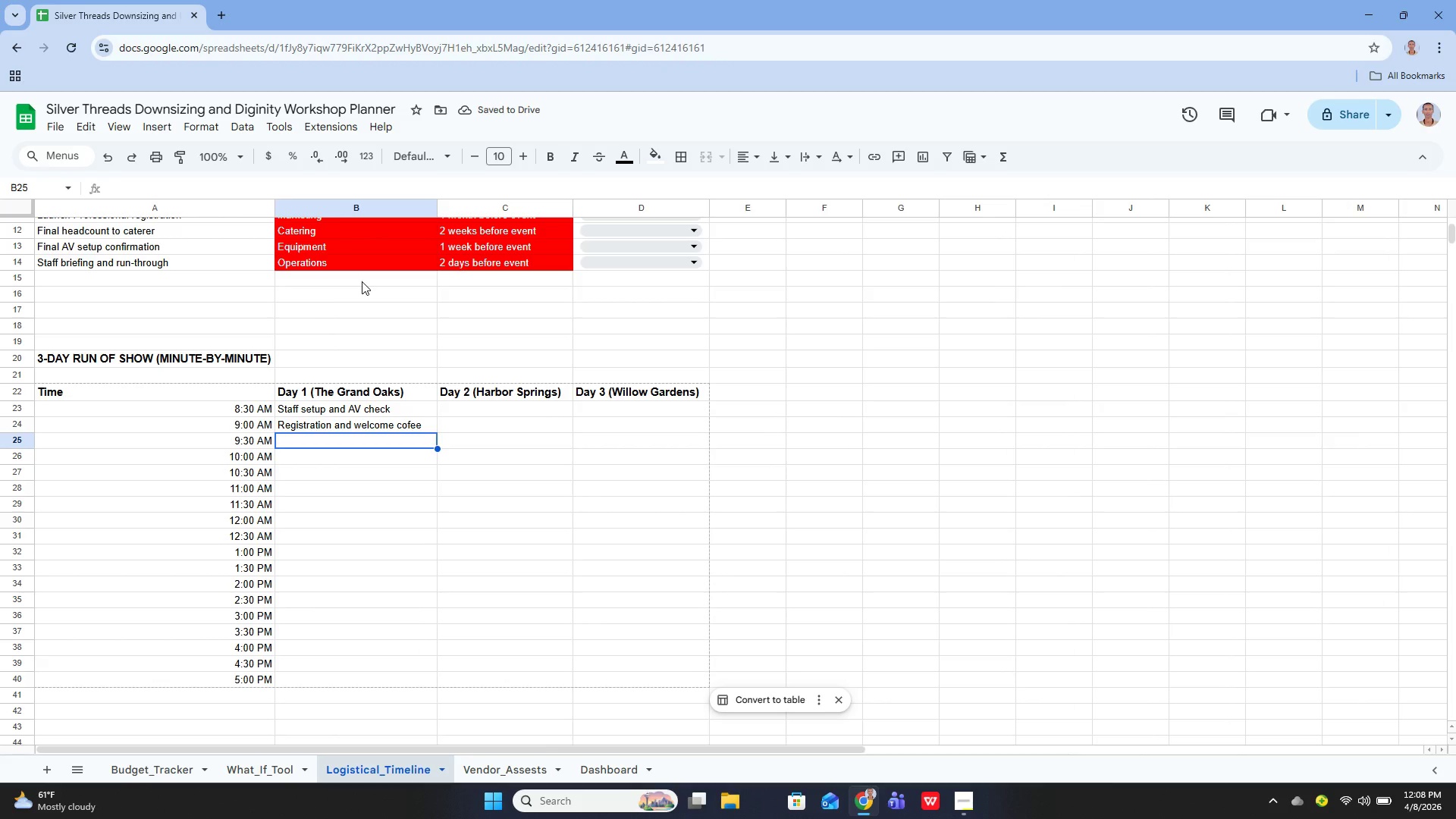 
key(Enter)
 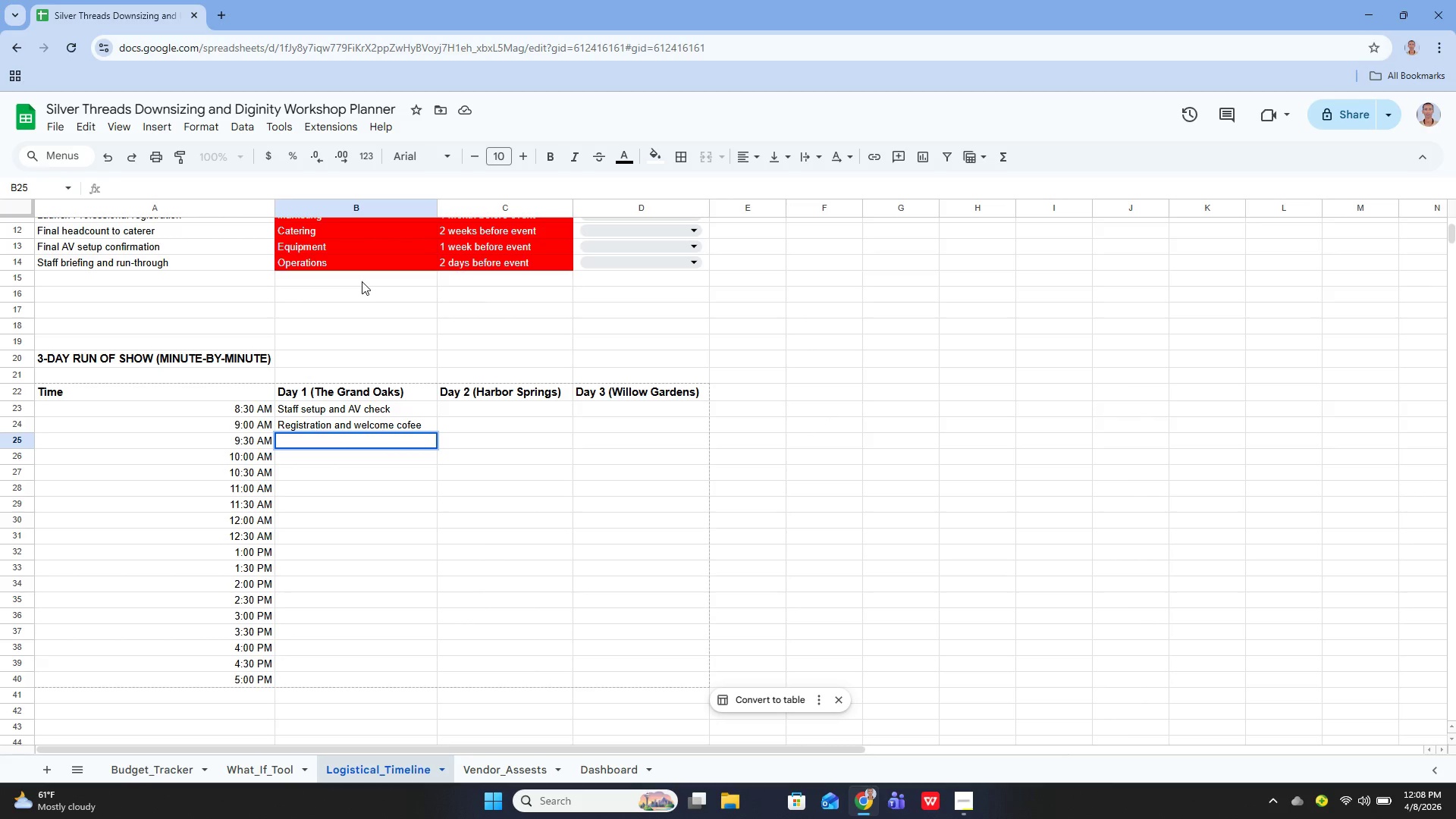 
type(Opening)
 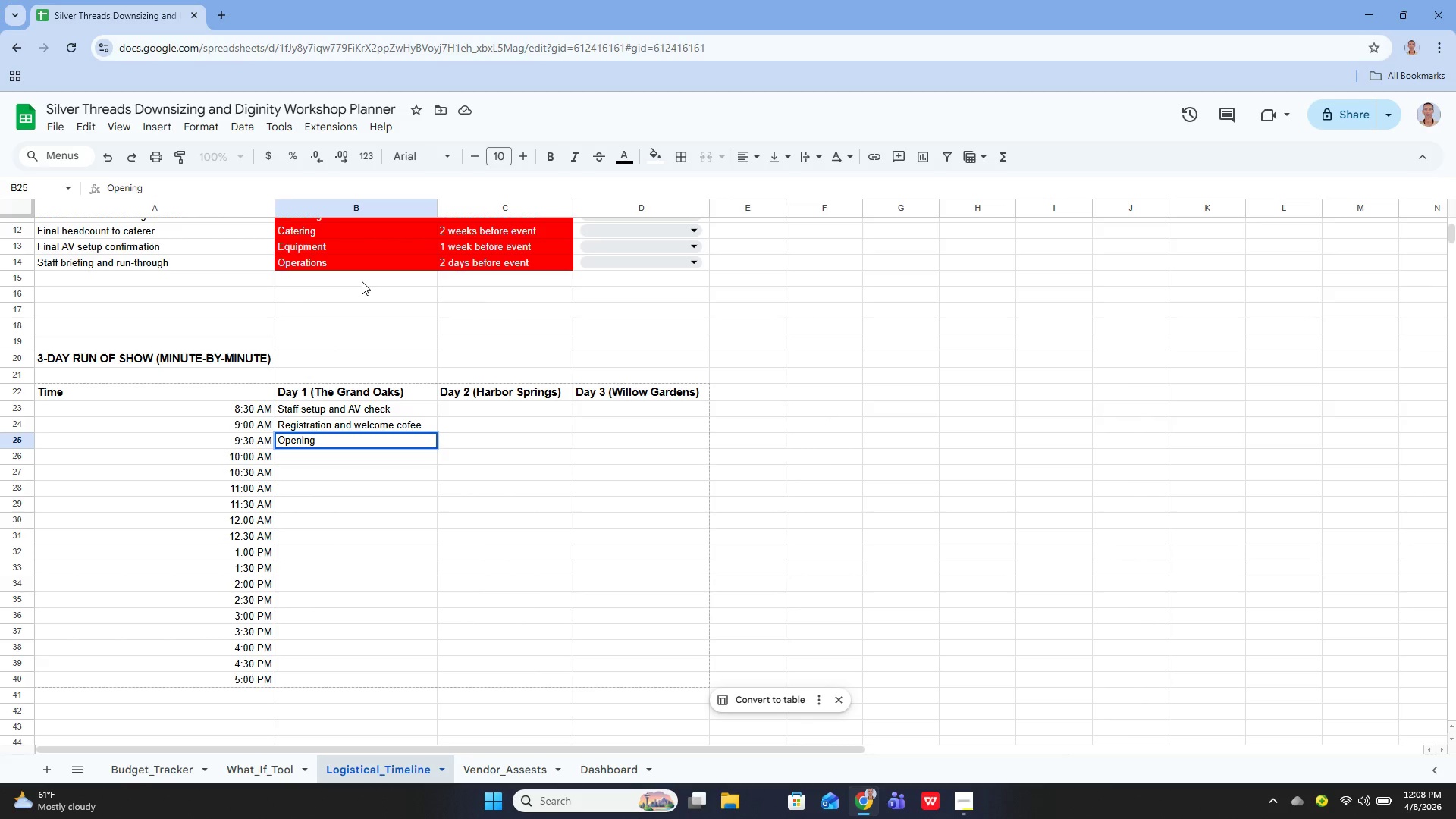 
key(Control+ControlLeft)
 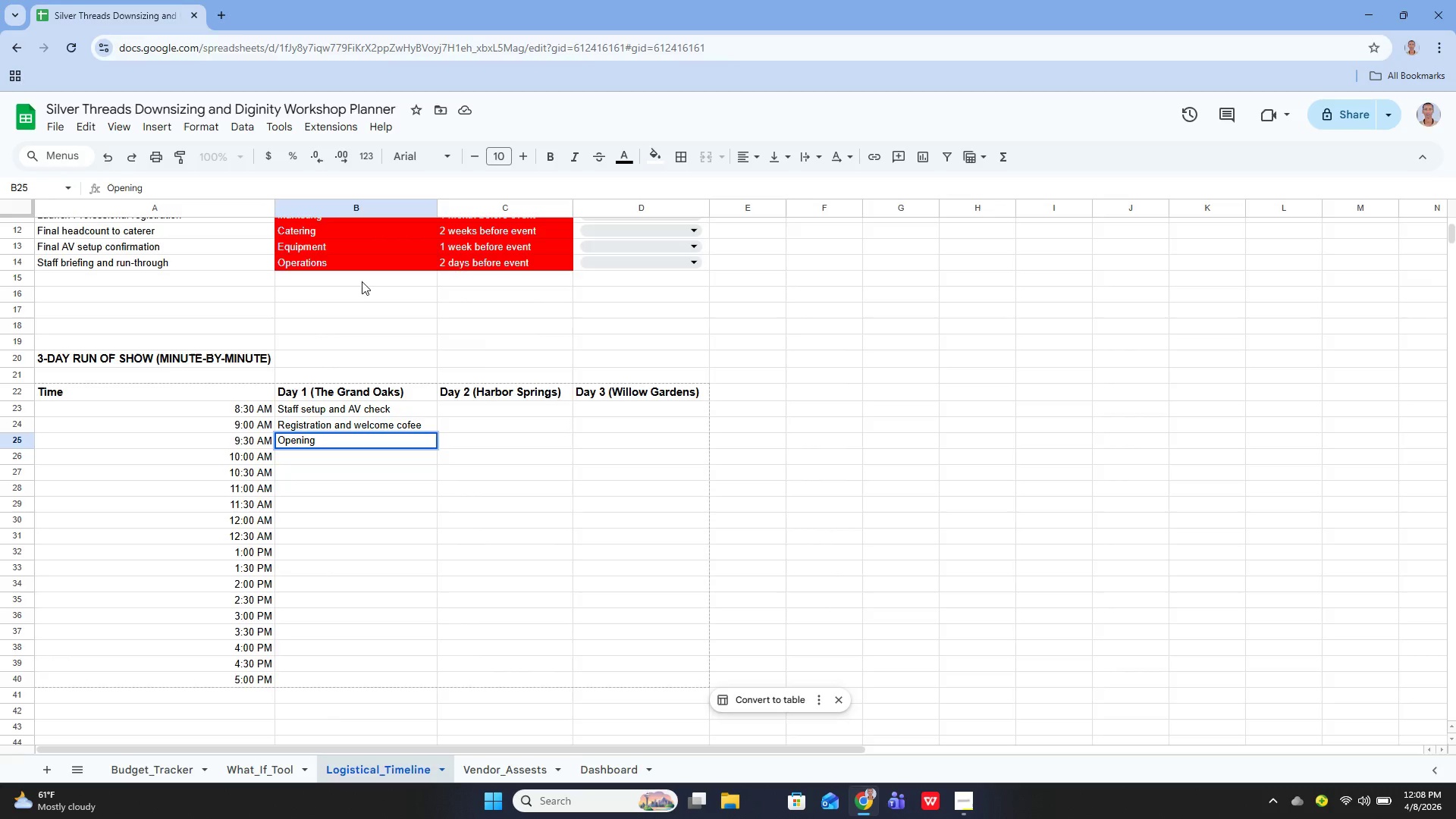 
key(Control+T)
 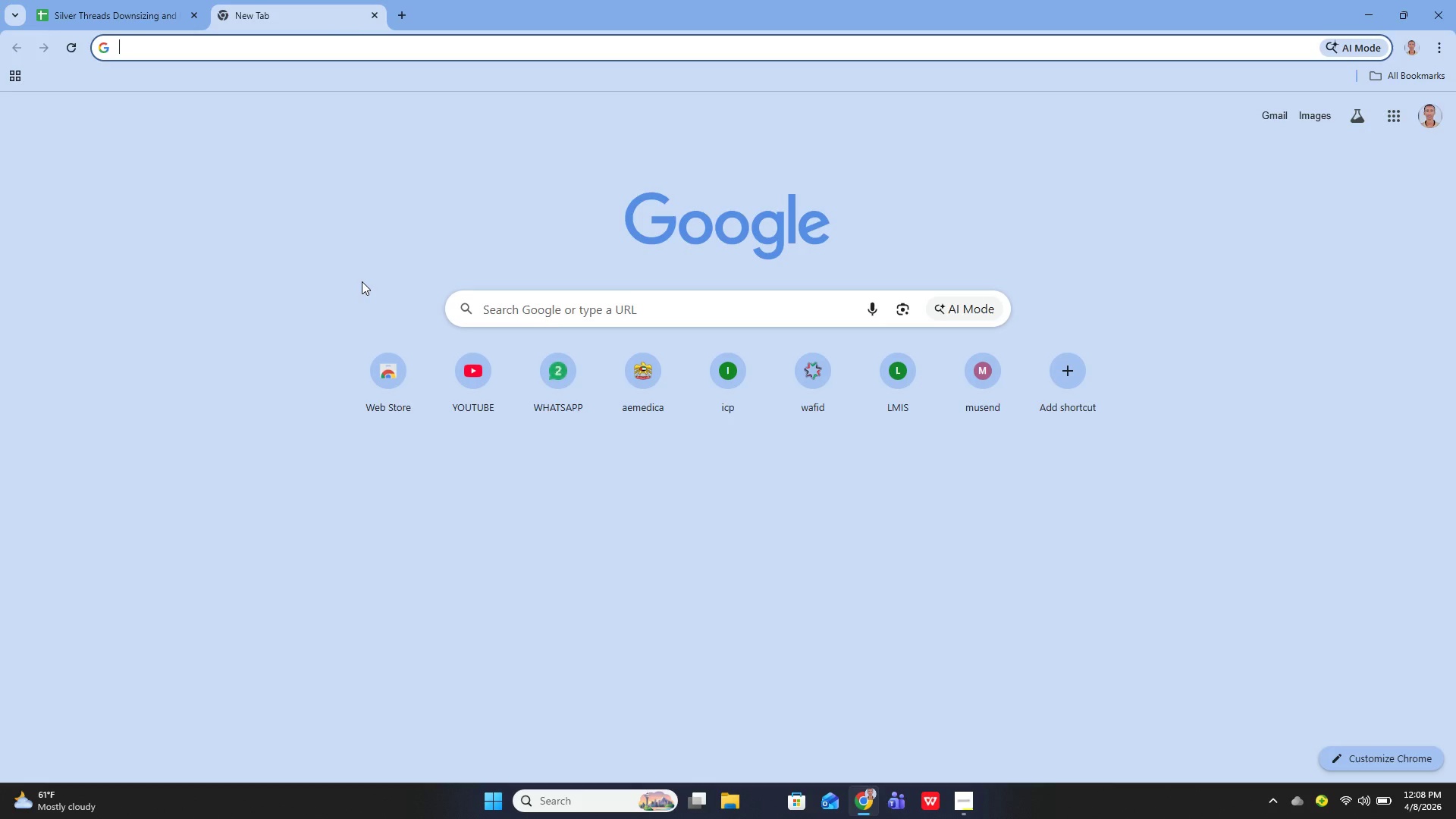 
type(Day 1 schedule )
 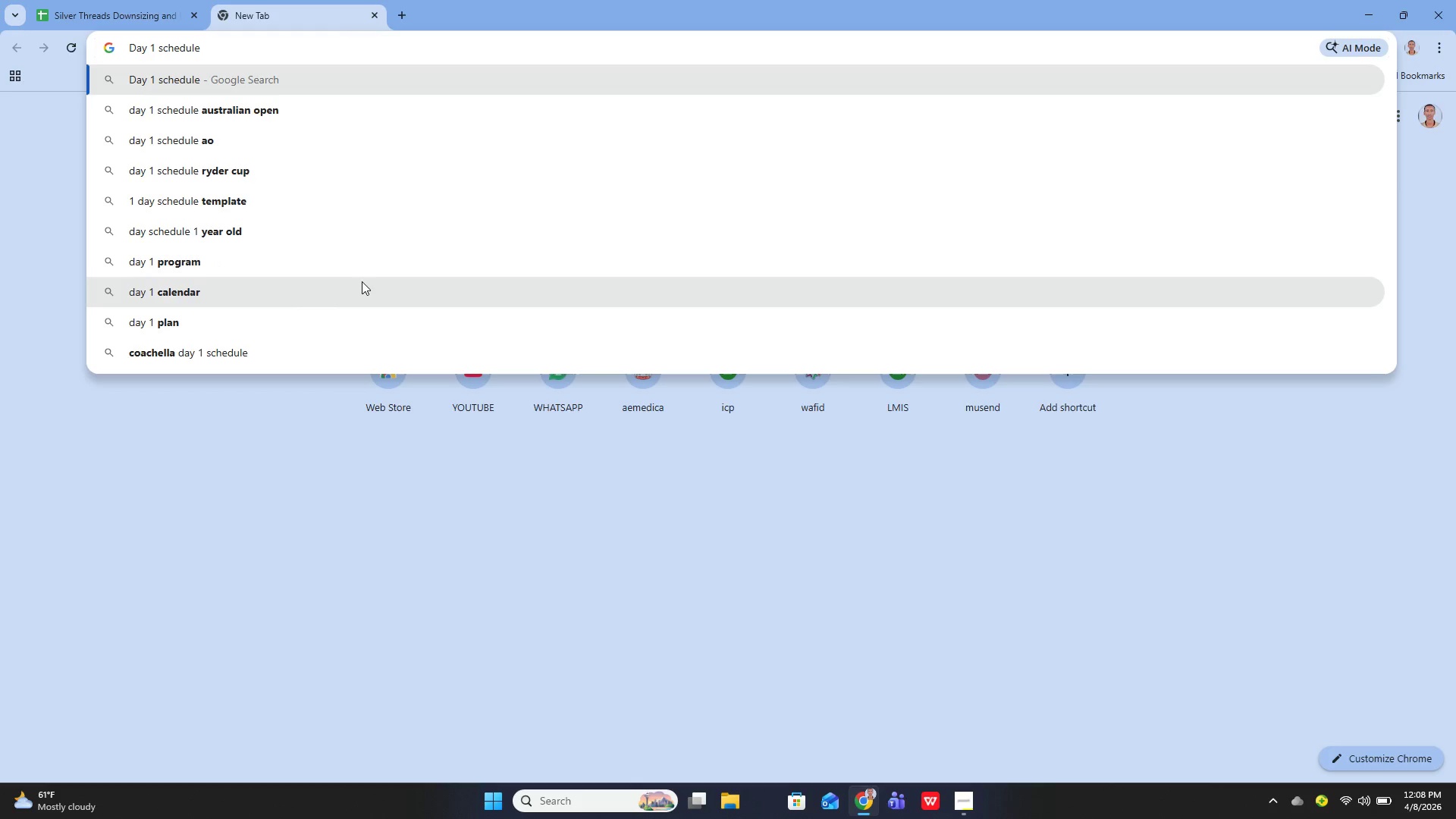 
wait(6.86)
 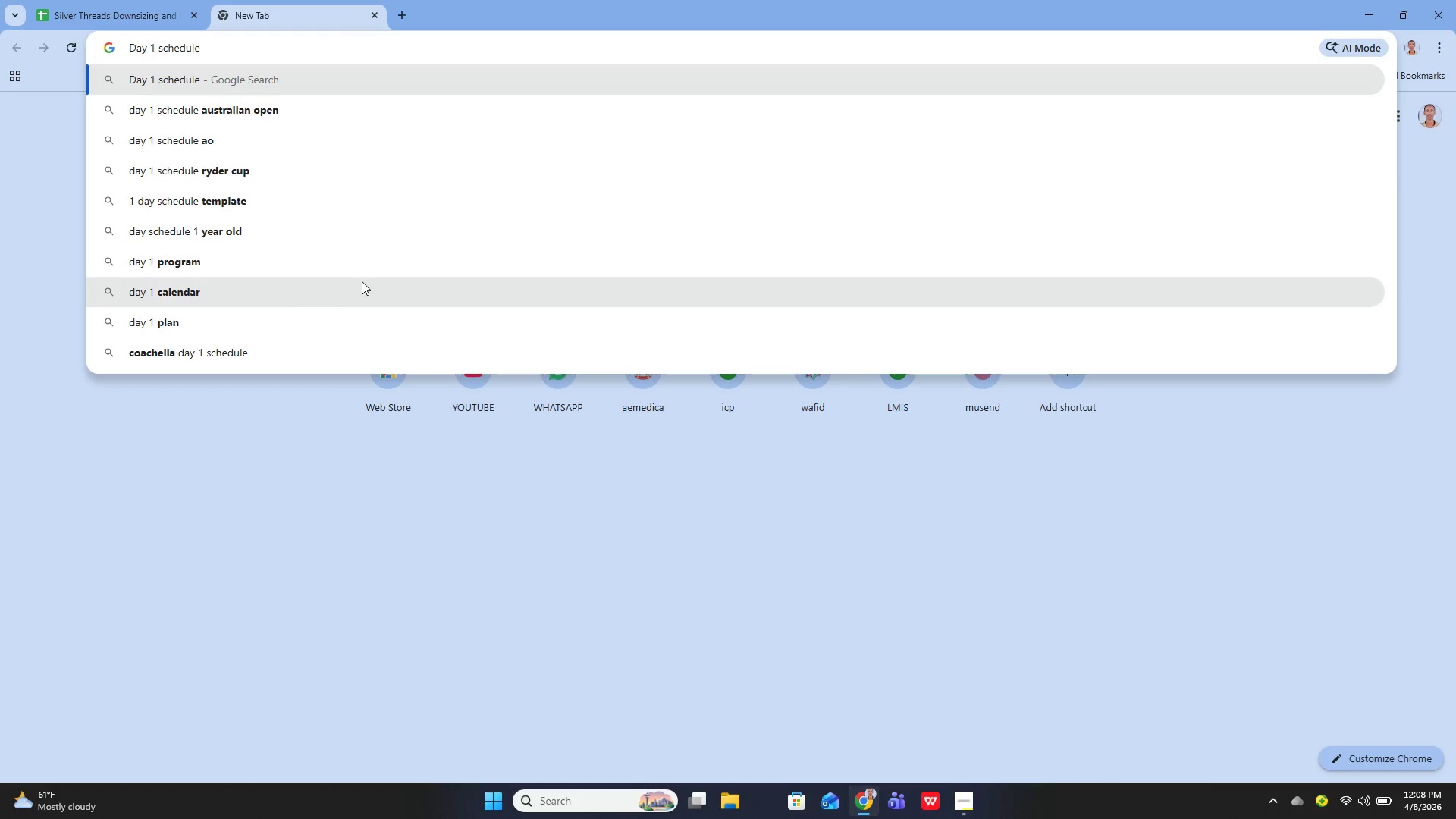 
key(Enter)
 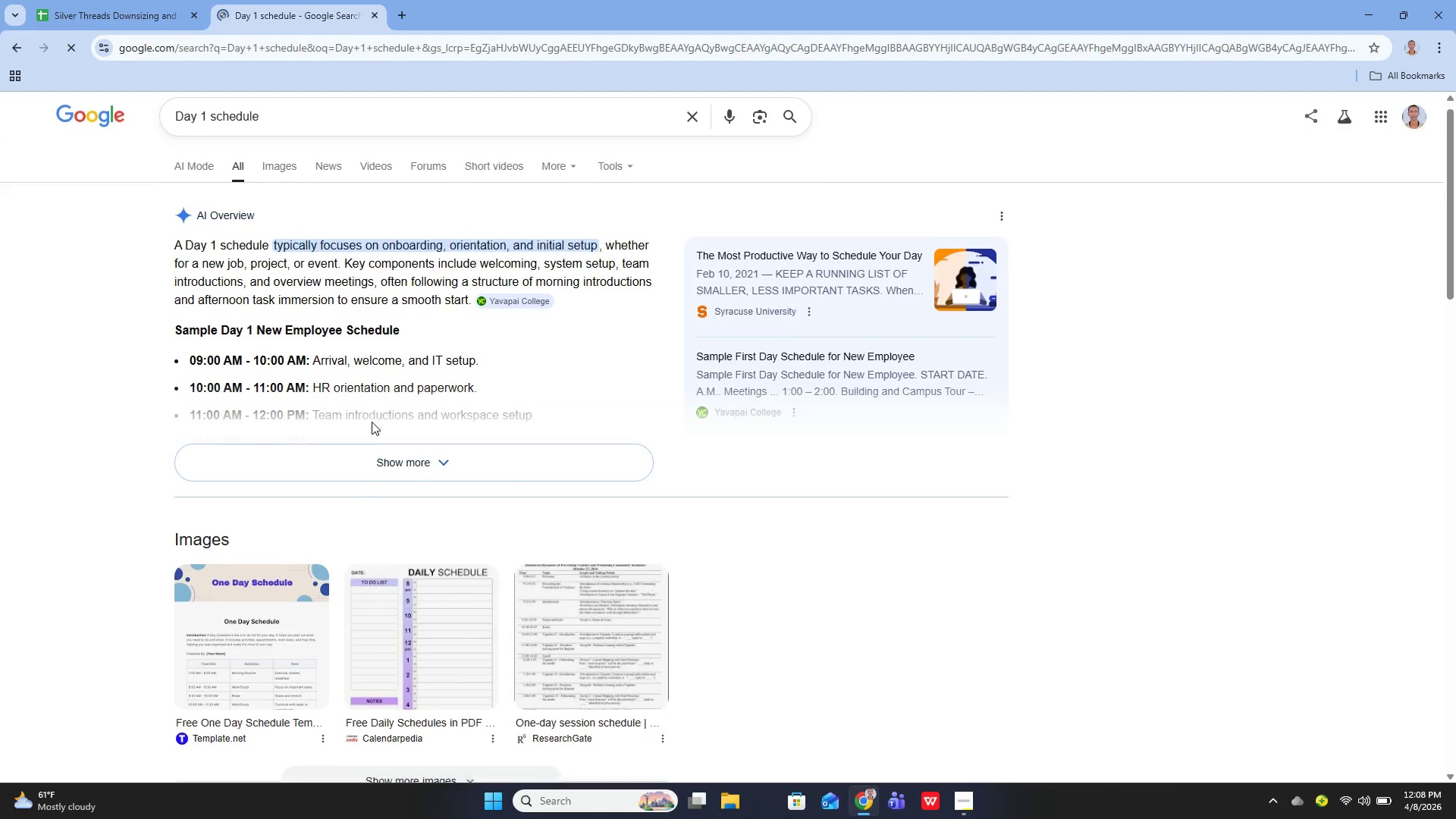 
left_click([259, 538])
 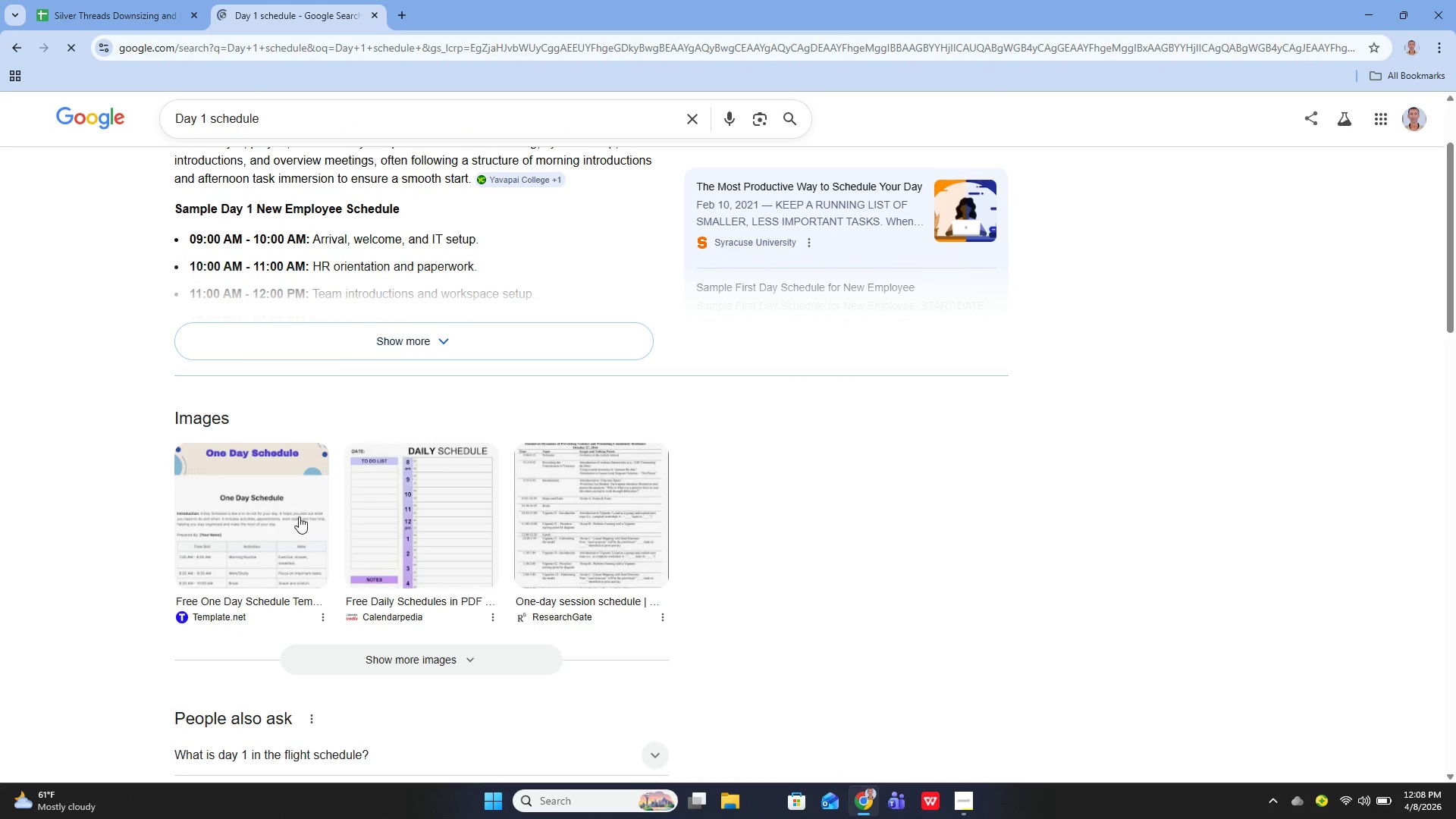 
wait(12.86)
 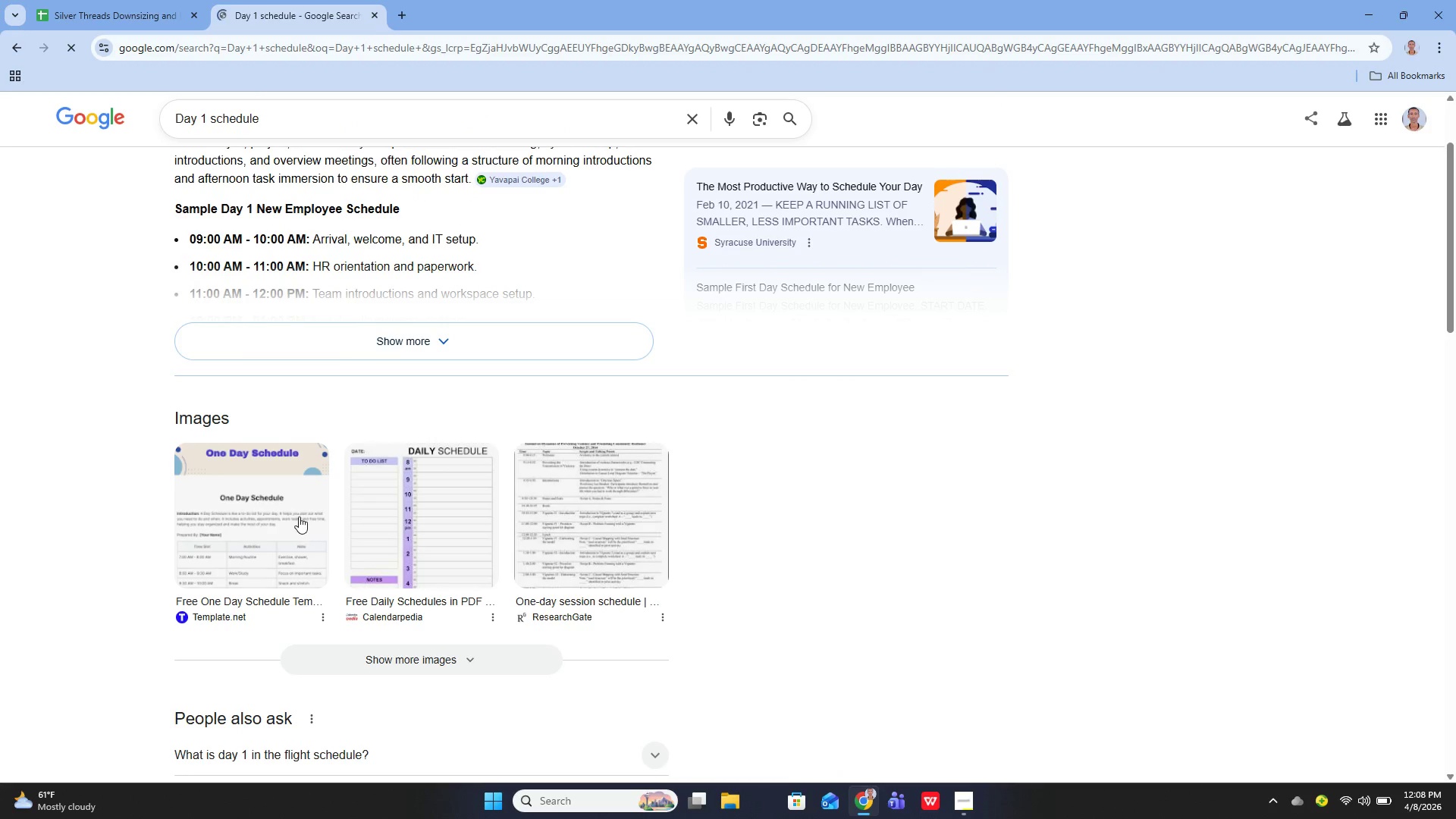 
mouse_move([446, 606])
 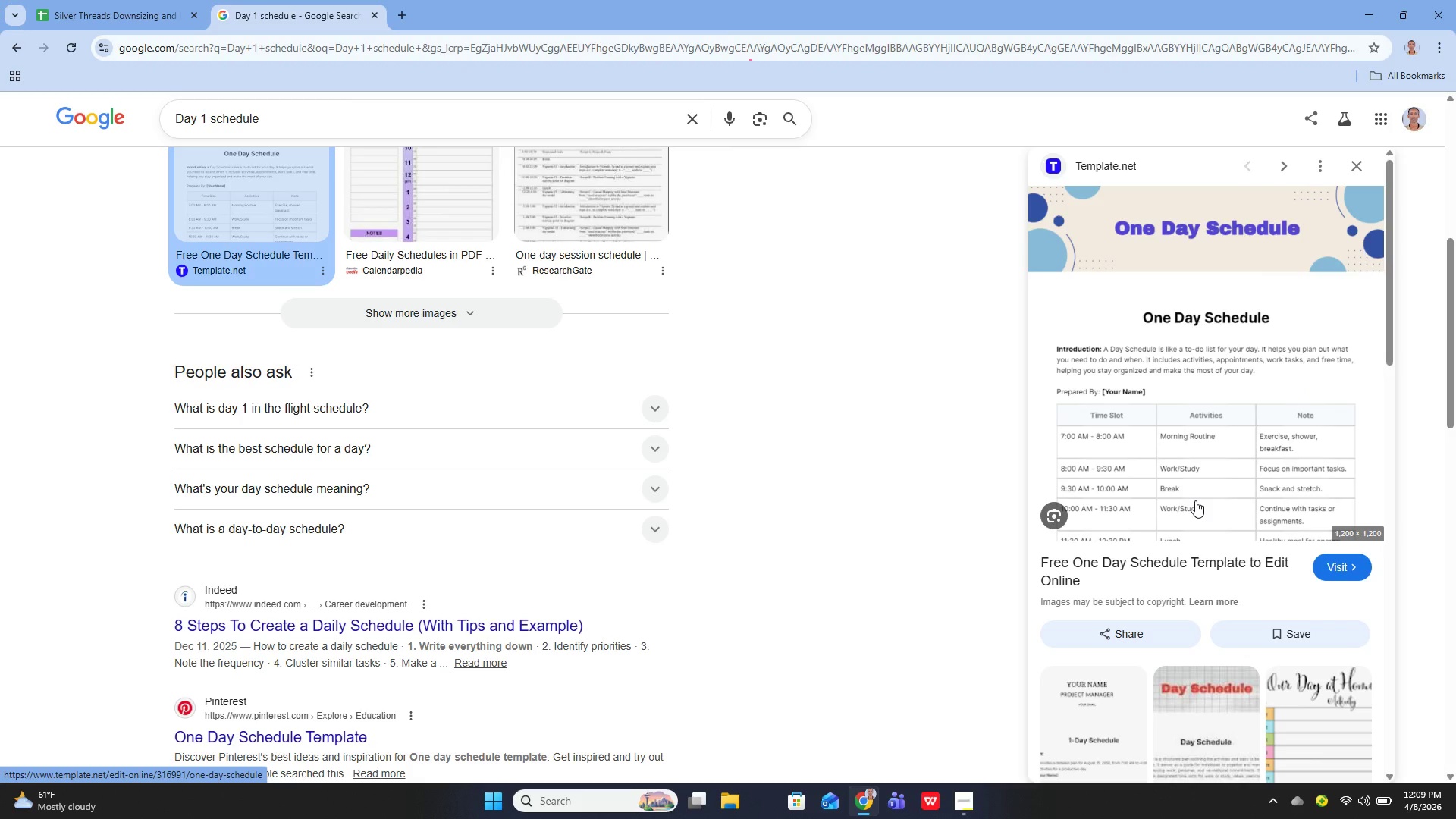 
wait(16.91)
 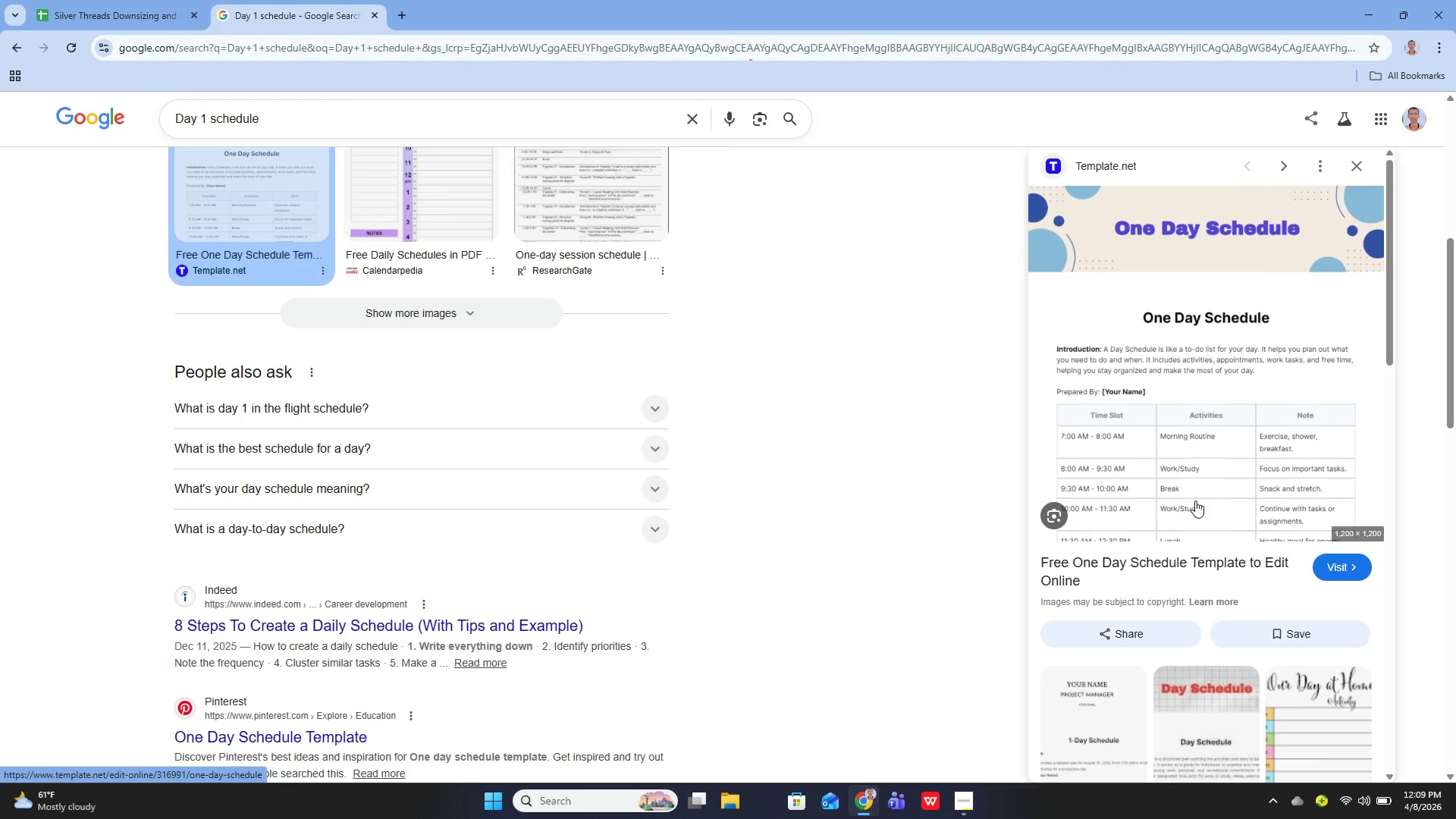 
scroll: coordinate [507, 525], scroll_direction: down, amount: 10.0
 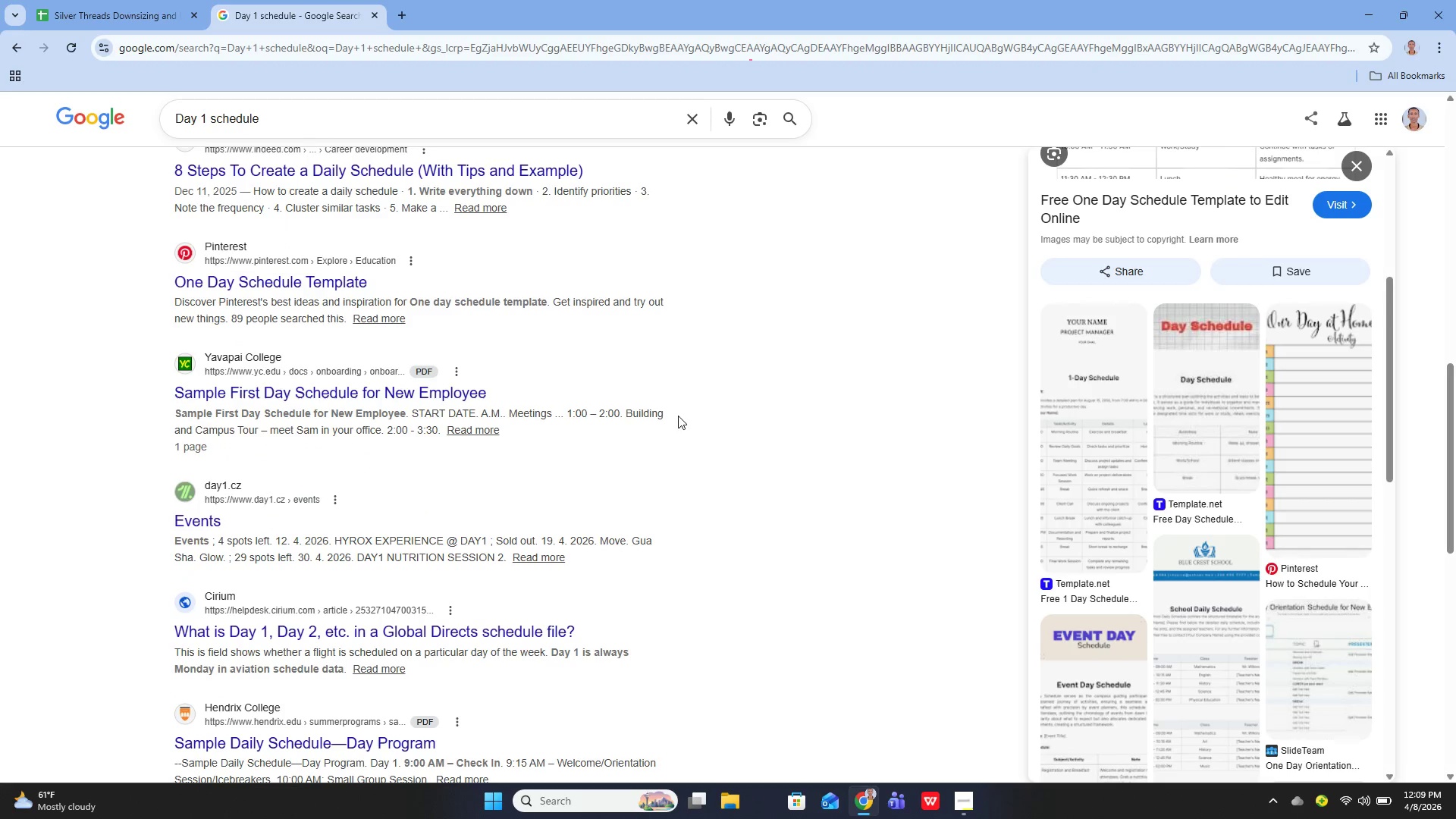 
scroll: coordinate [651, 403], scroll_direction: up, amount: 6.0
 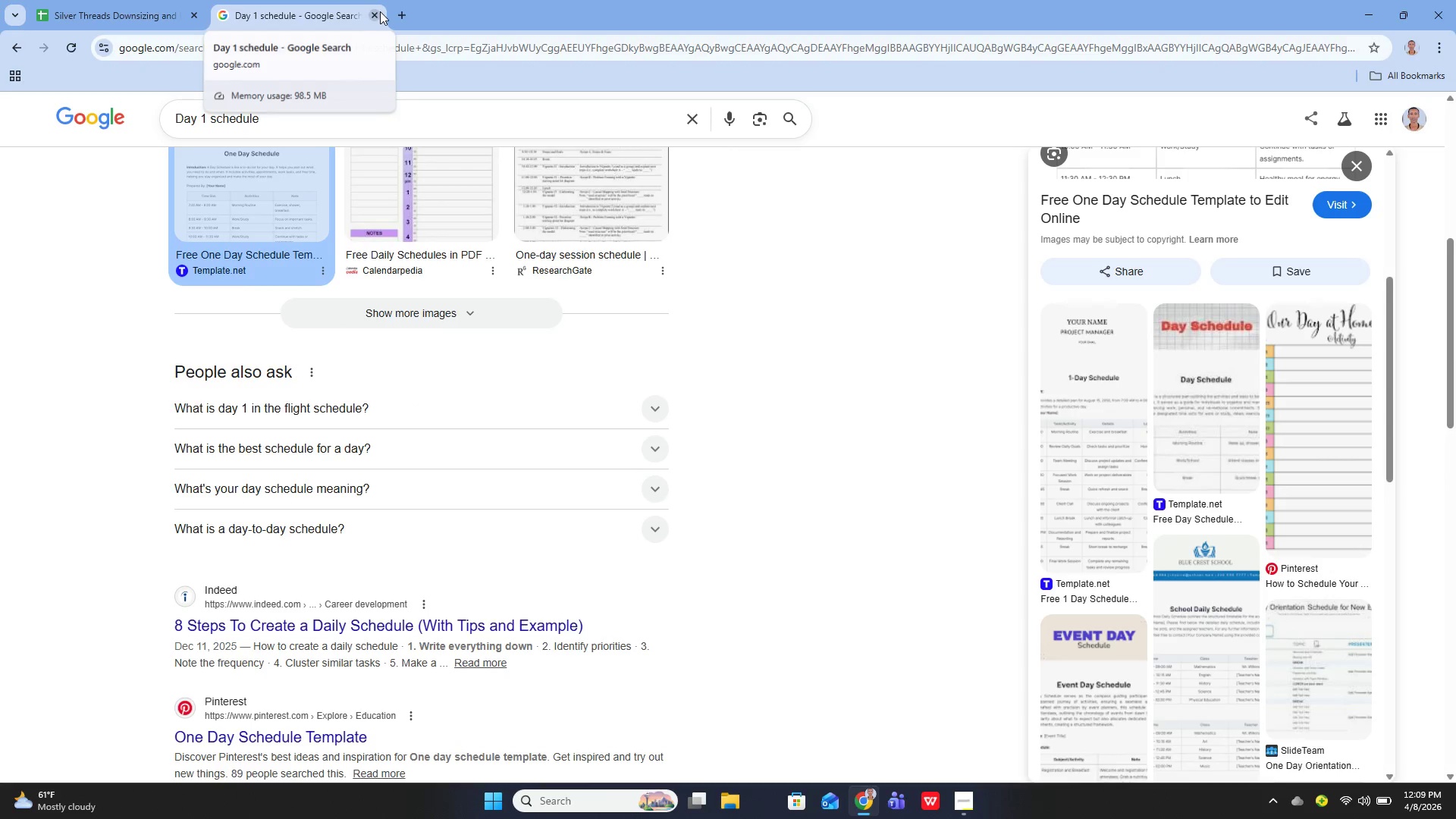 
left_click([375, 13])
 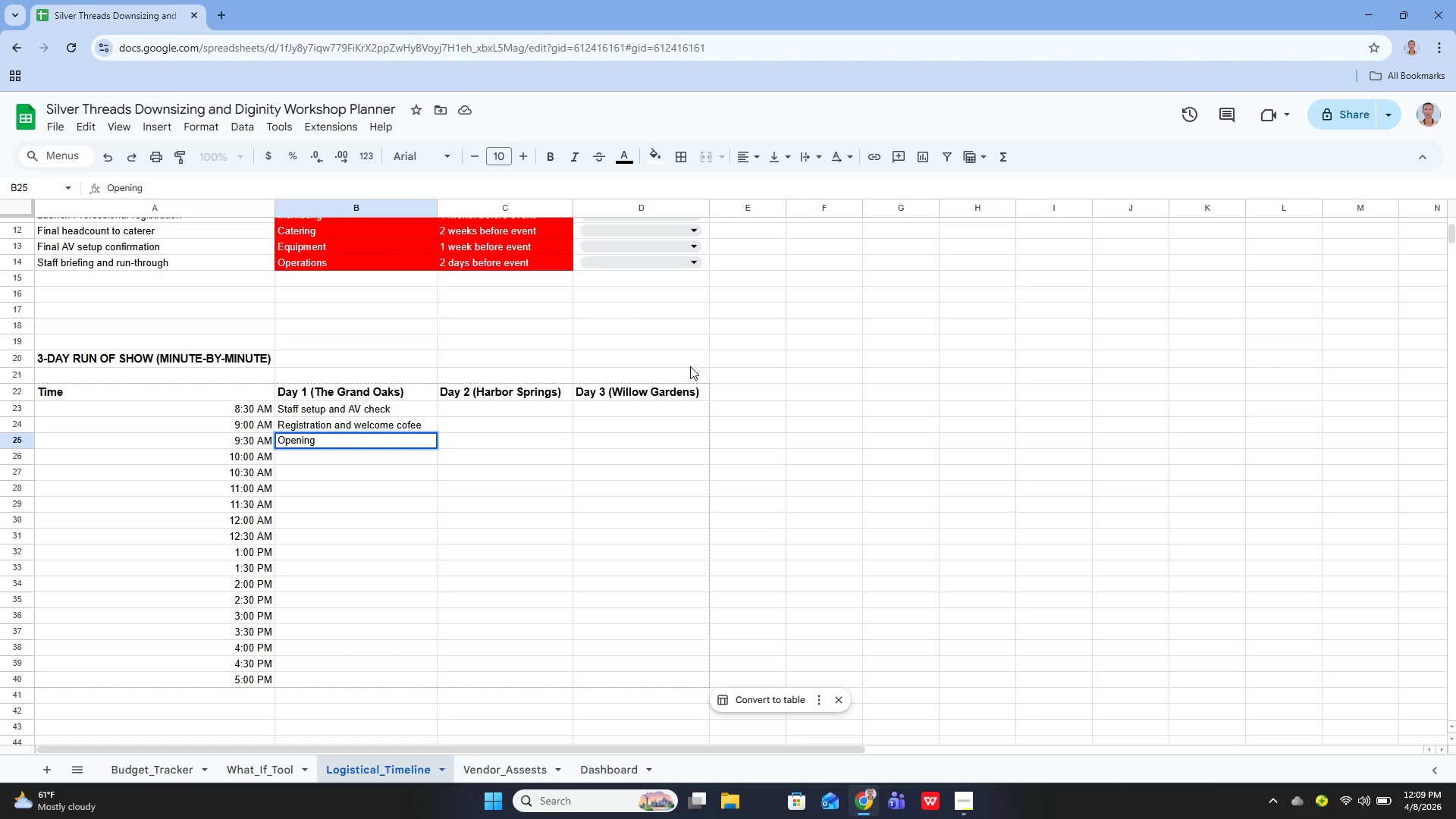 
type( remarks)
 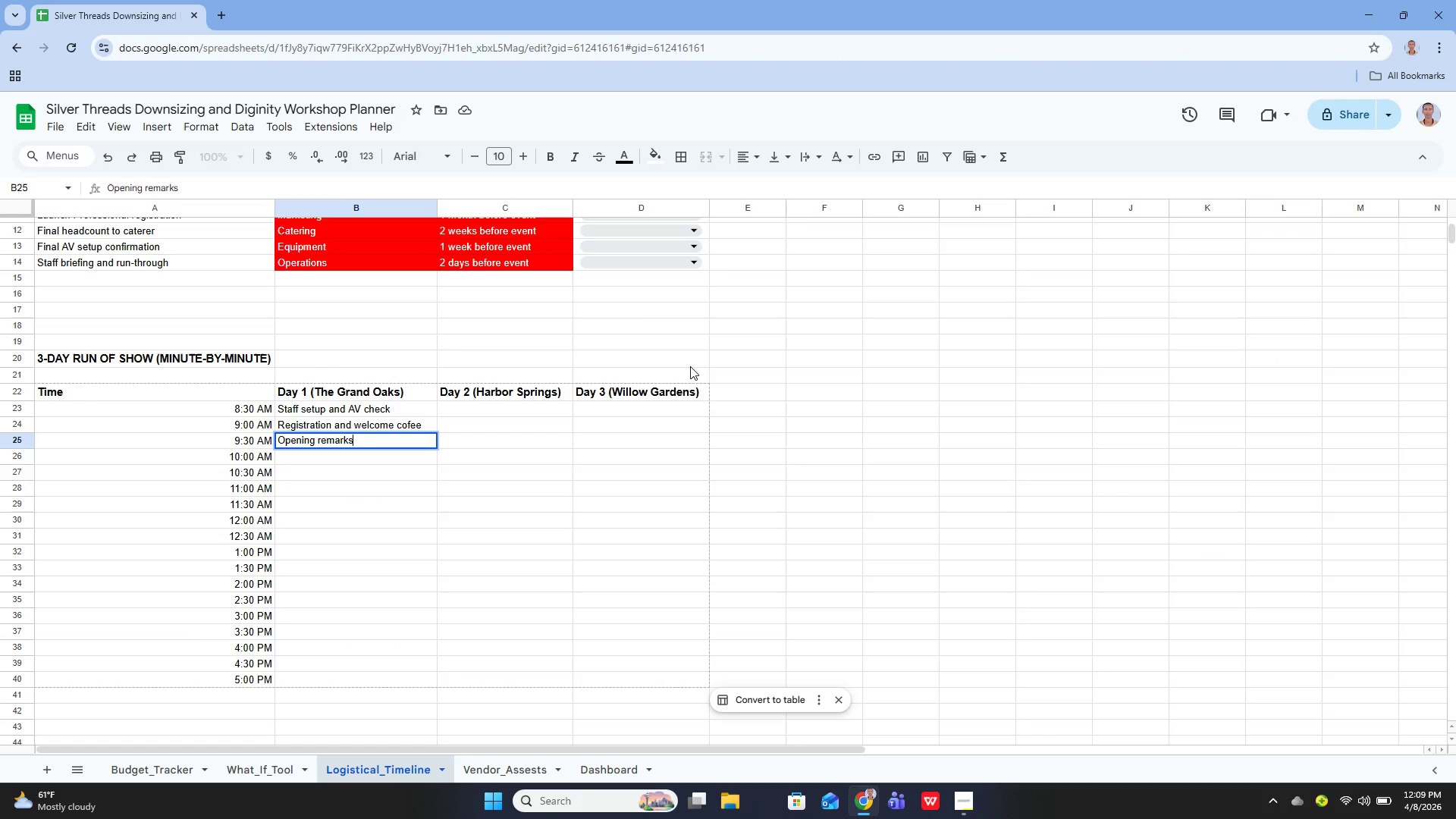 
key(Enter)
 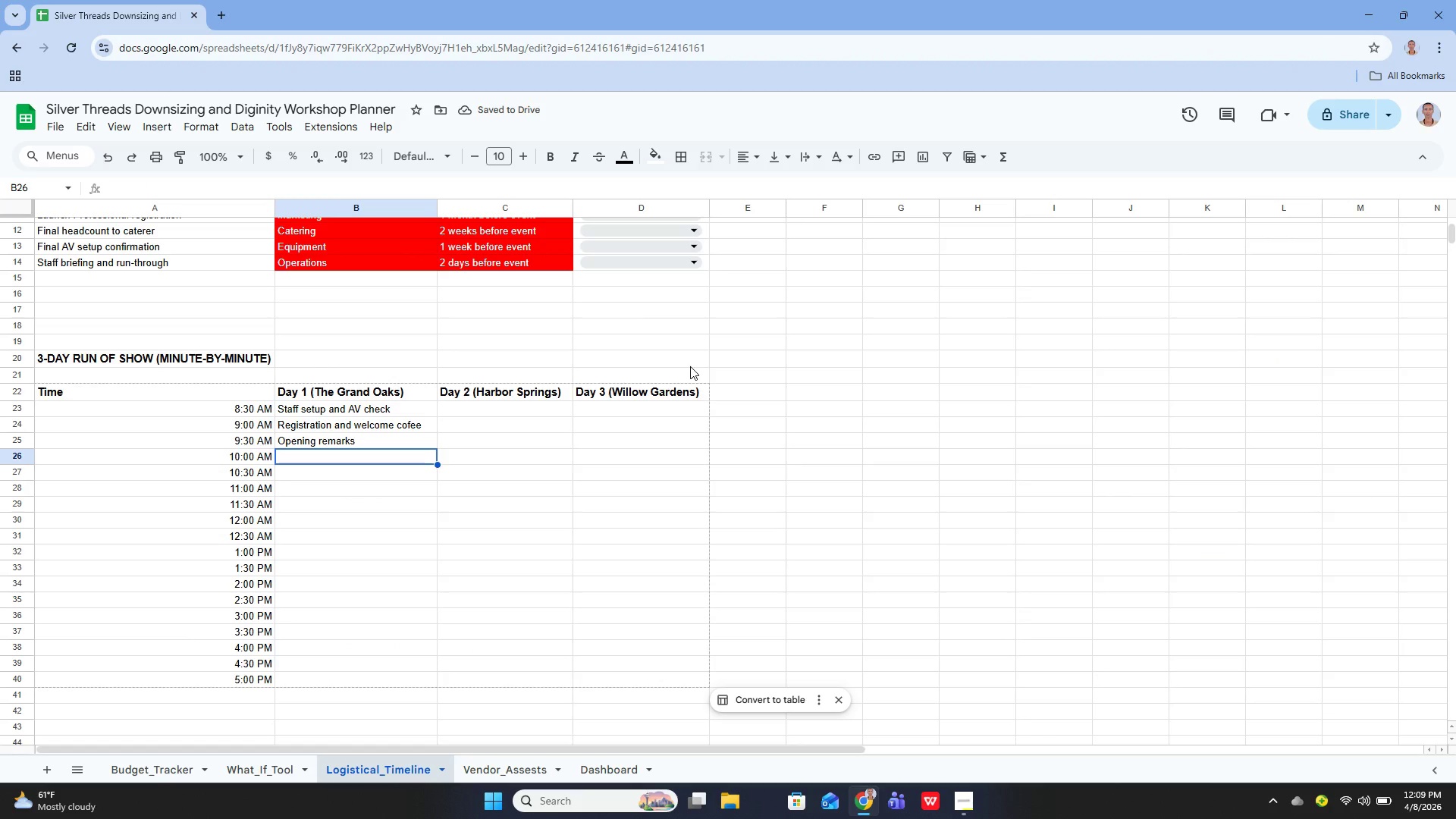 
wait(5.42)
 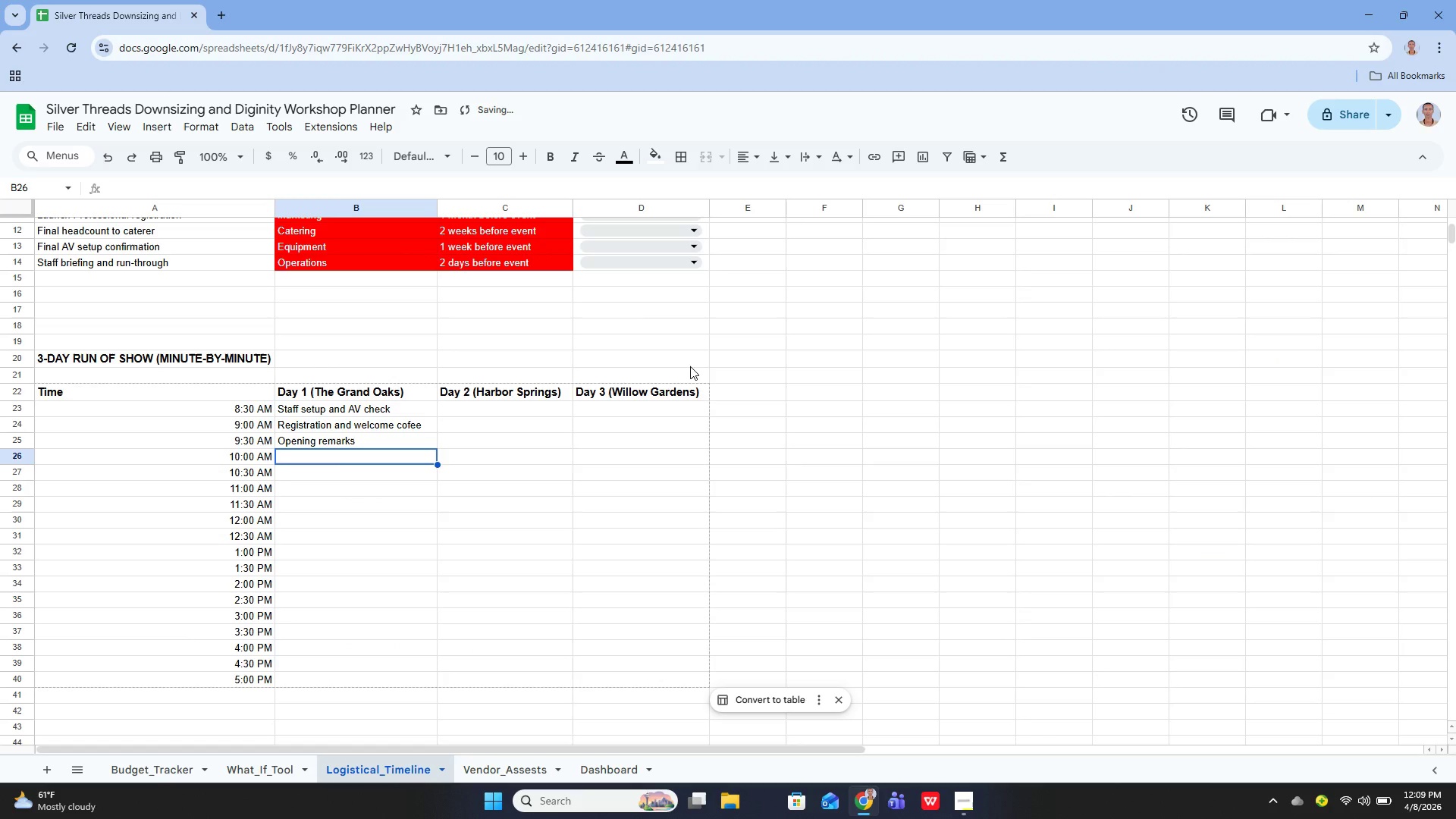 
key(Enter)
 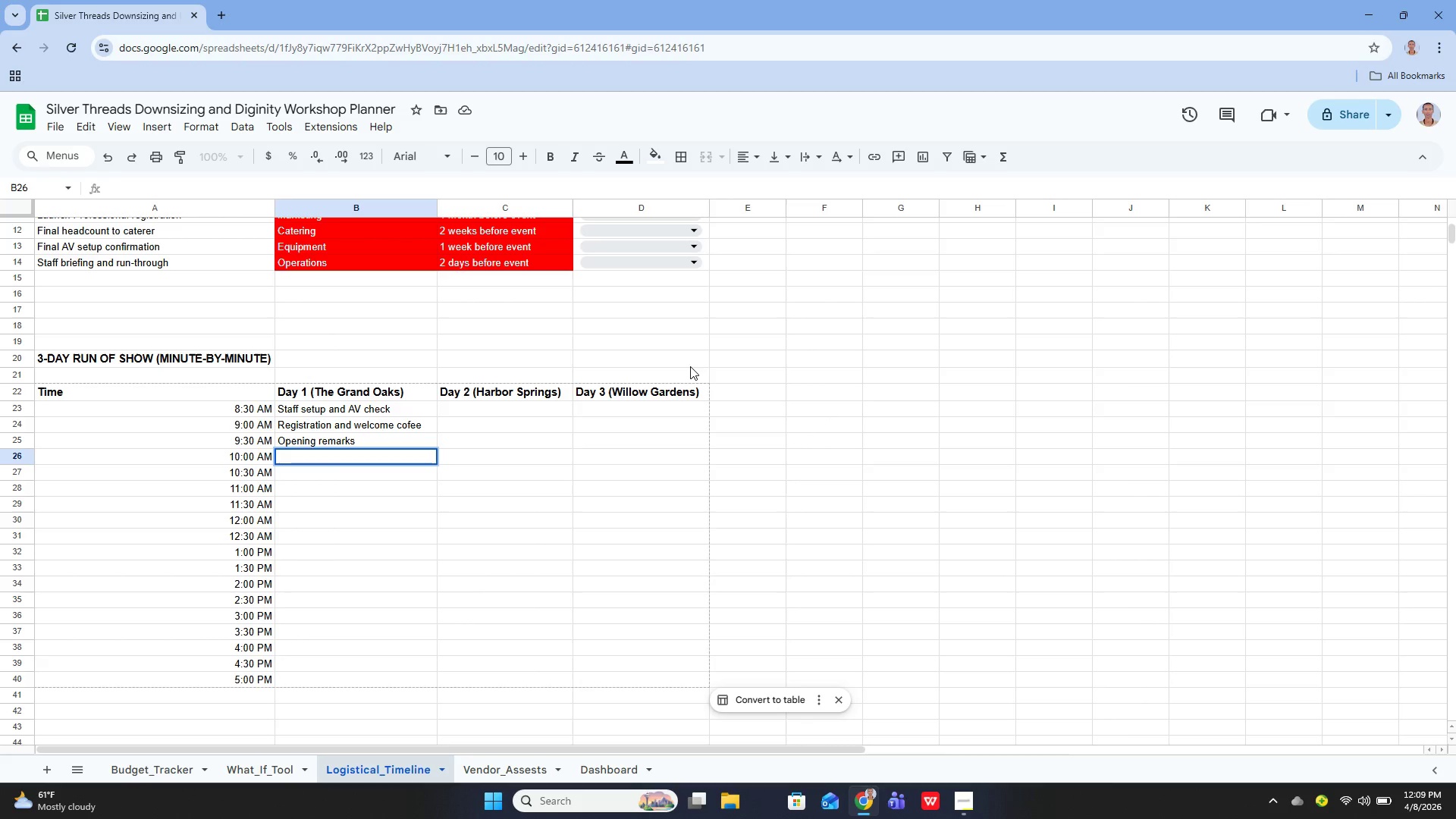 
type(Keynote speaker)
 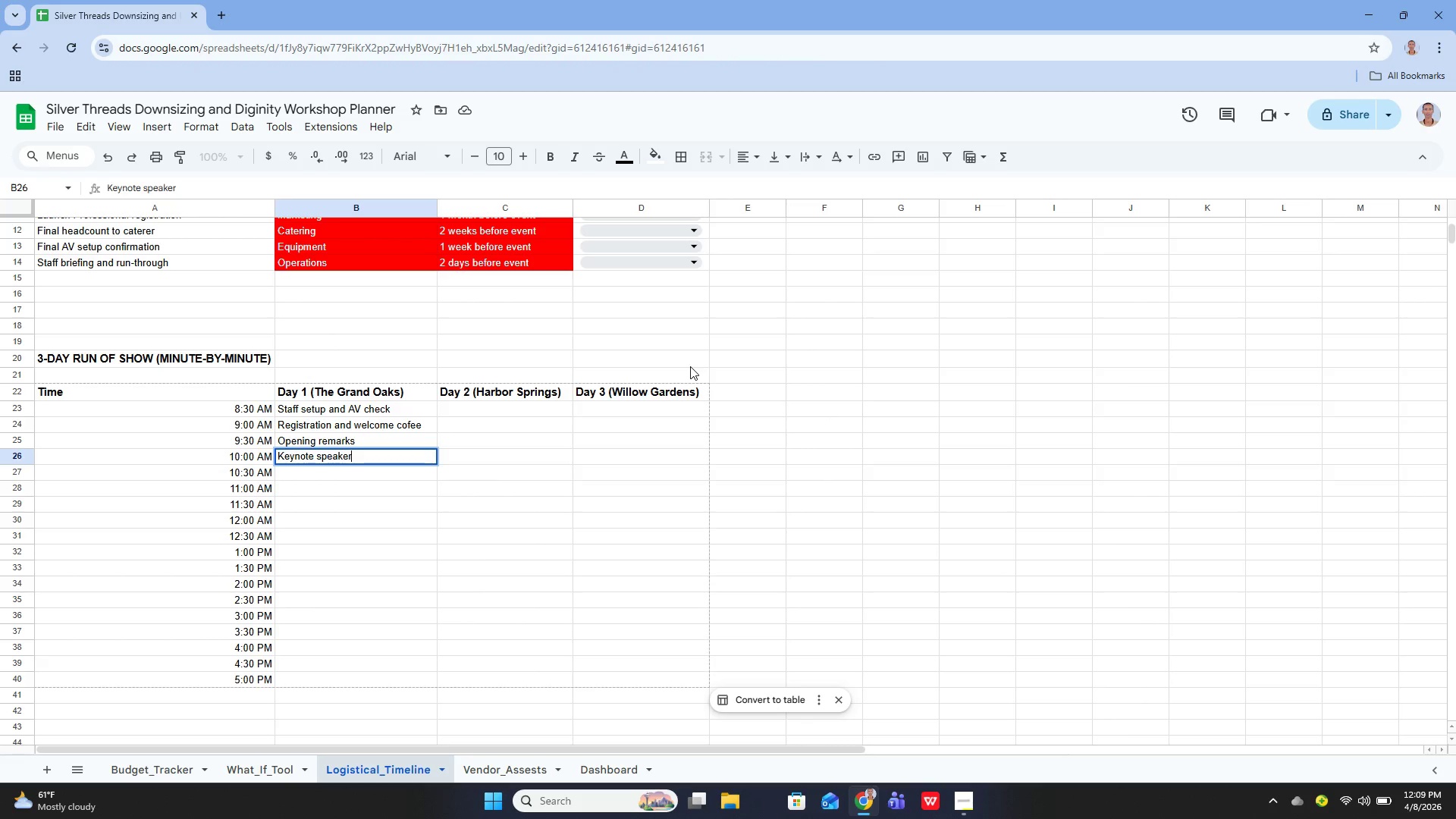 
key(Enter)
 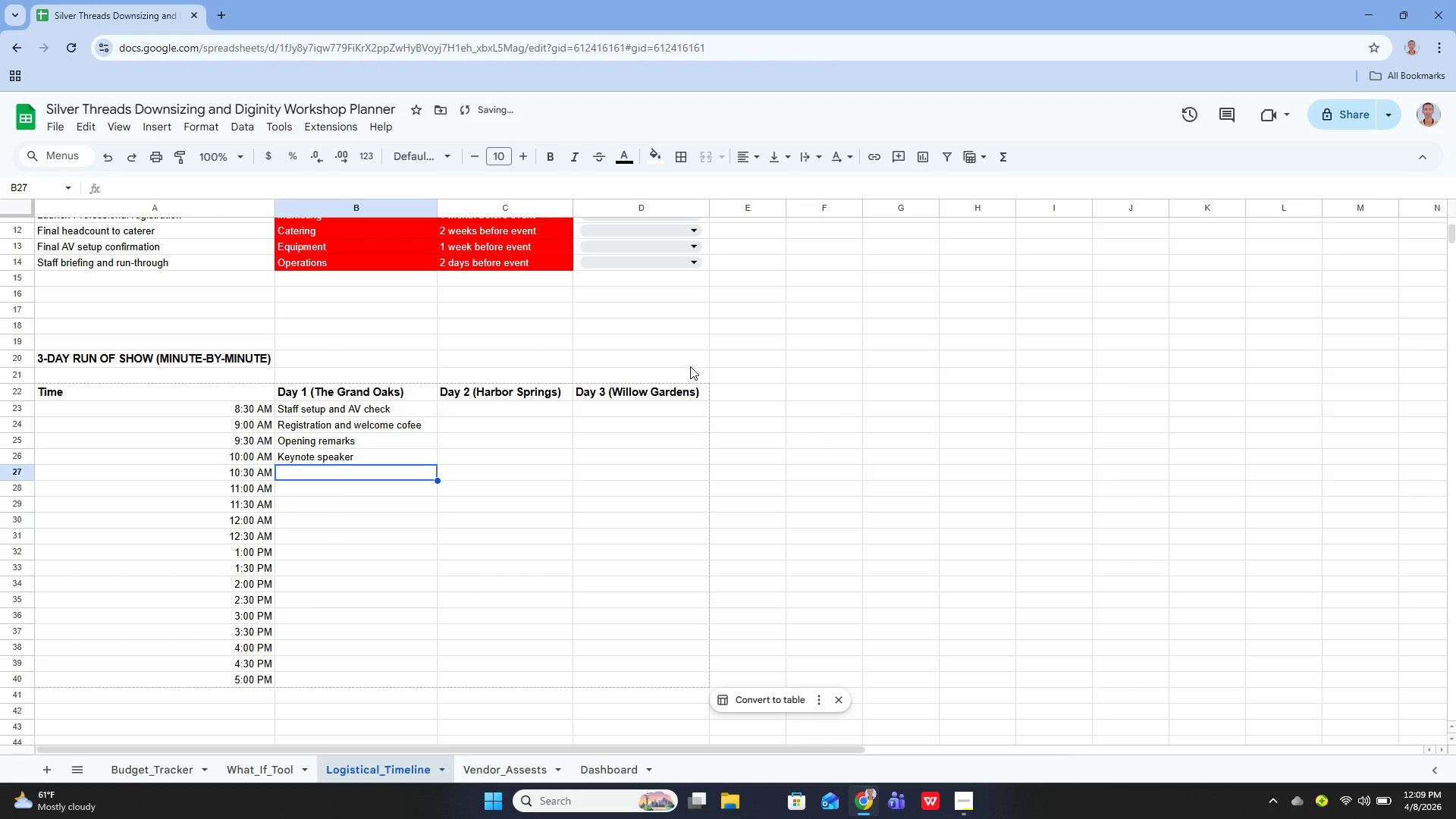 
key(Enter)
 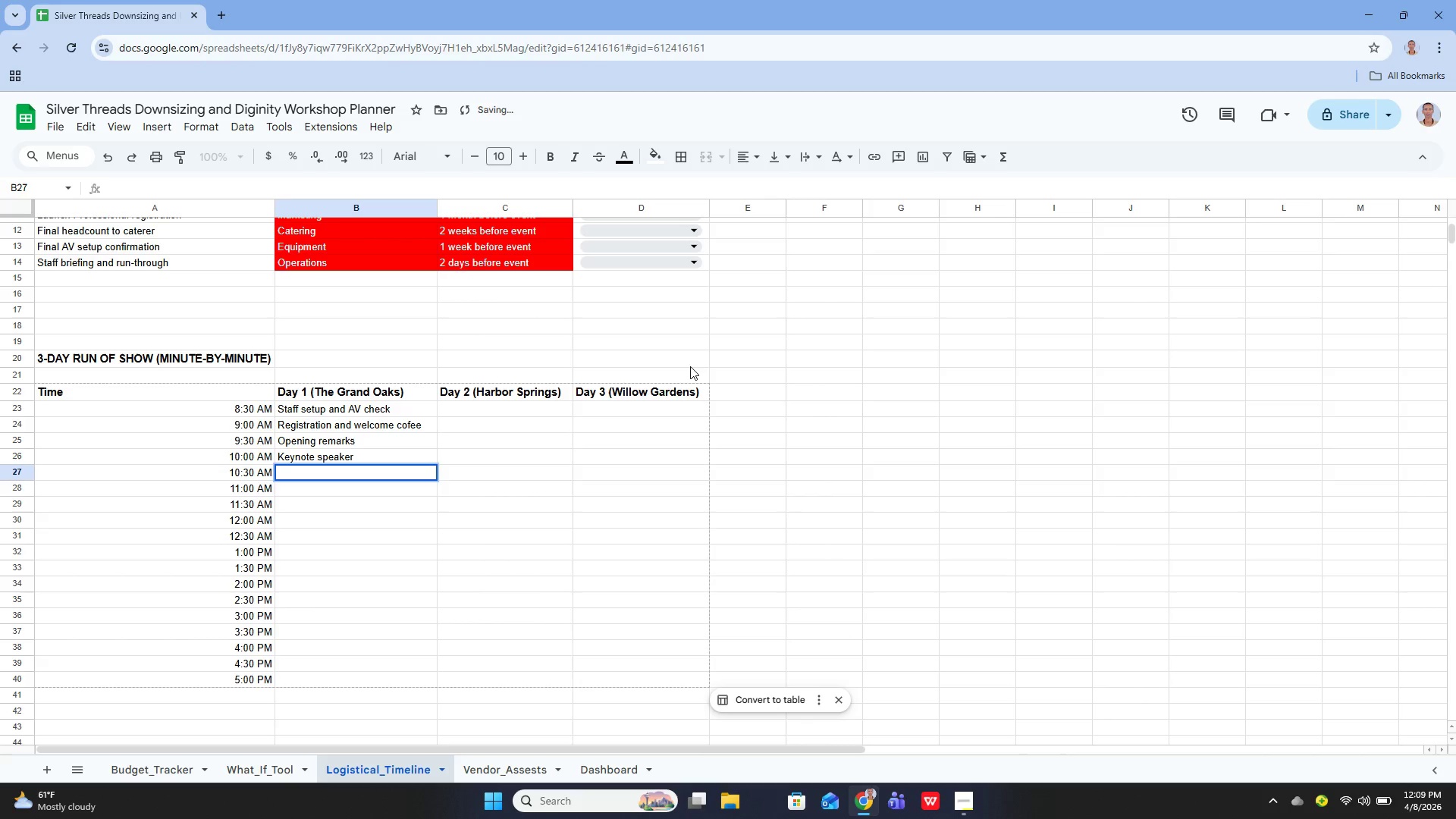 
type(Session 1: )
 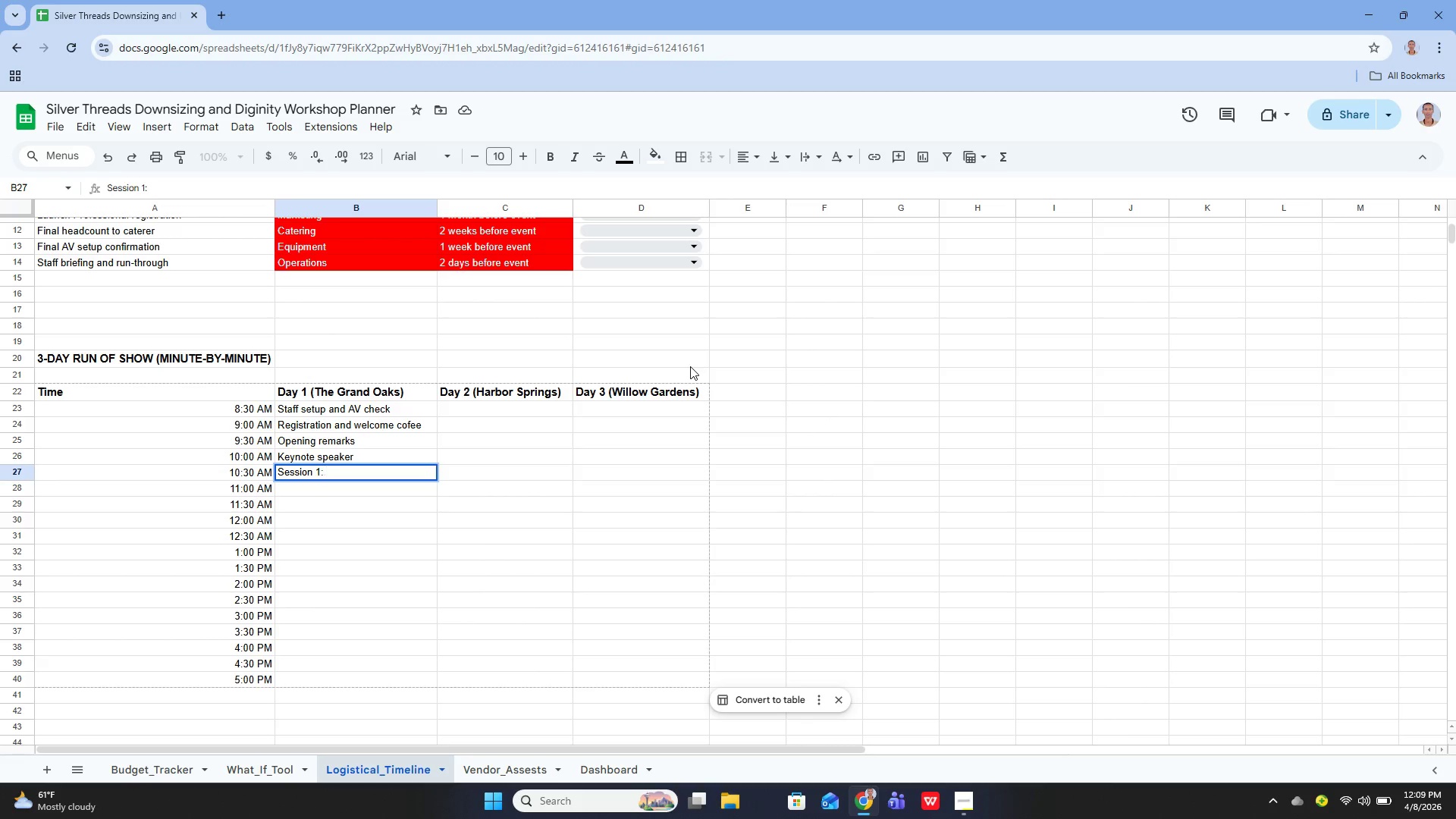 
 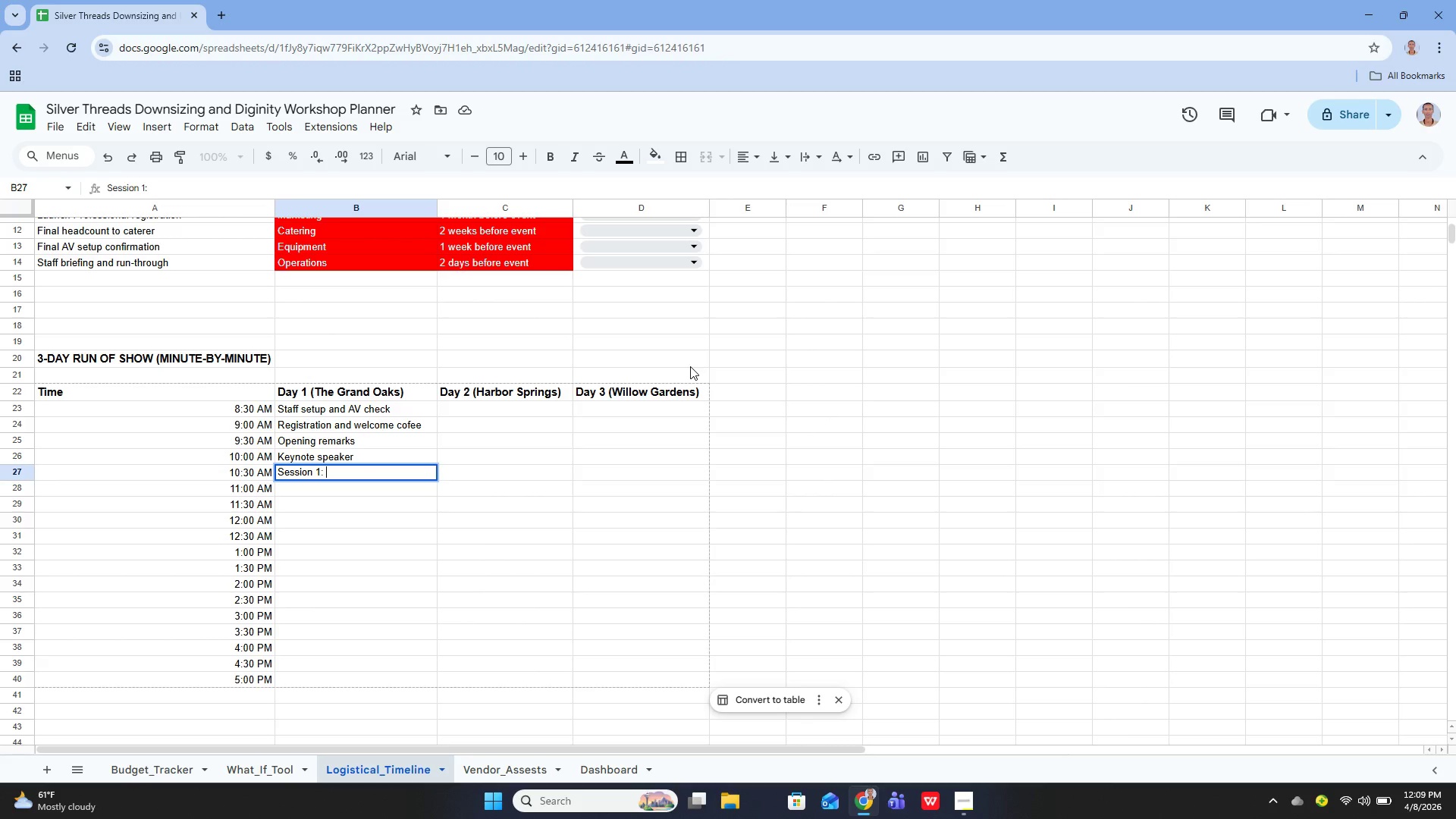 
hold_key(key=ShiftLeft, duration=0.31)
 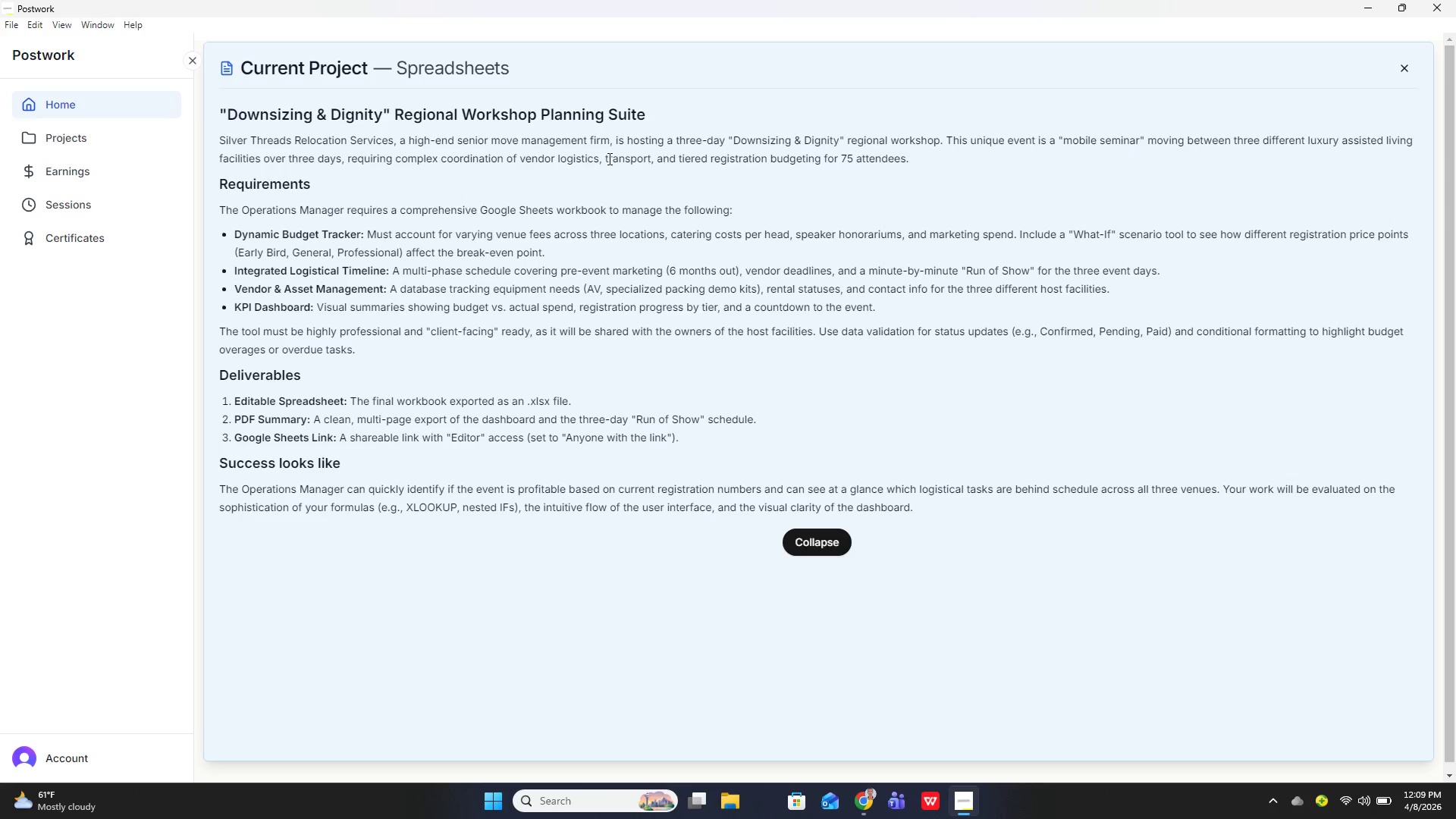 
wait(10.55)
 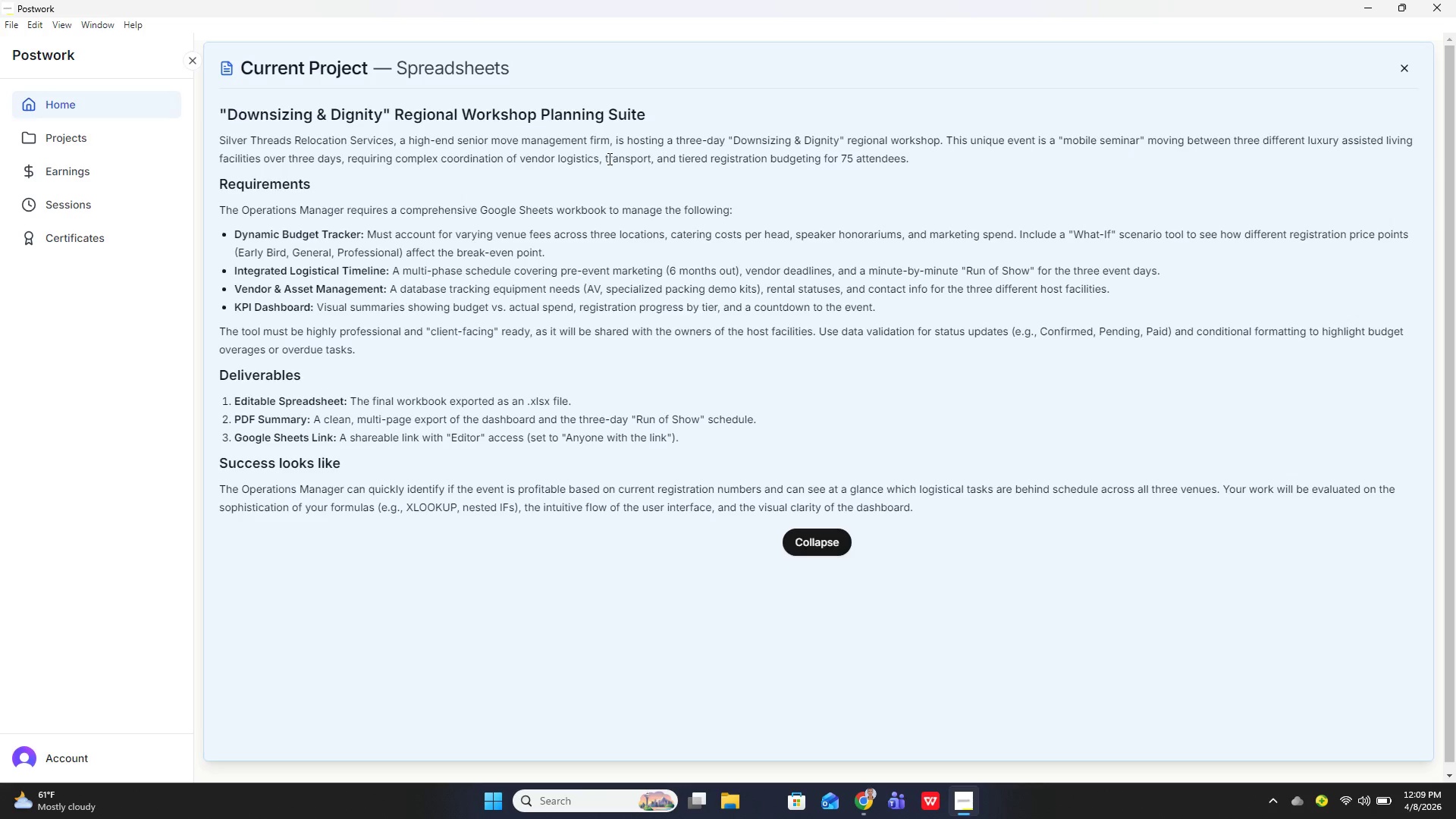 
left_click([867, 795])
 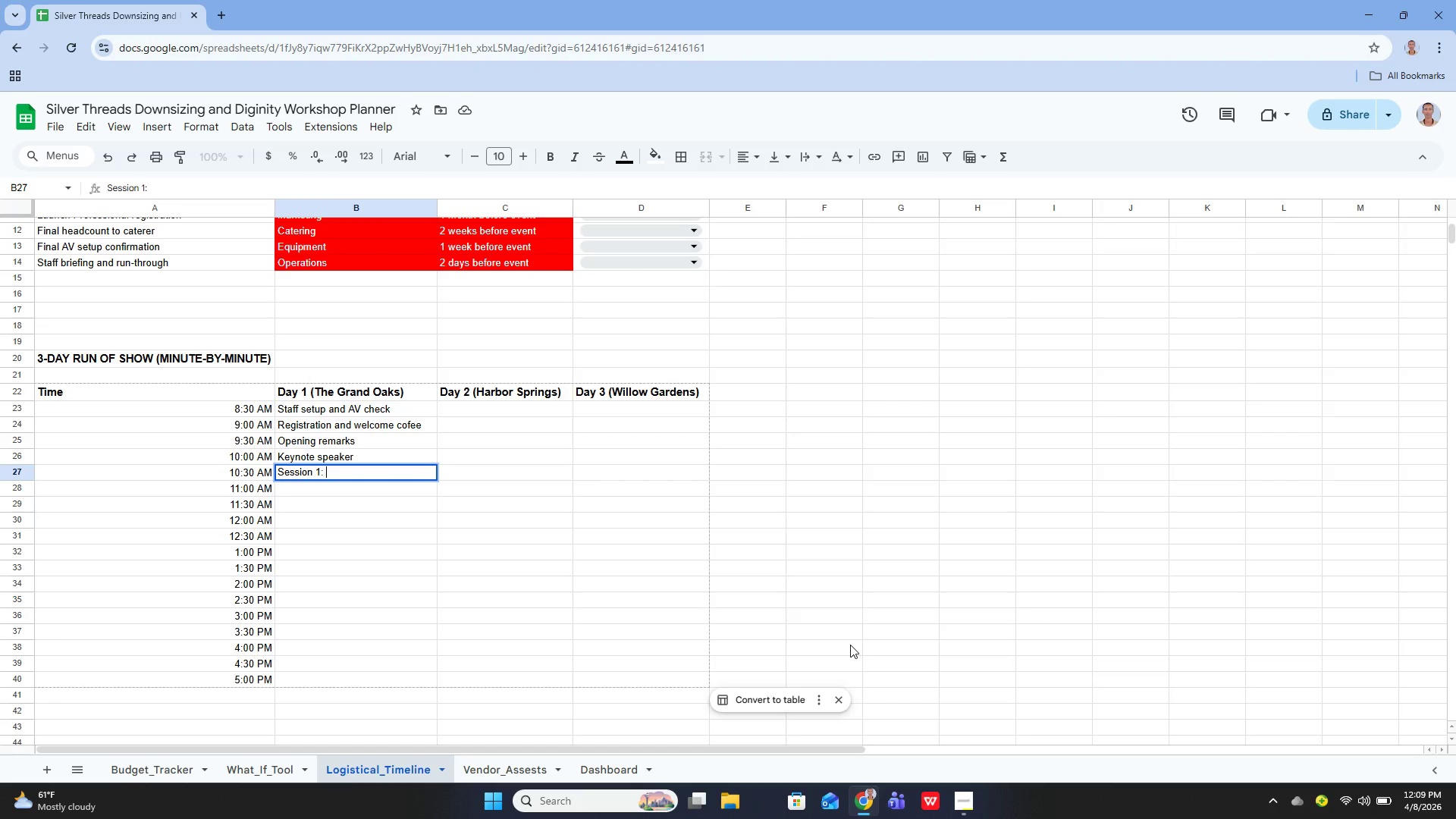 
type(Downsizing basics)
 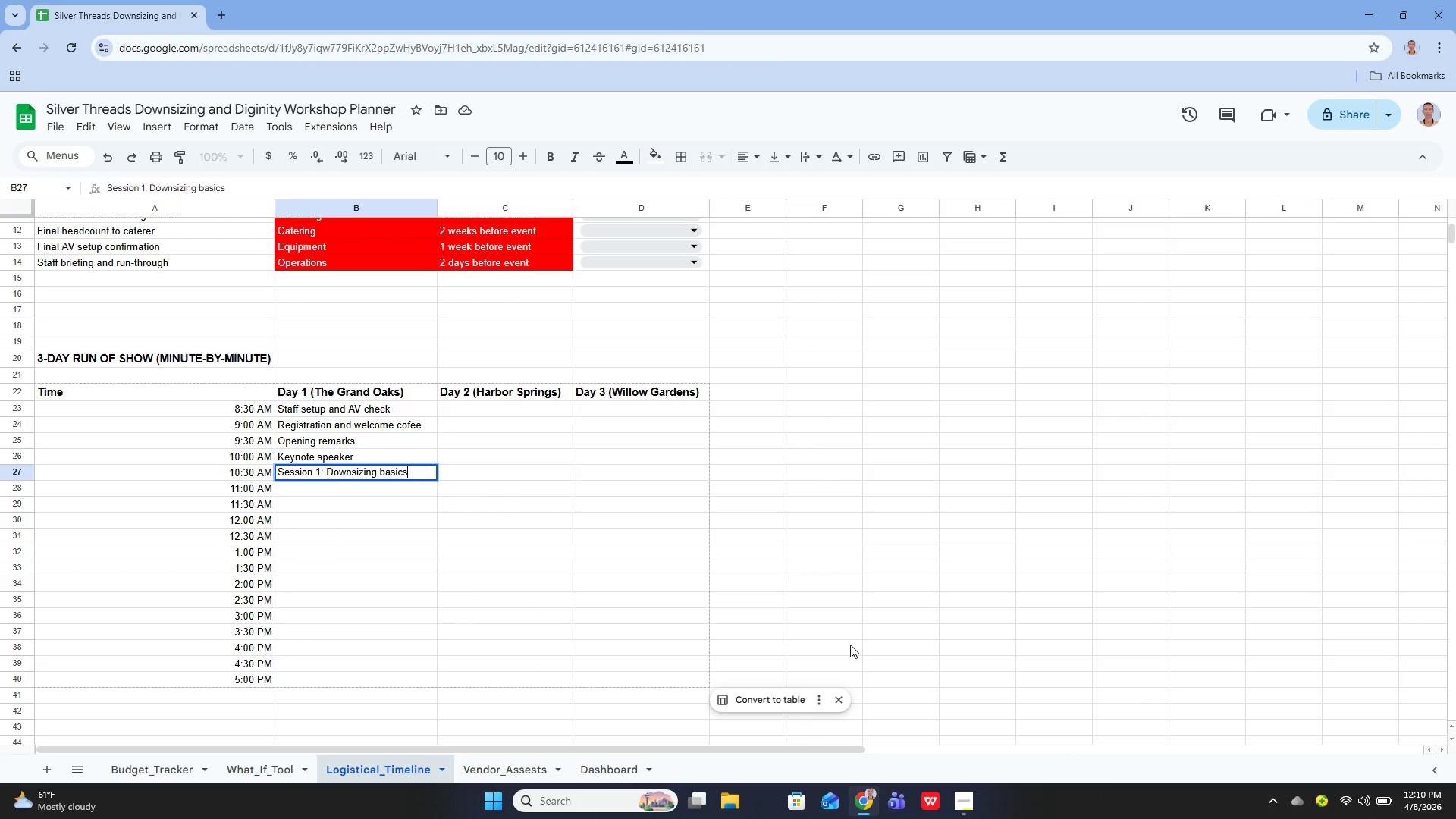 
key(Enter)
 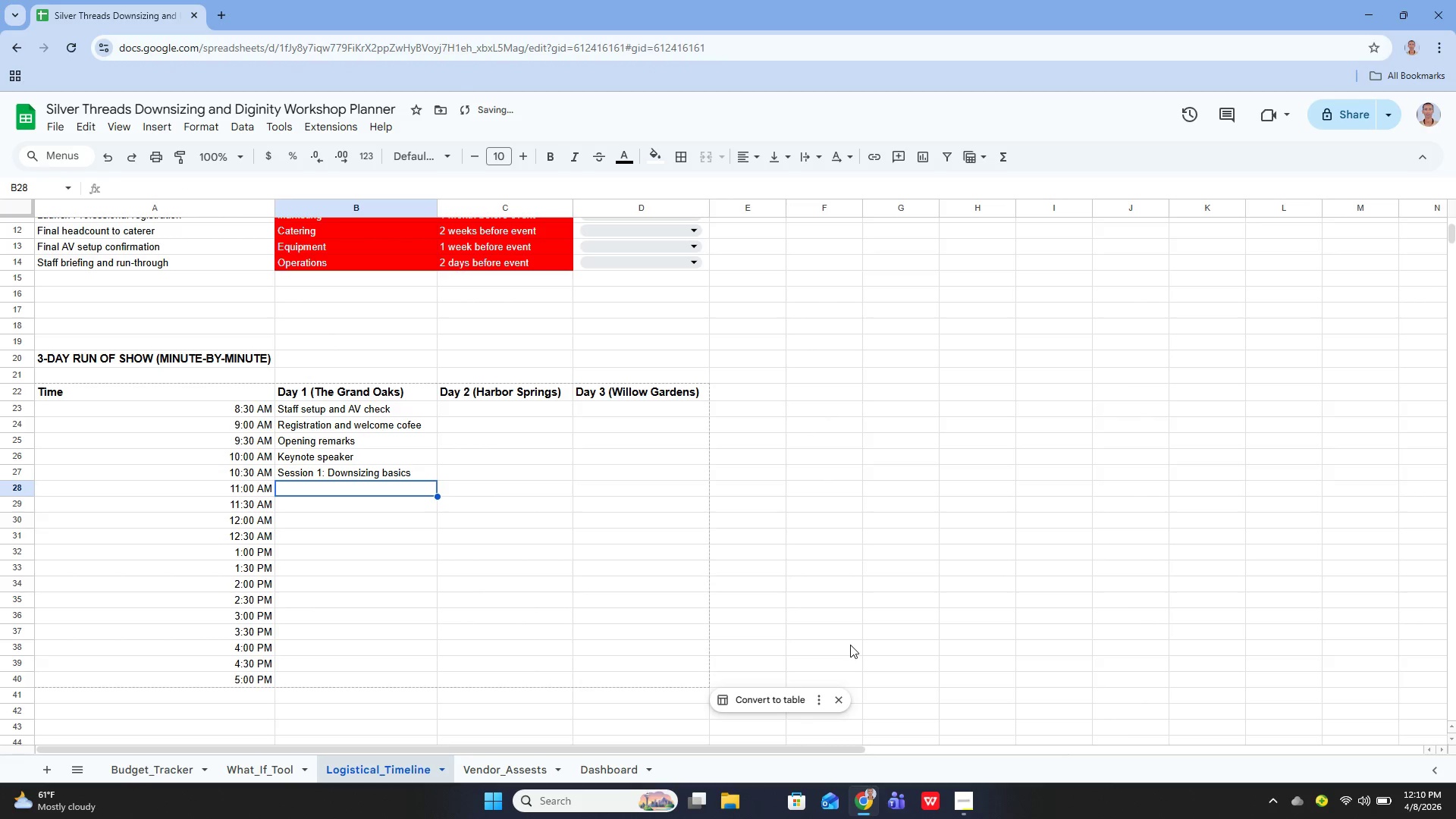 
key(Enter)
 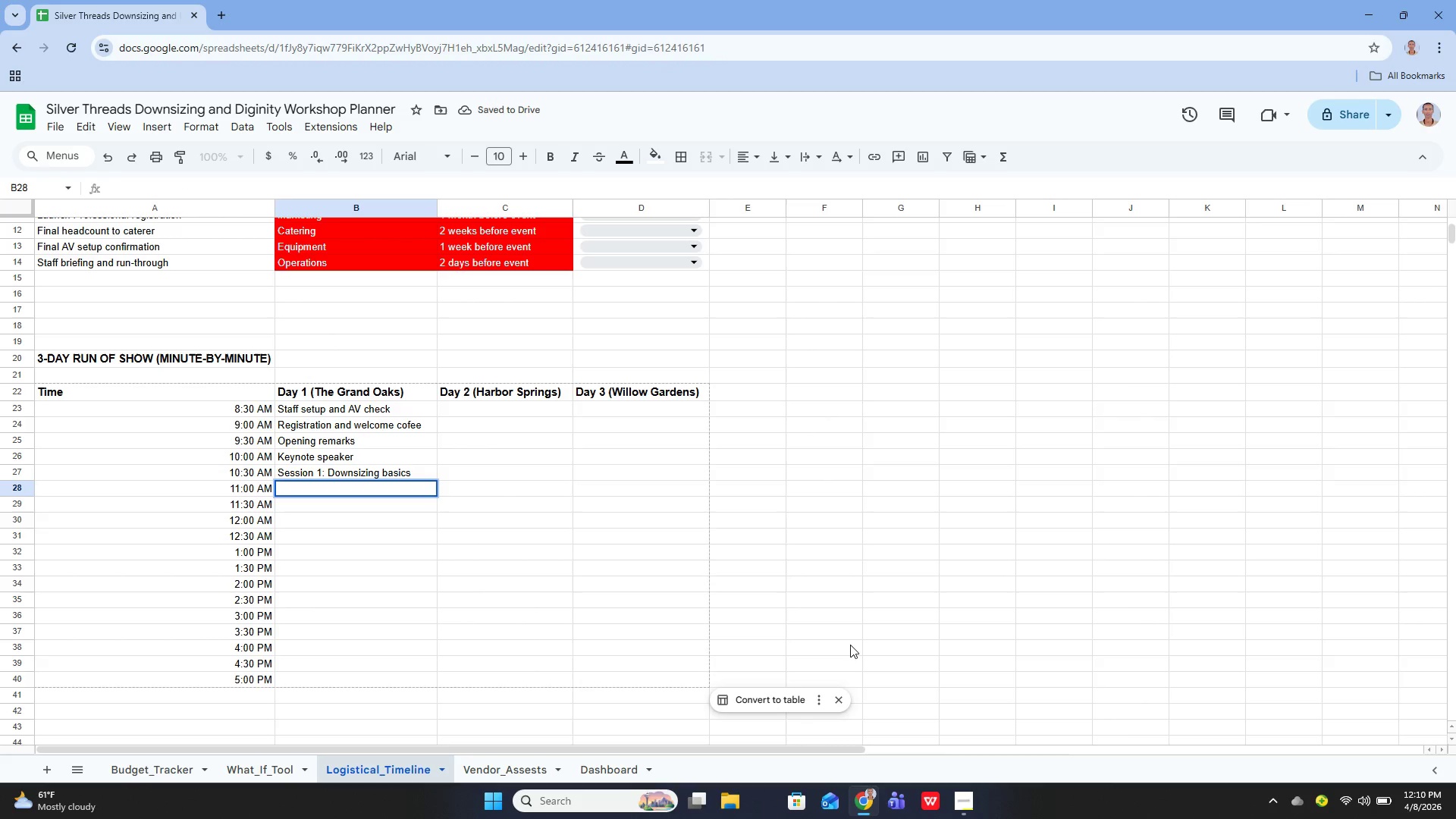 
type(Beak)
key(Backspace)
key(Backspace)
key(Backspace)
type(reak)
 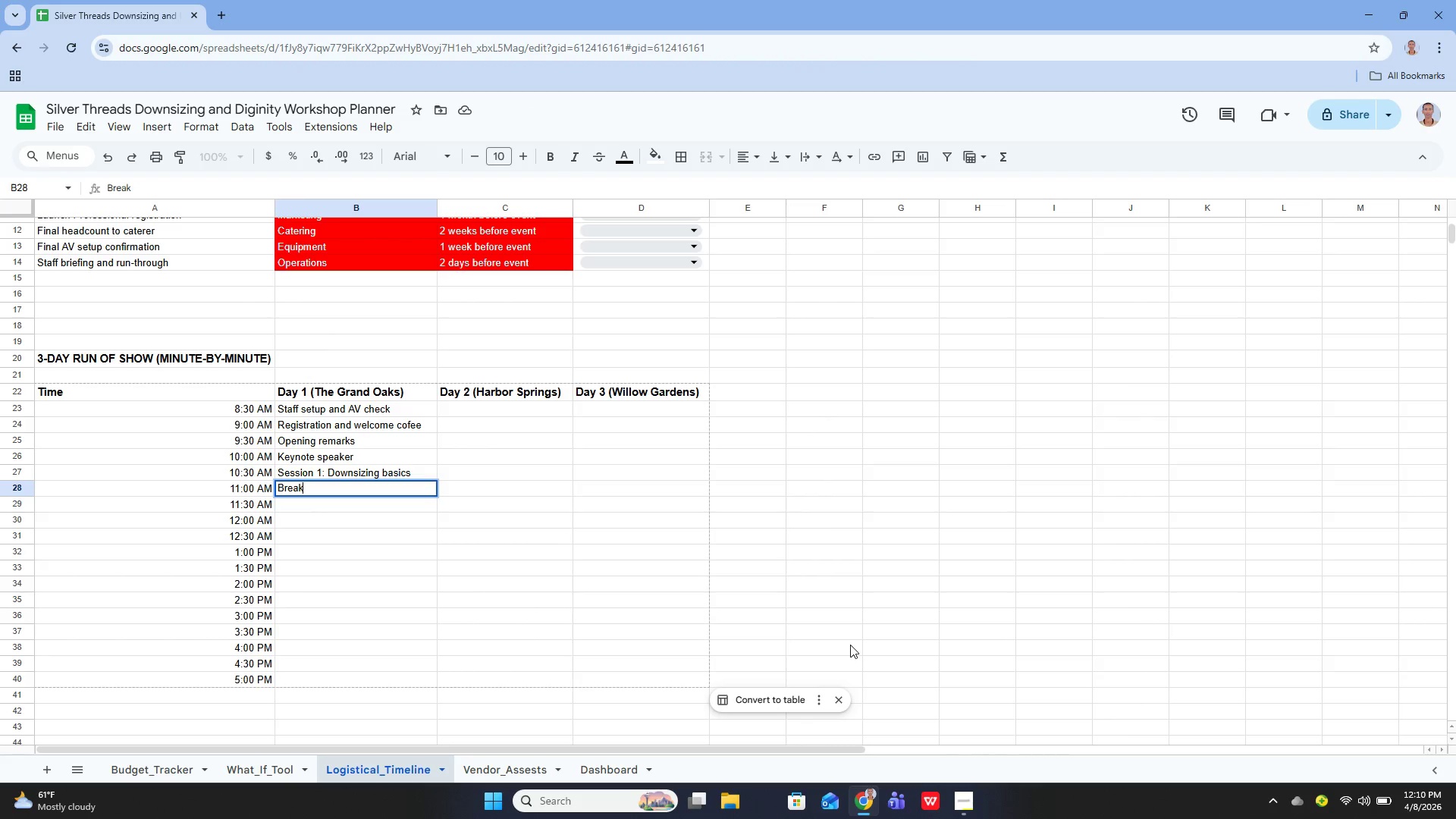 
key(Enter)
 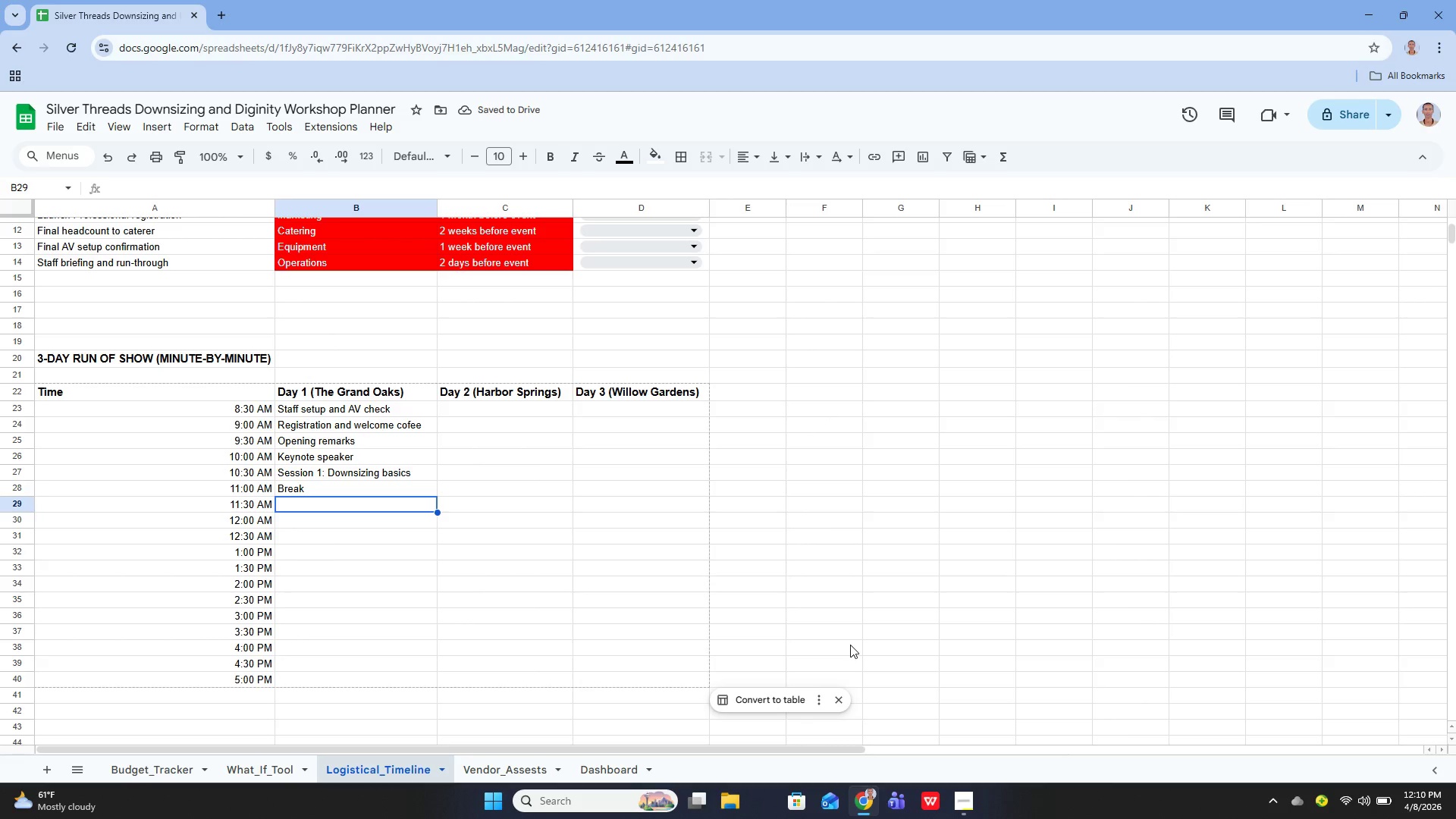 
key(Enter)
 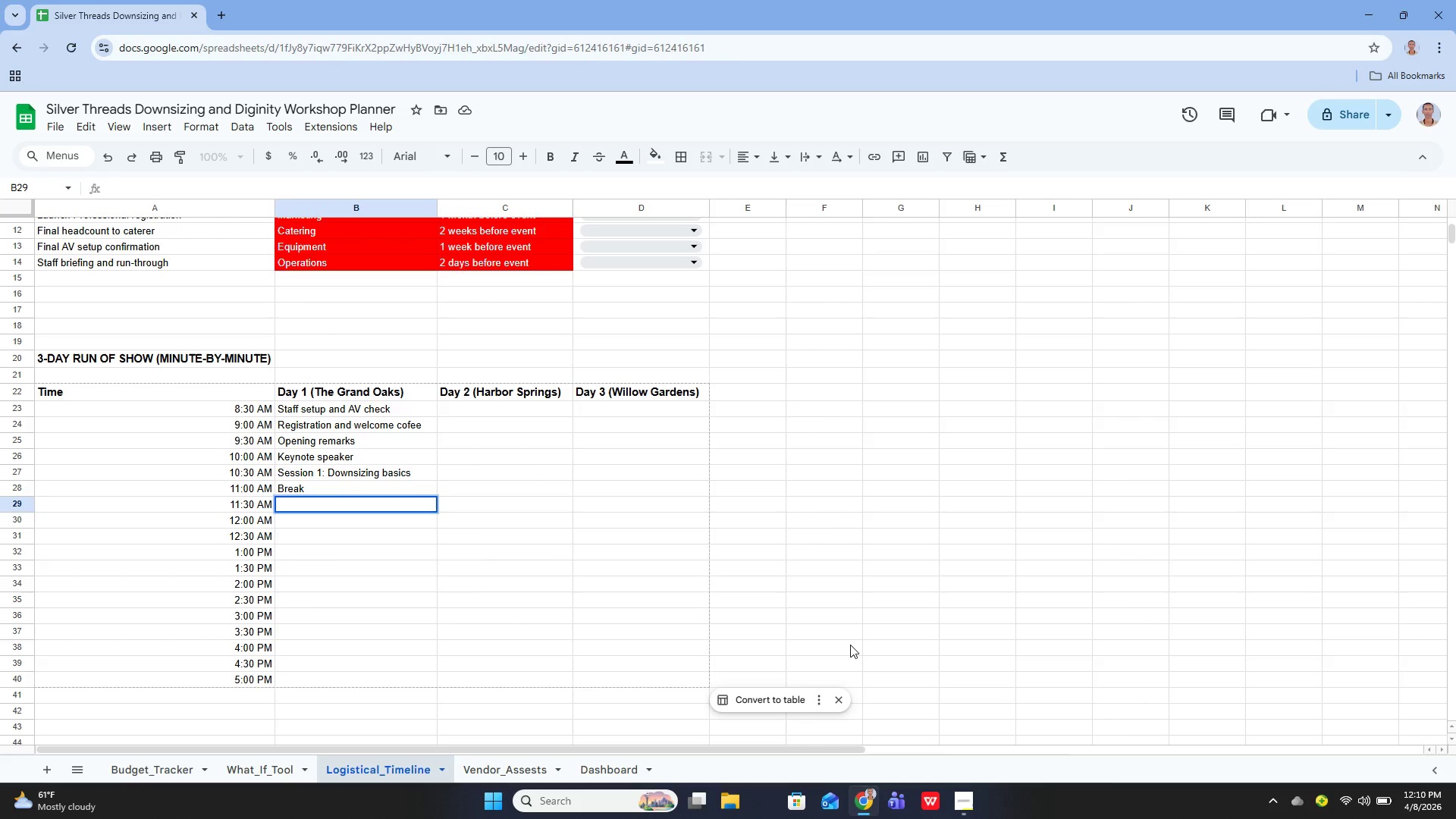 
type(Seeso)
key(Backspace)
type(ion 2 : )
key(Backspace)
key(Backspace)
type(: )
 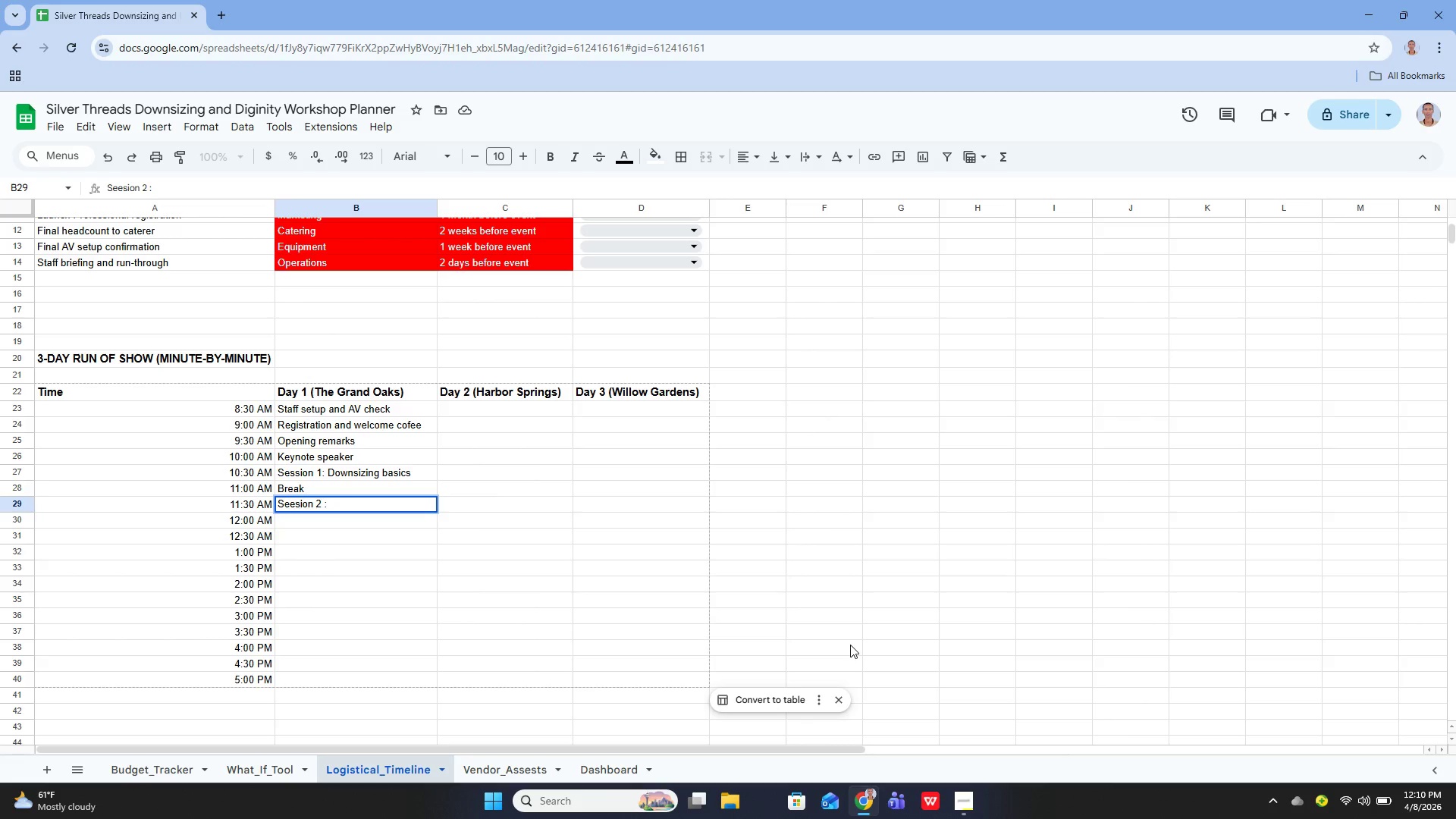 
key(ArrowLeft)
 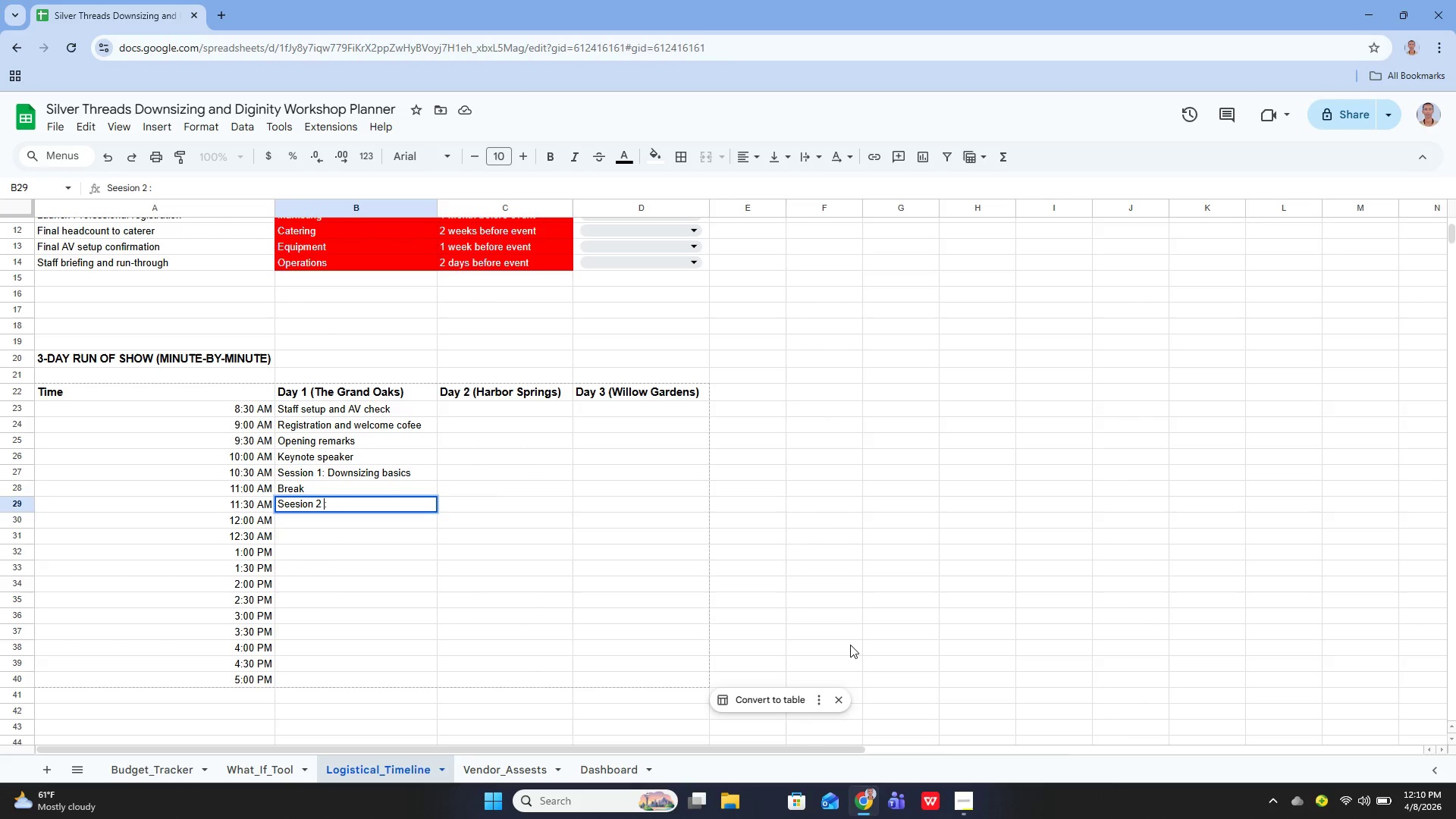 
key(ArrowLeft)
 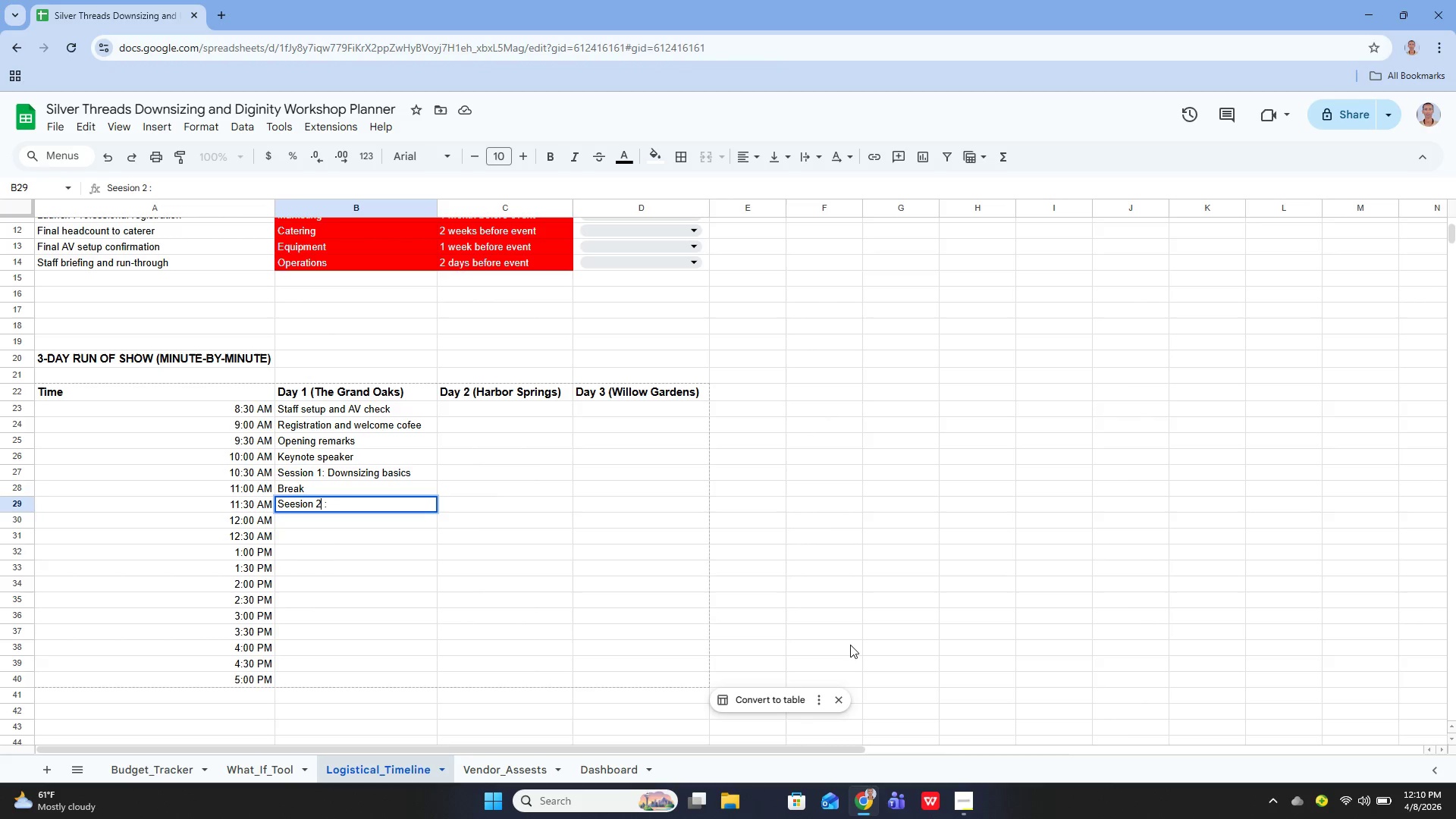 
key(ArrowLeft)
 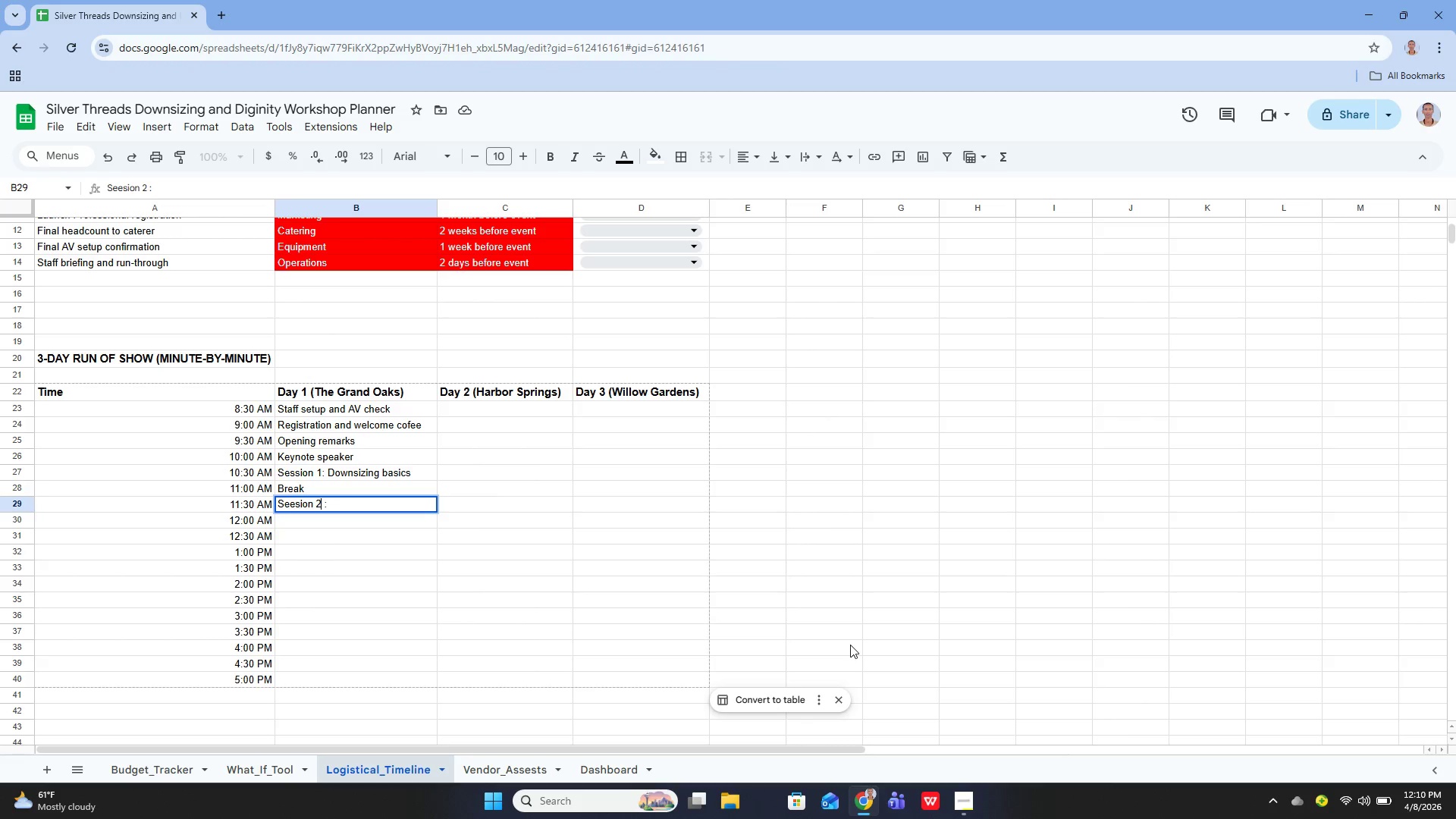 
key(ArrowLeft)
 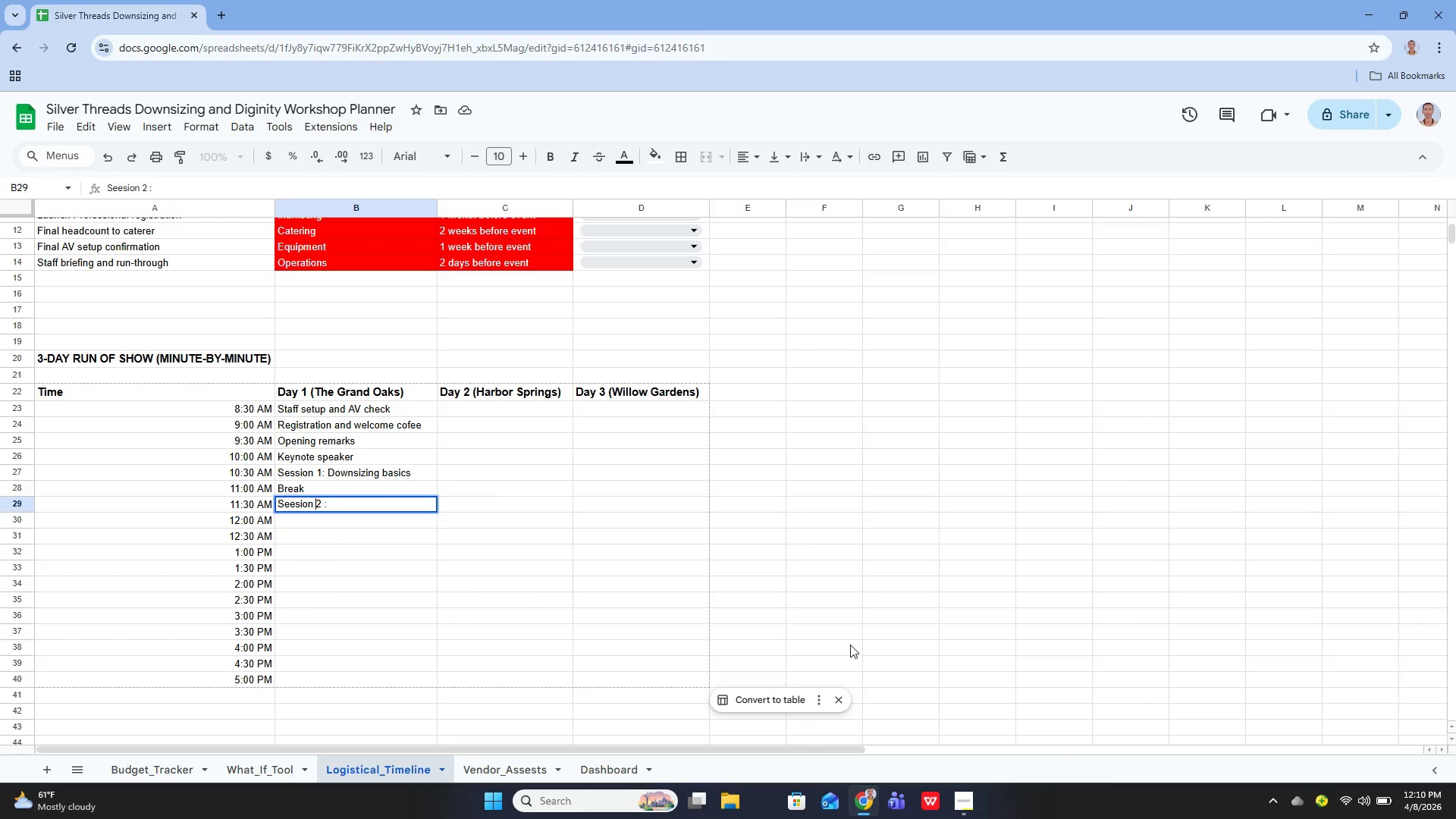 
key(ArrowLeft)
 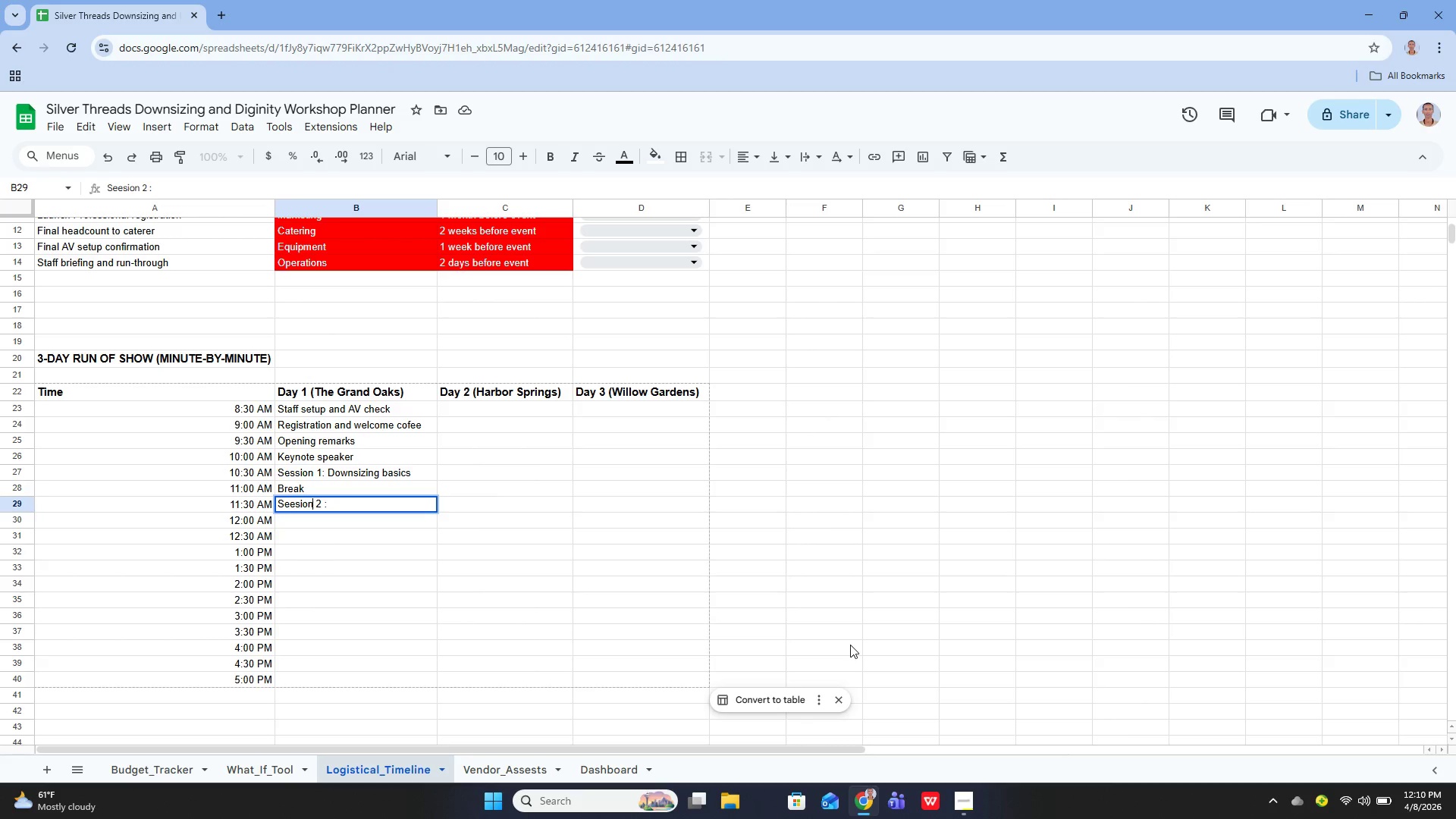 
key(ArrowLeft)
 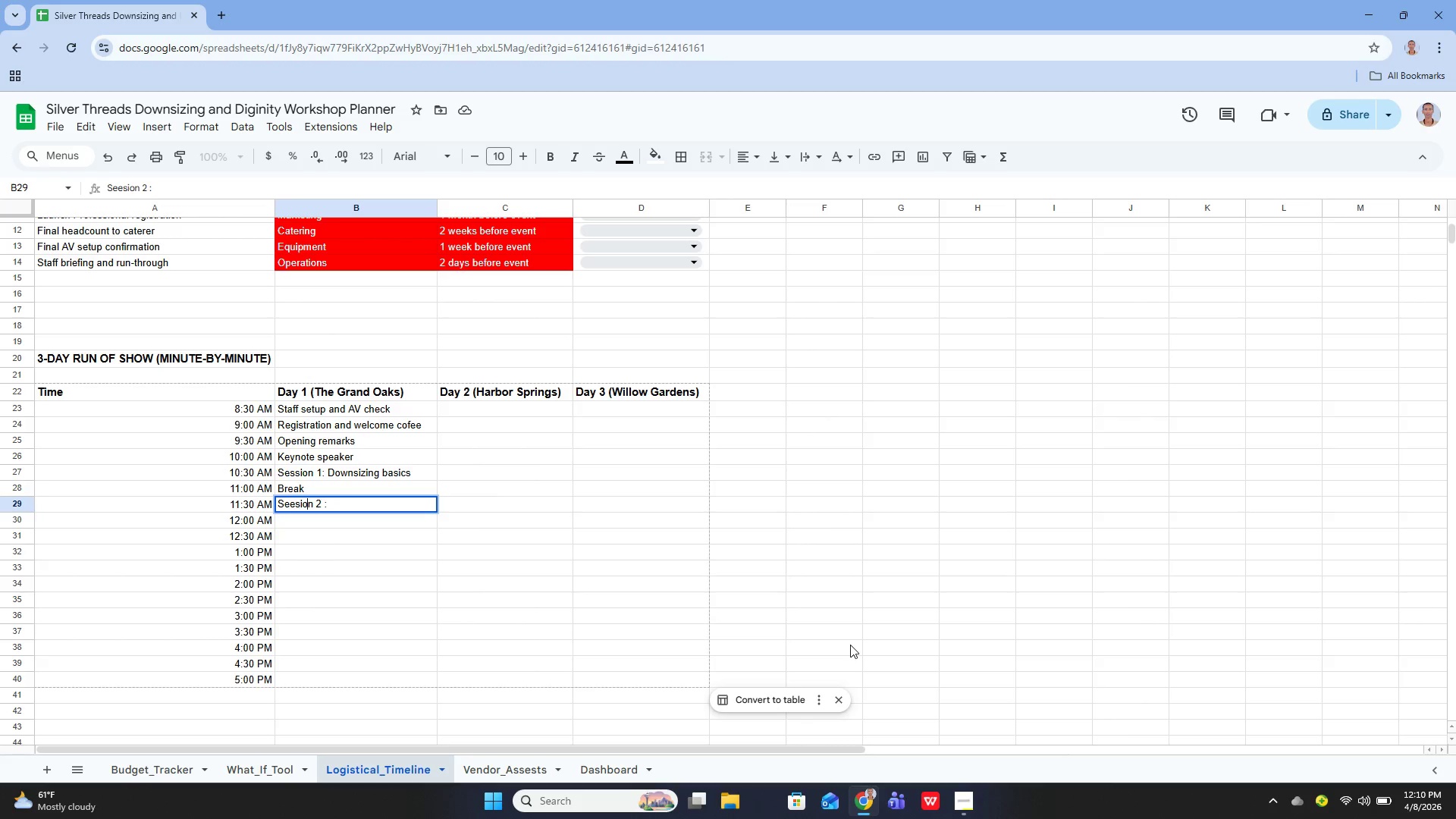 
key(ArrowLeft)
 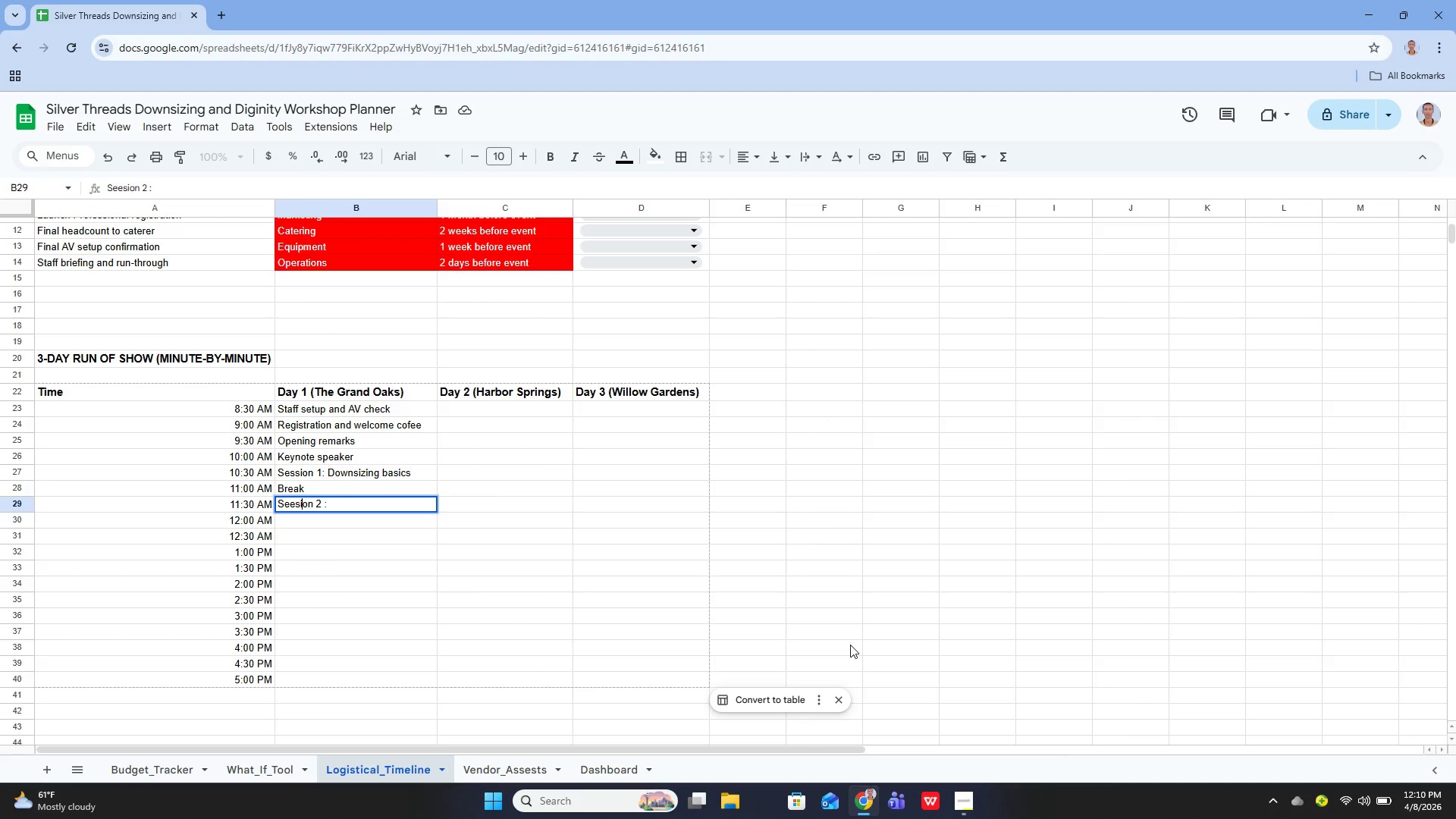 
key(ArrowLeft)
 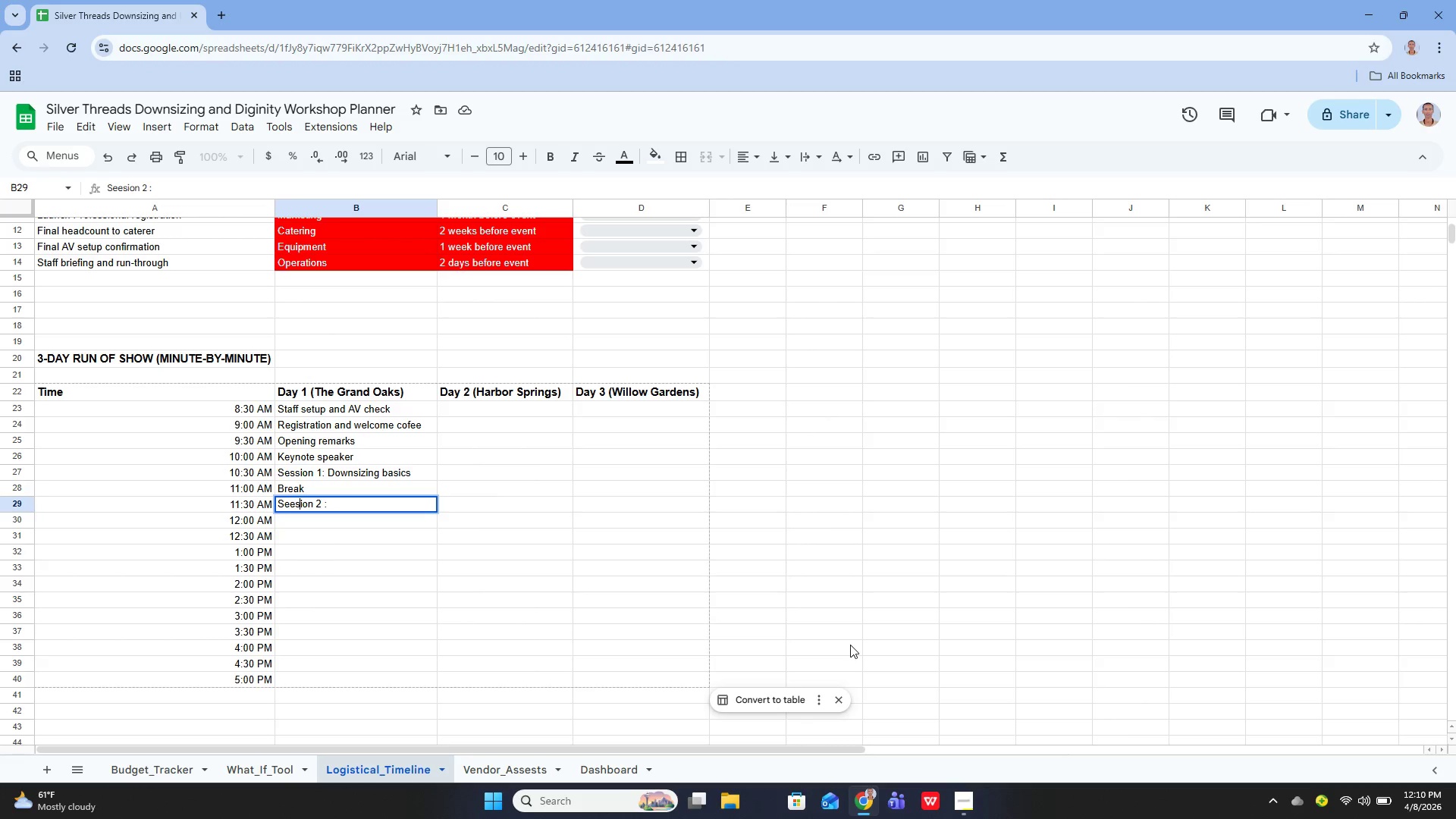 
key(ArrowLeft)
 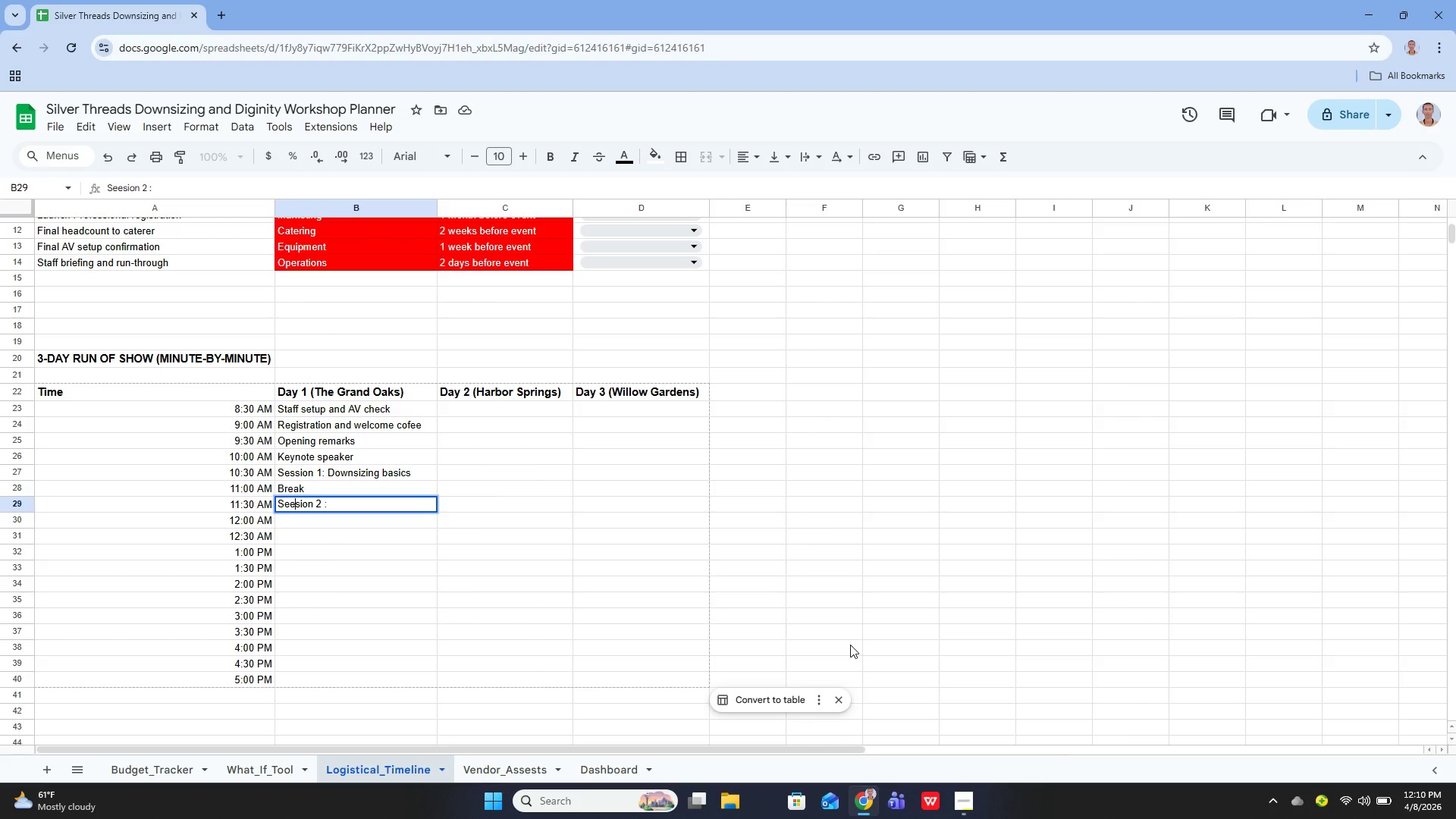 
key(Backspace)
 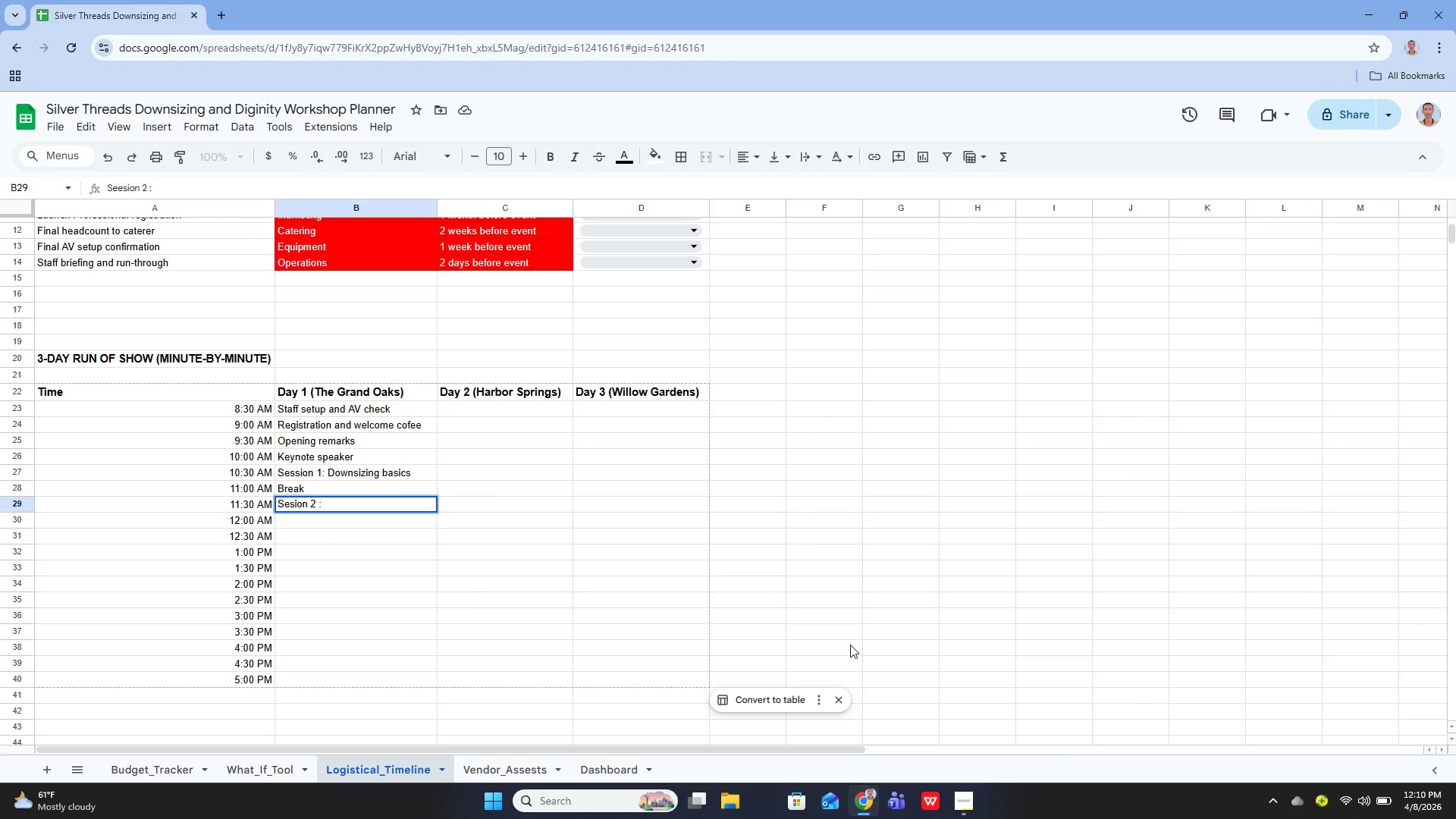 
key(S)
 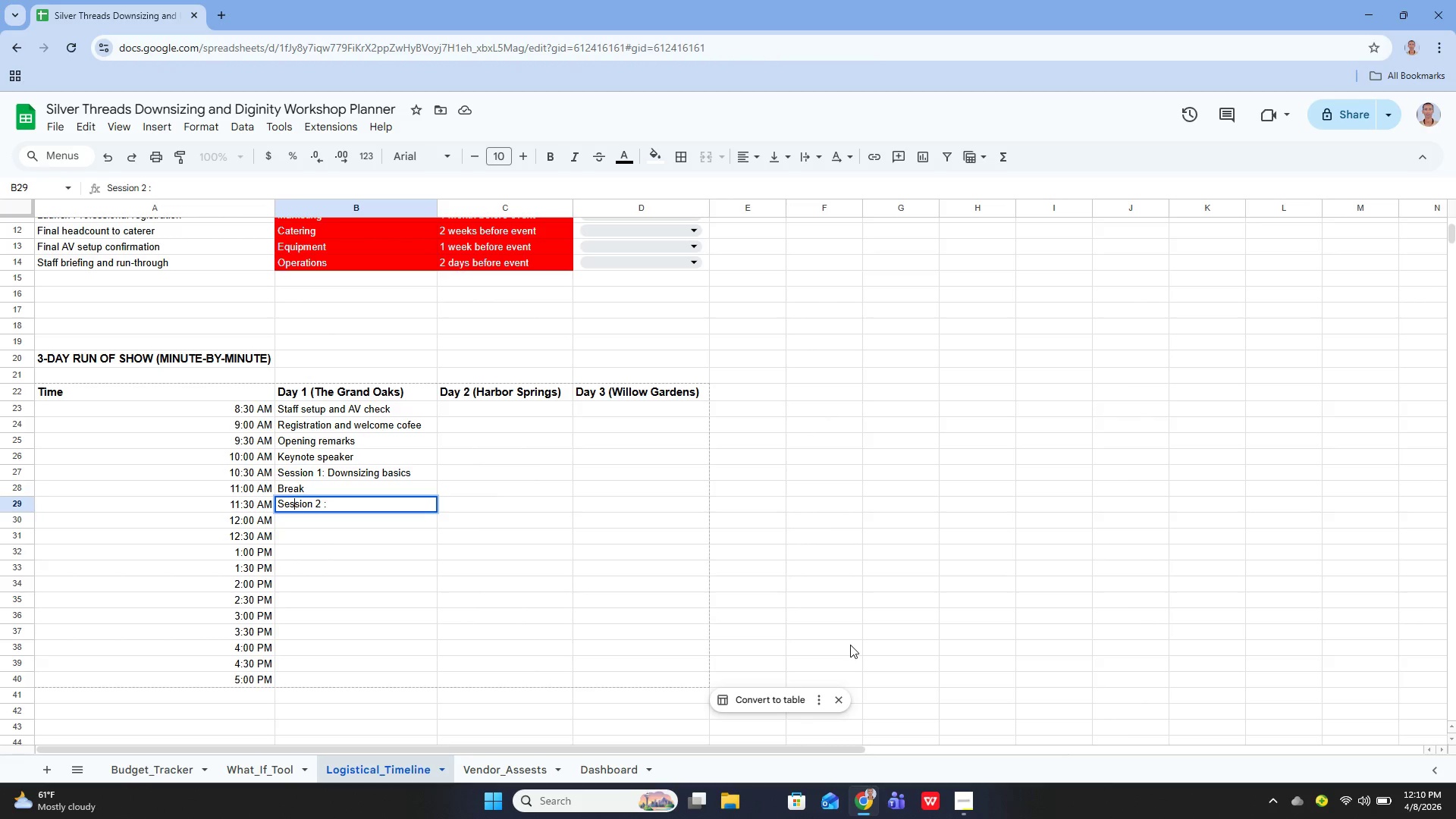 
key(ArrowRight)
 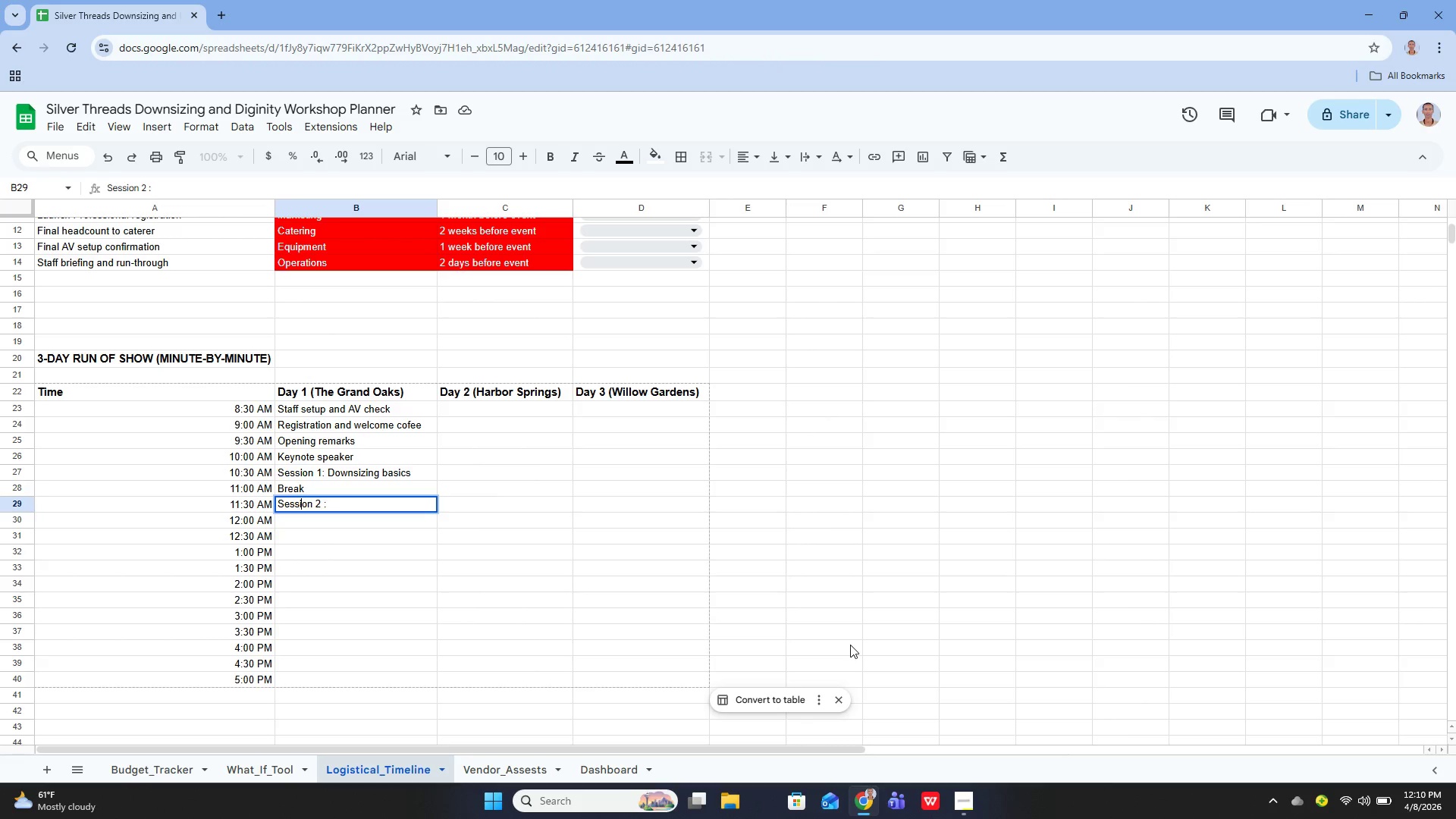 
key(ArrowRight)
 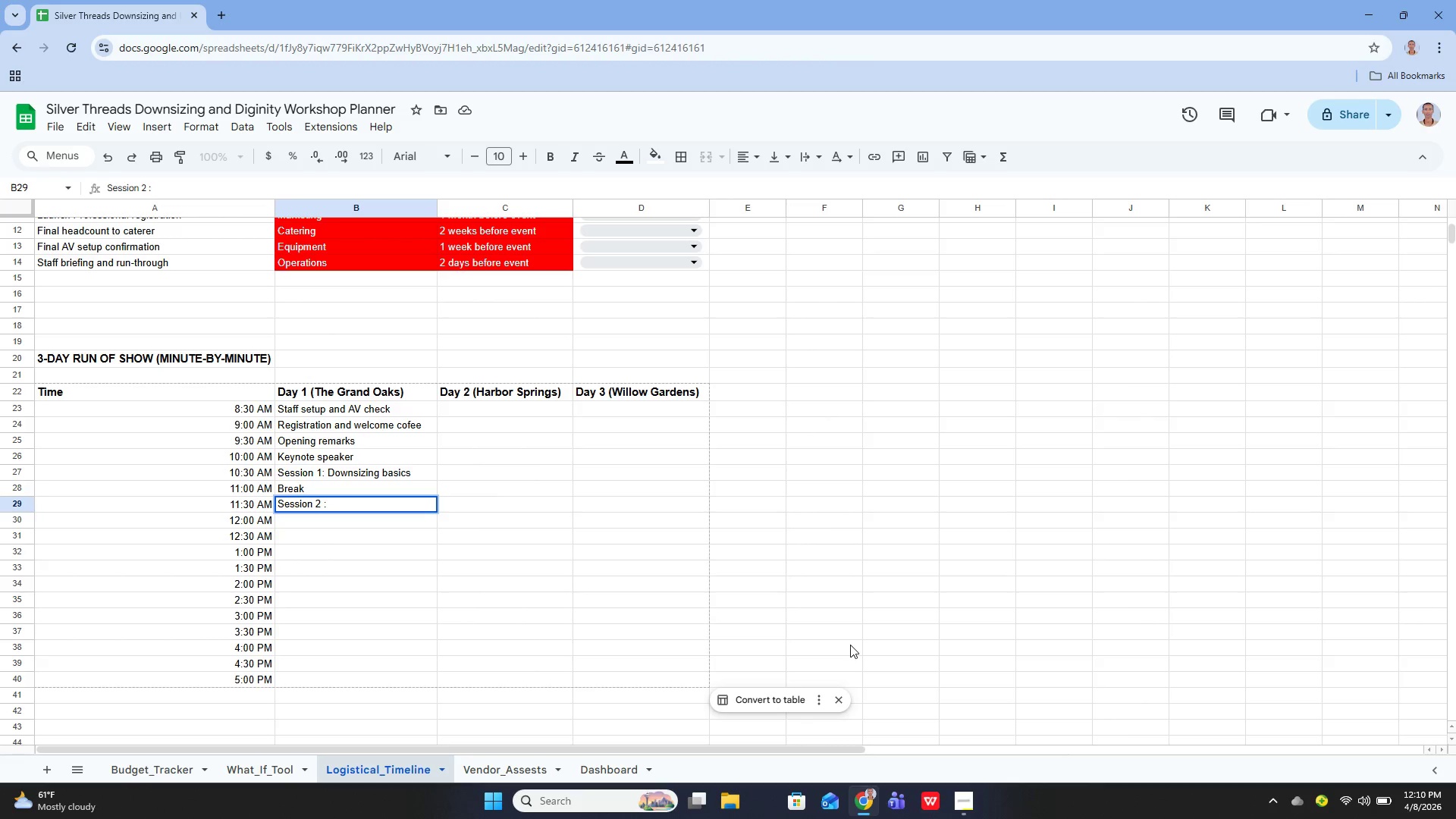 
key(ArrowRight)
 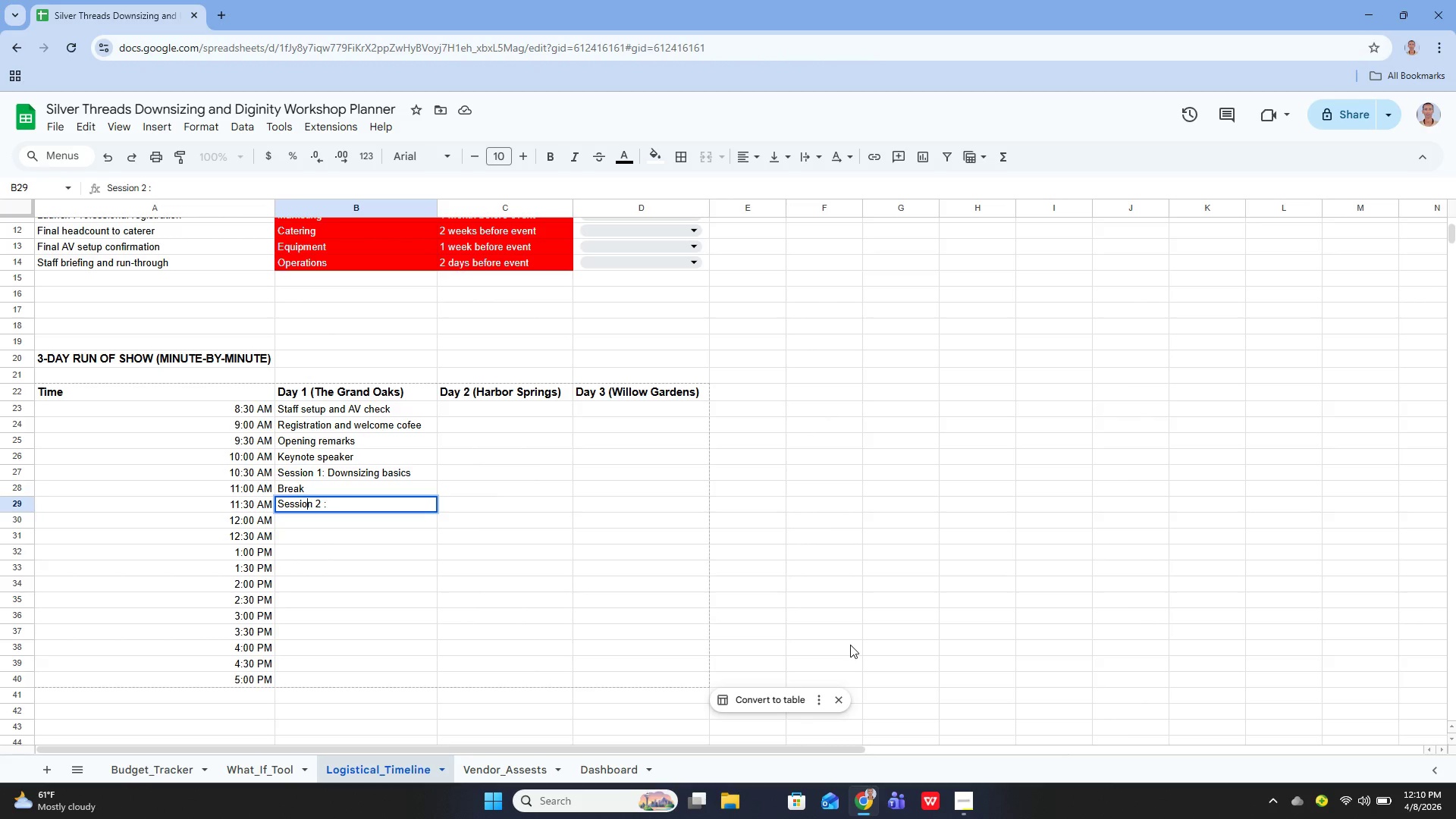 
key(ArrowRight)
 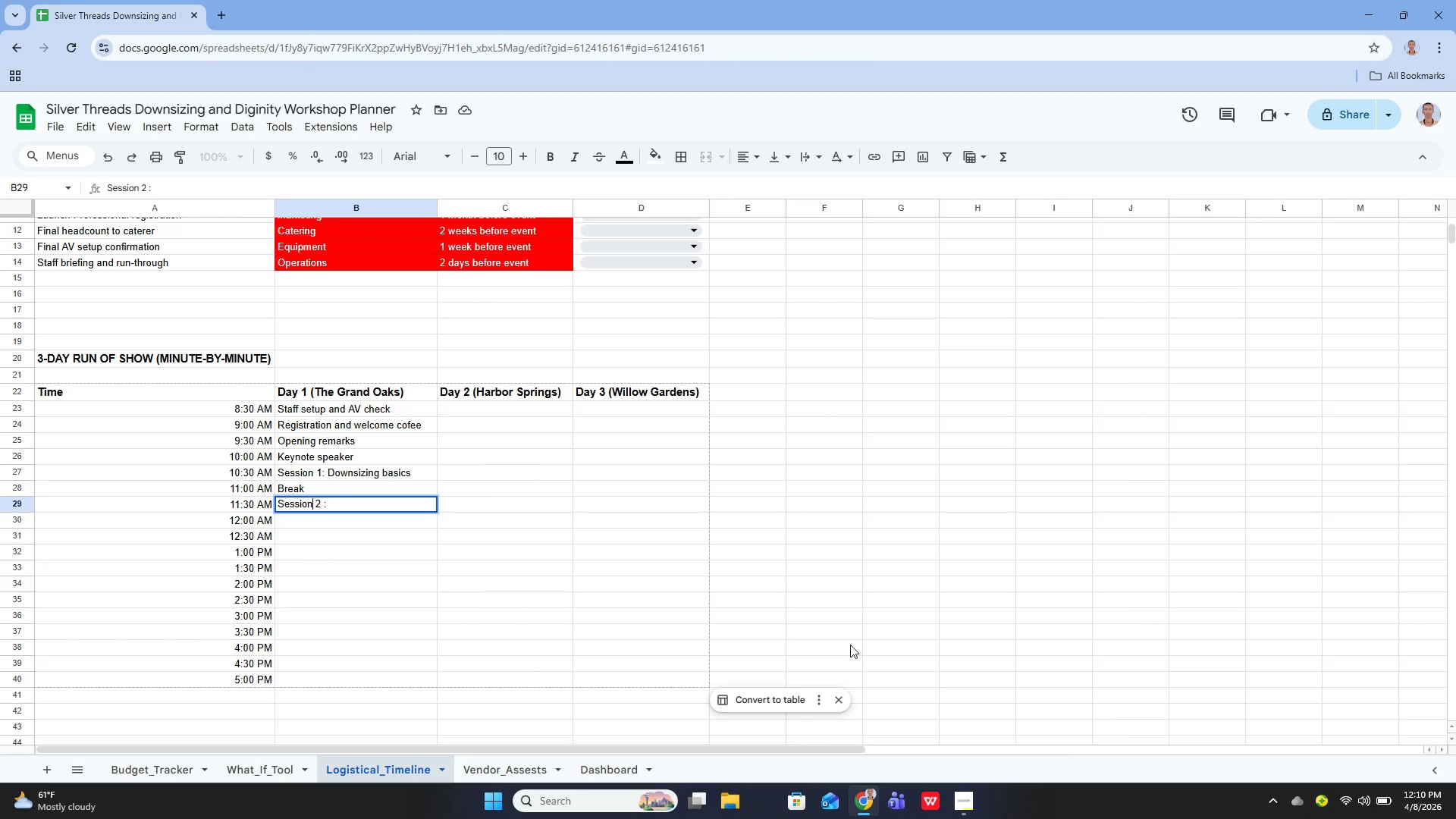 
key(ArrowRight)
 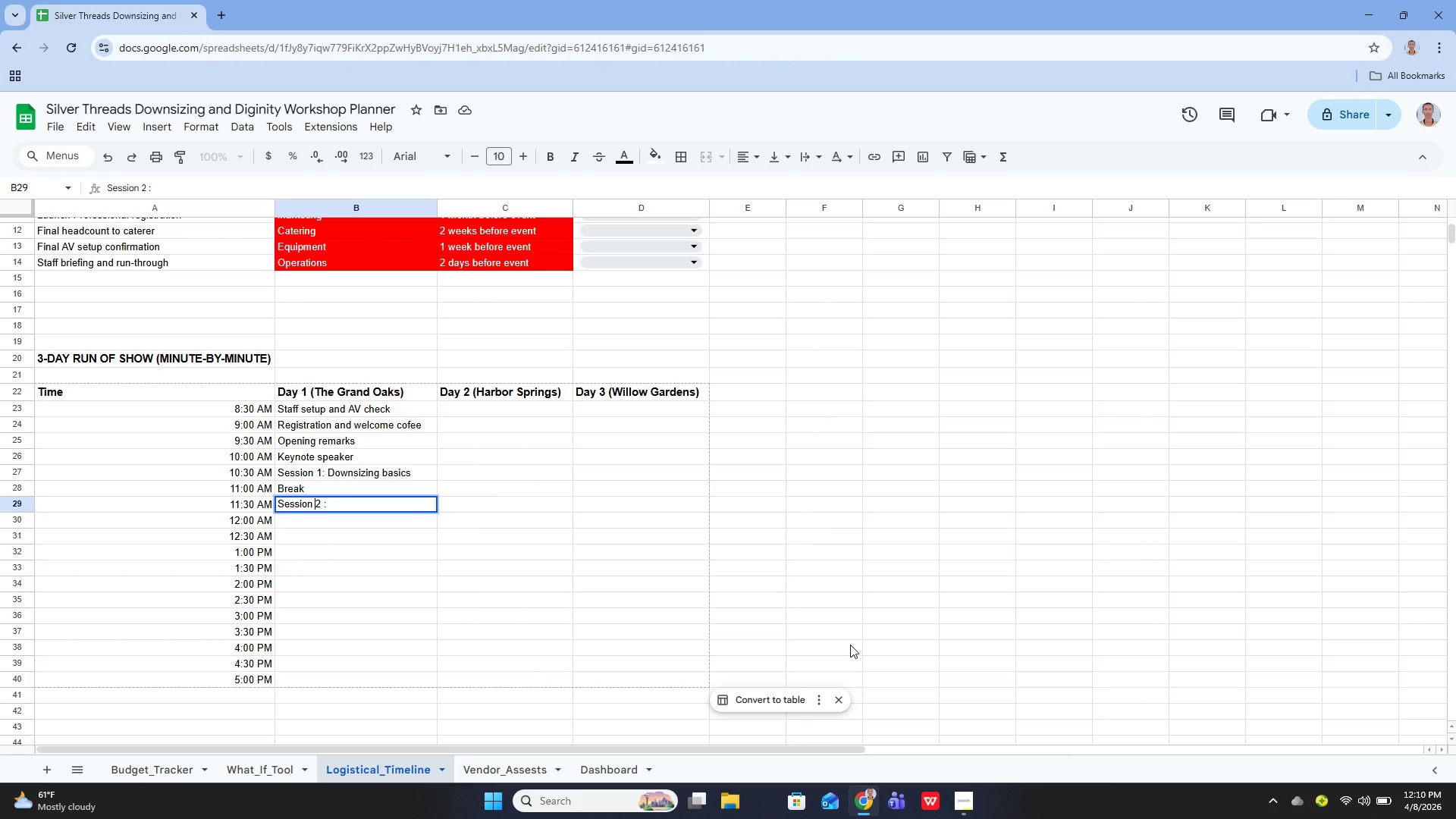 
key(ArrowRight)
 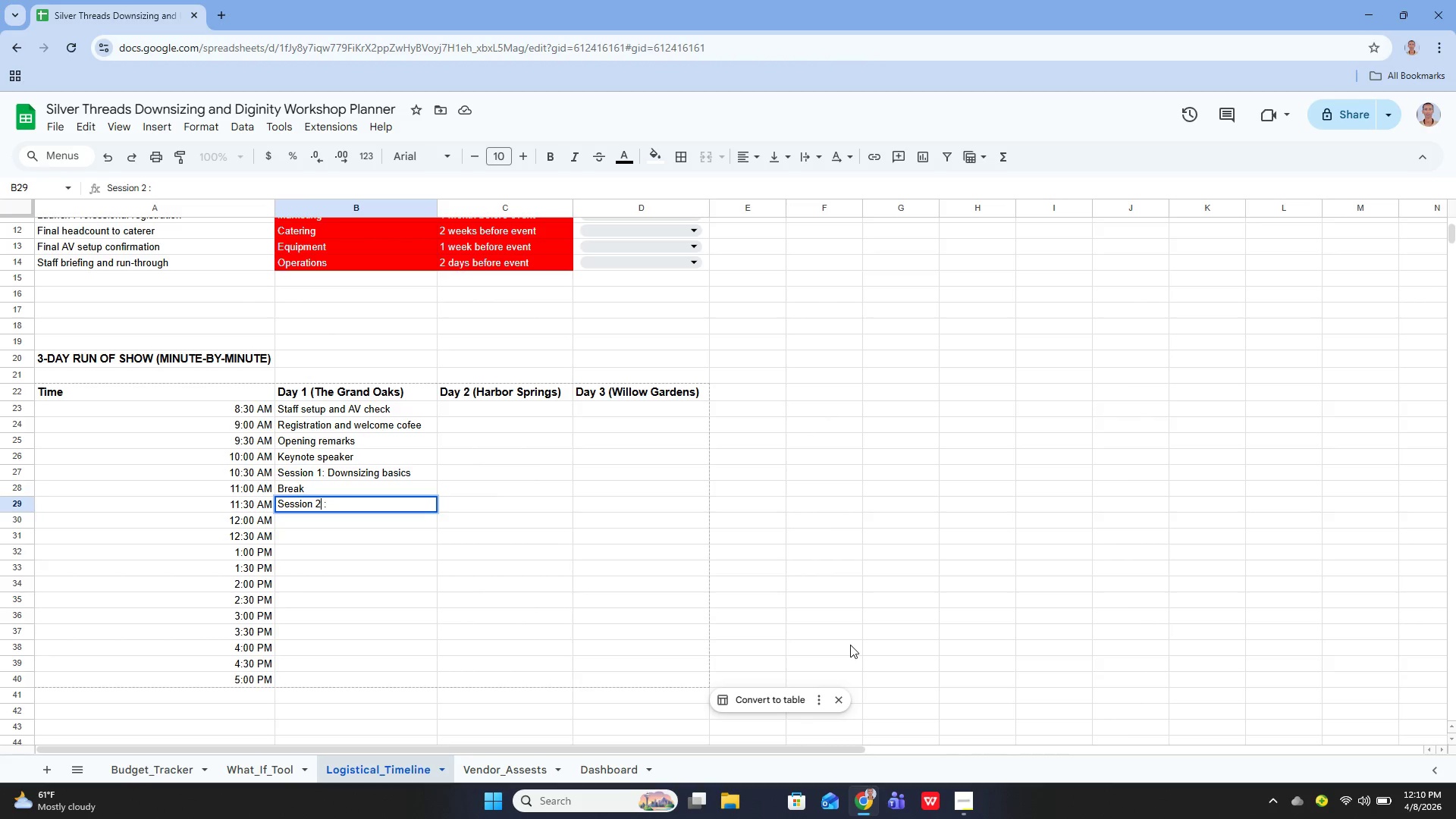 
key(ArrowRight)
 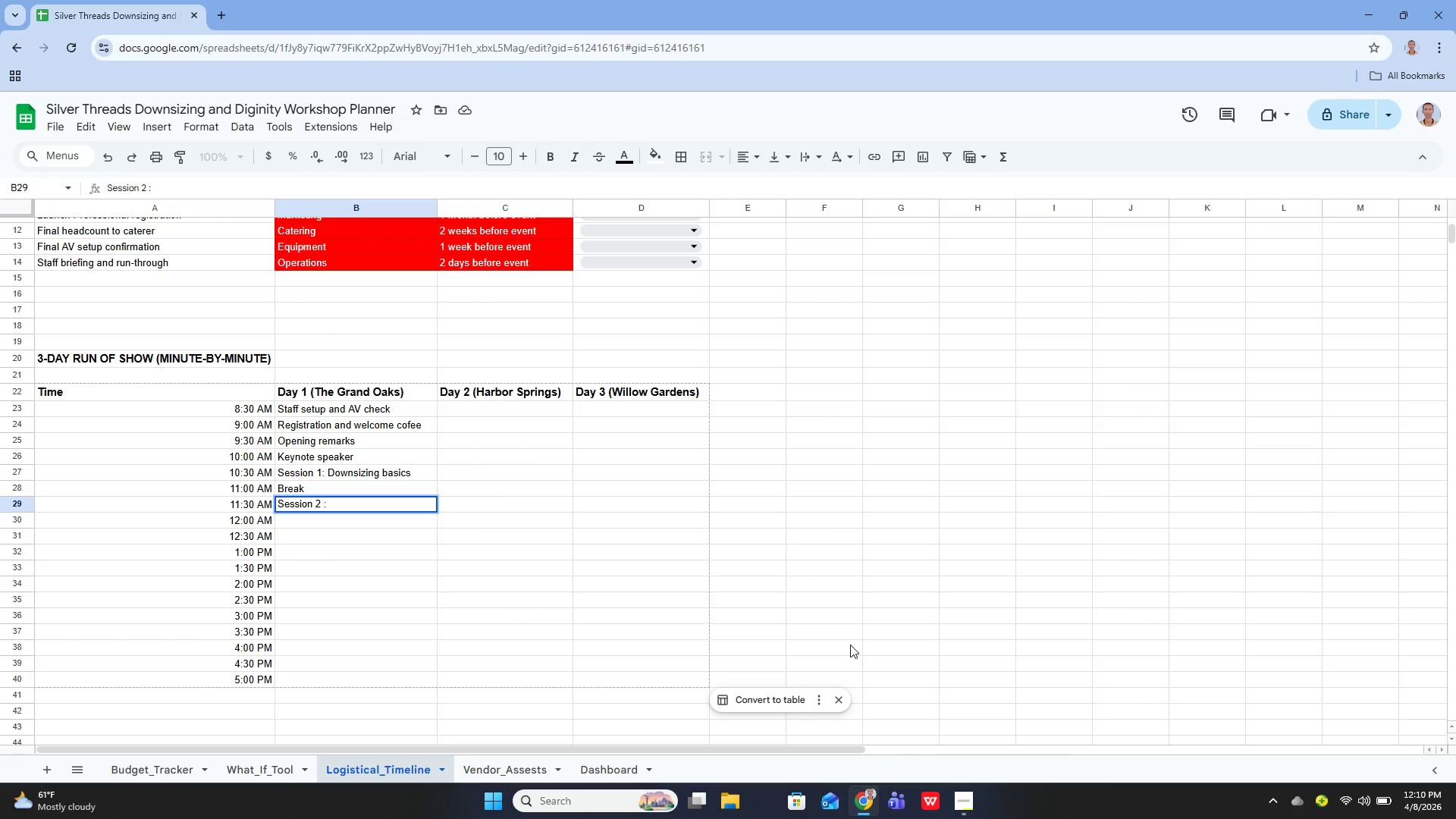 
key(Backspace)
 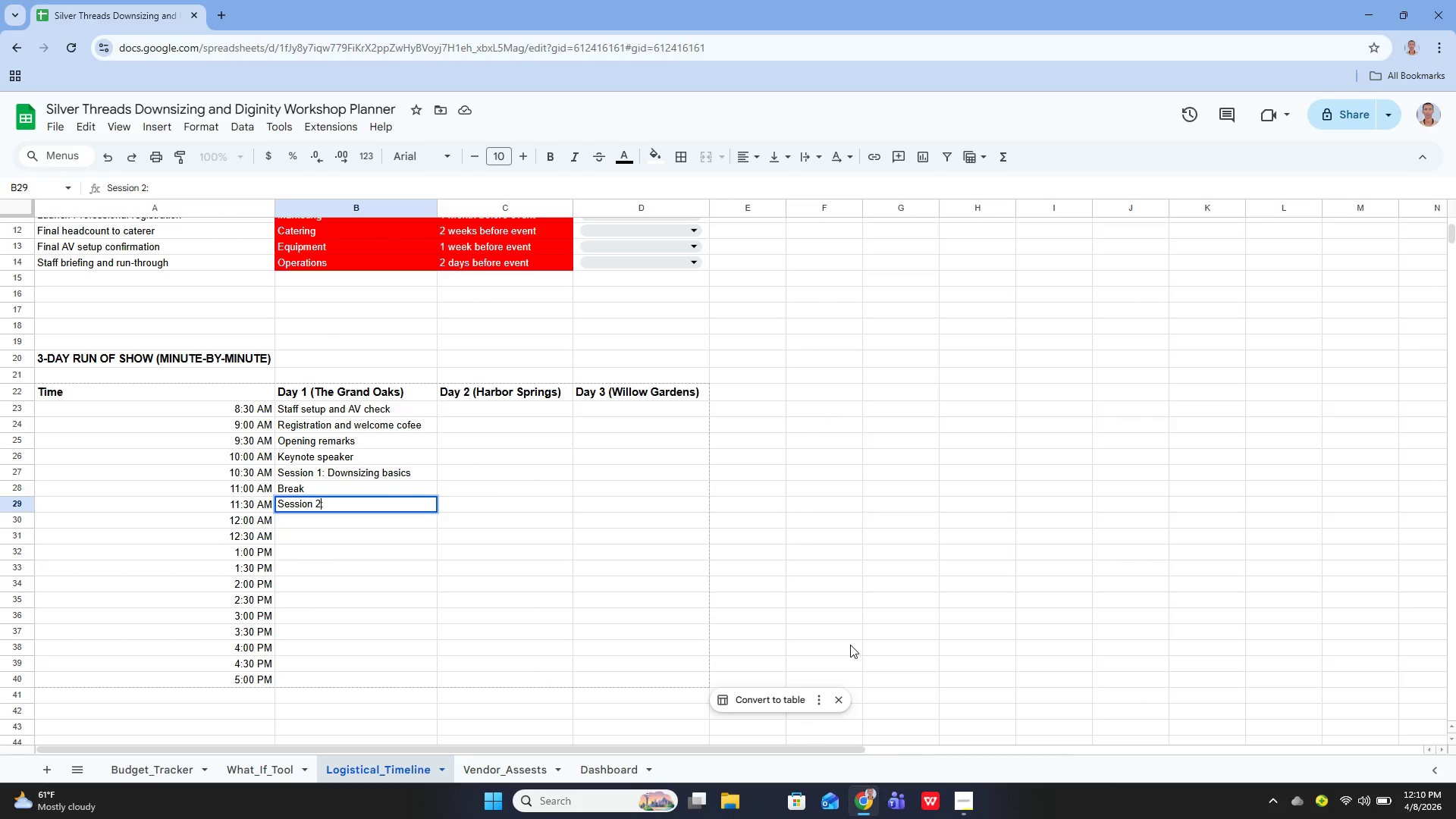 
key(ArrowRight)
 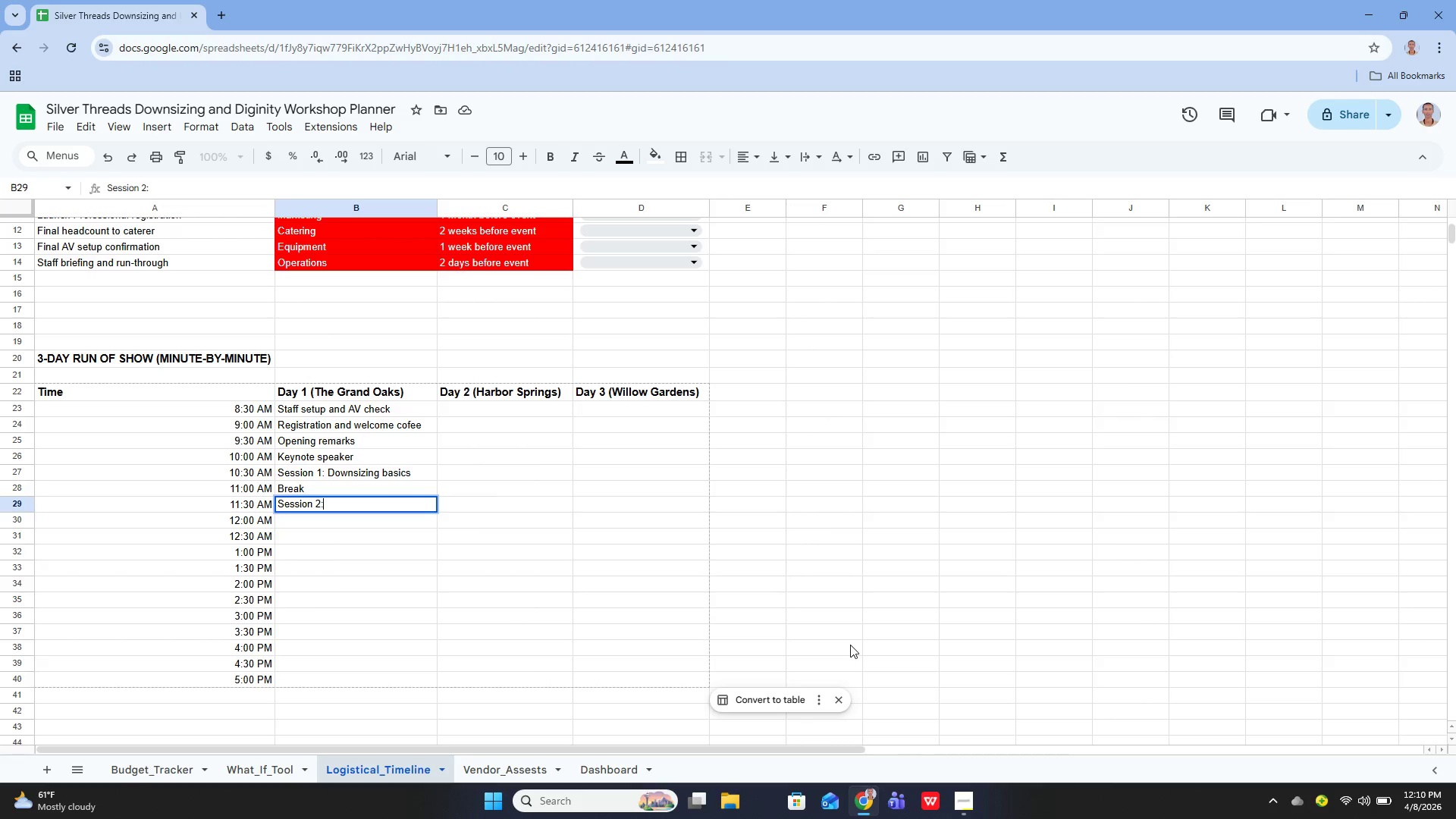 
type( Packing demo)
 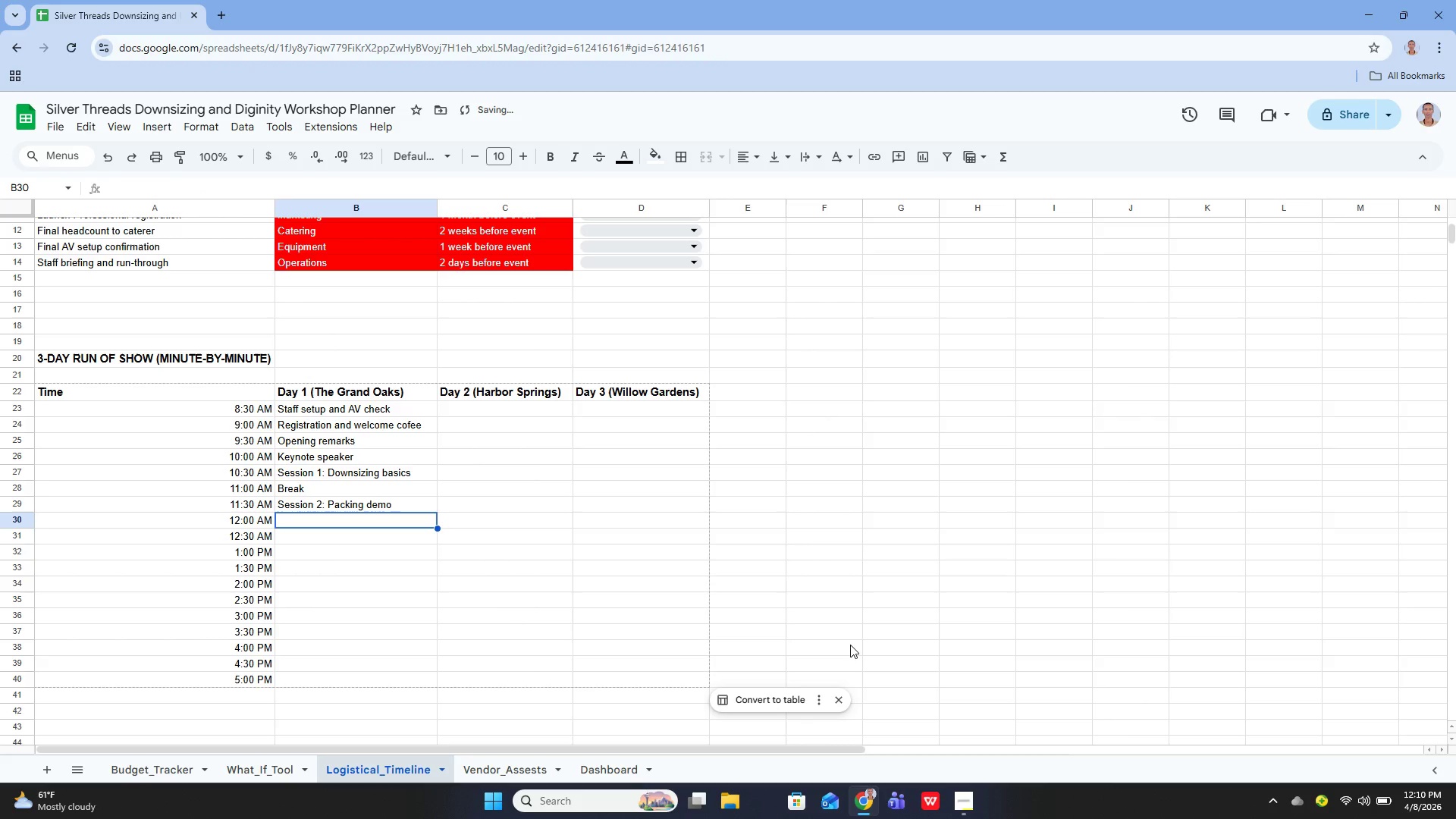 
 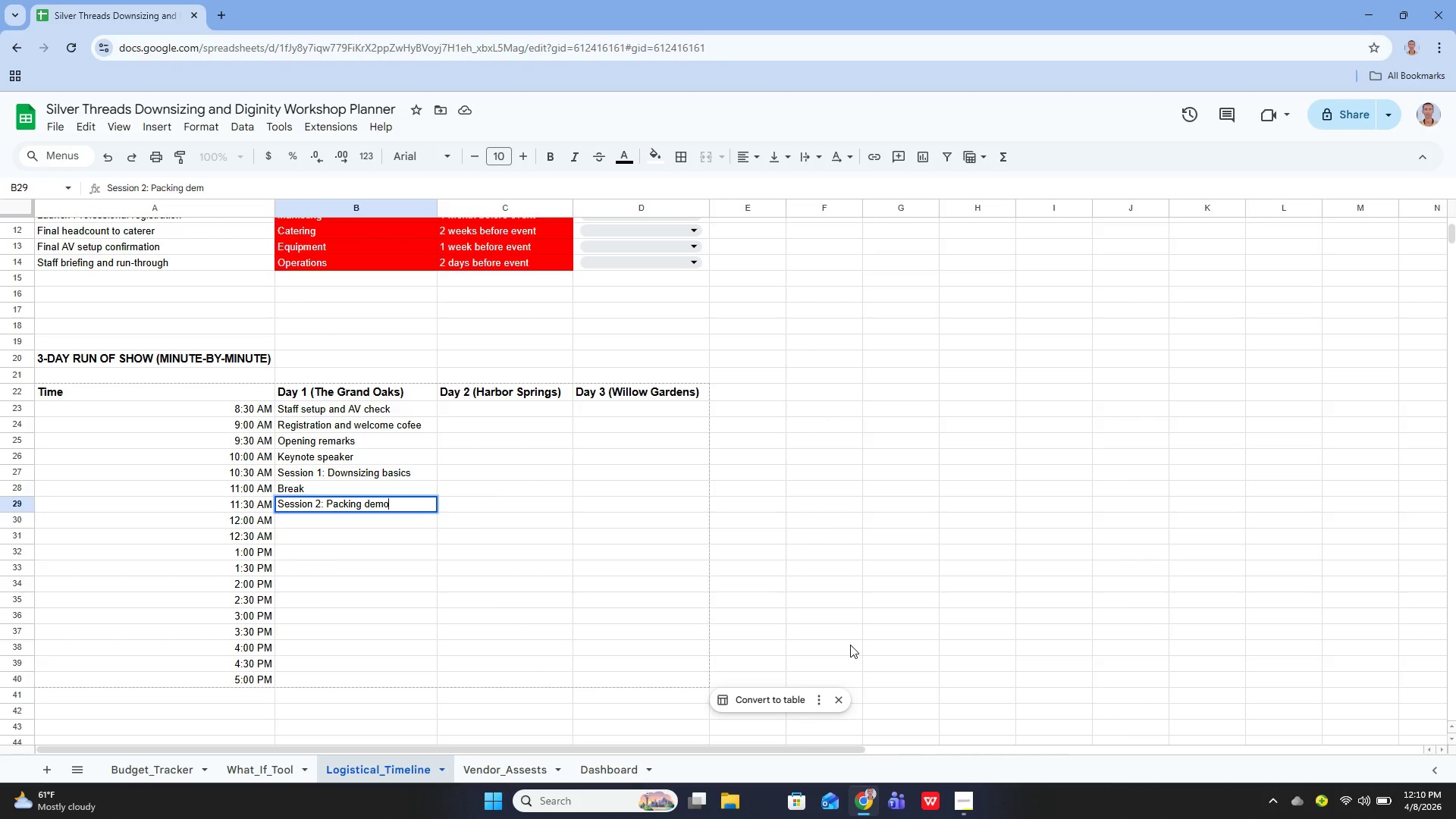 
key(Enter)
 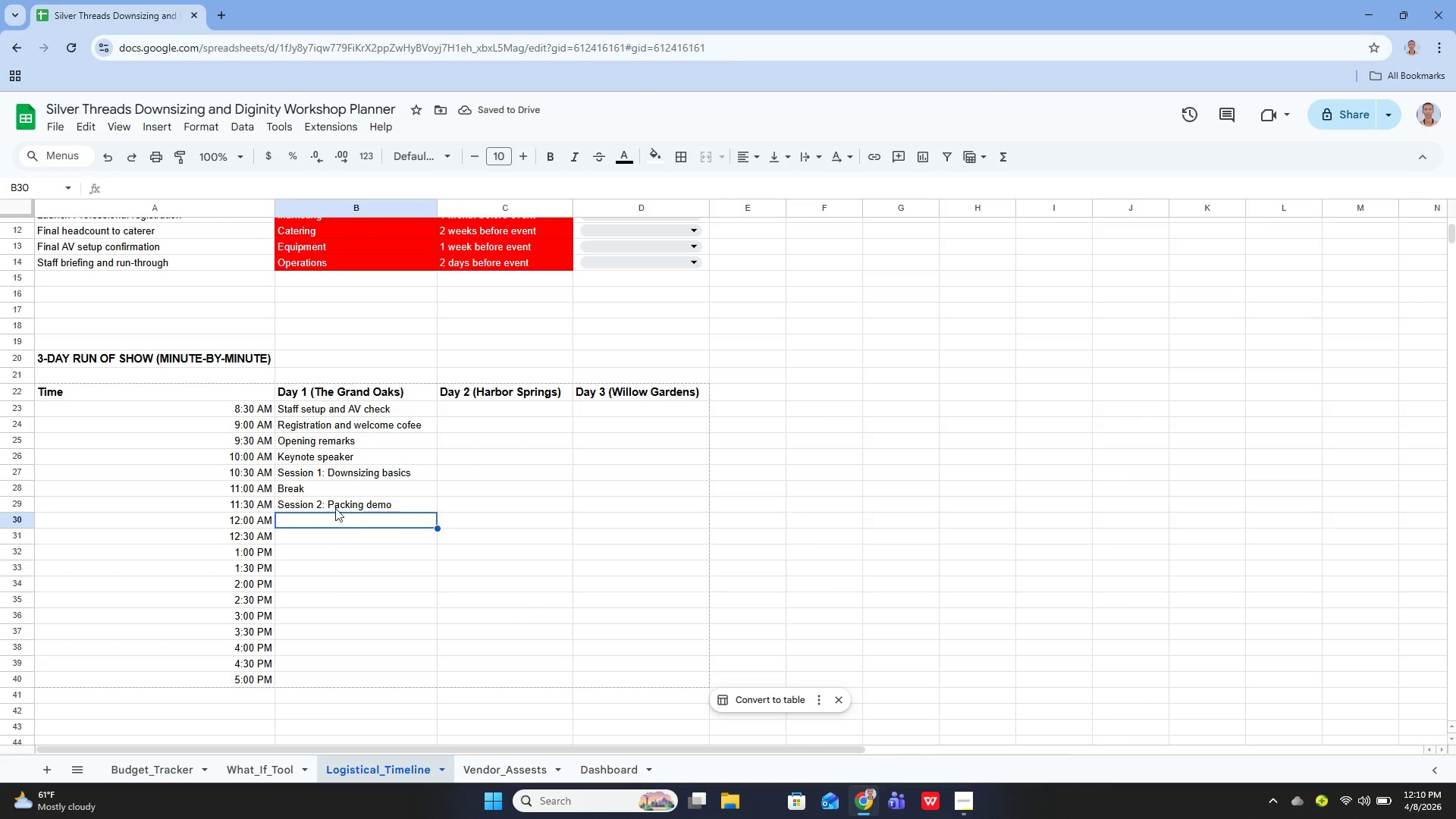 
wait(6.84)
 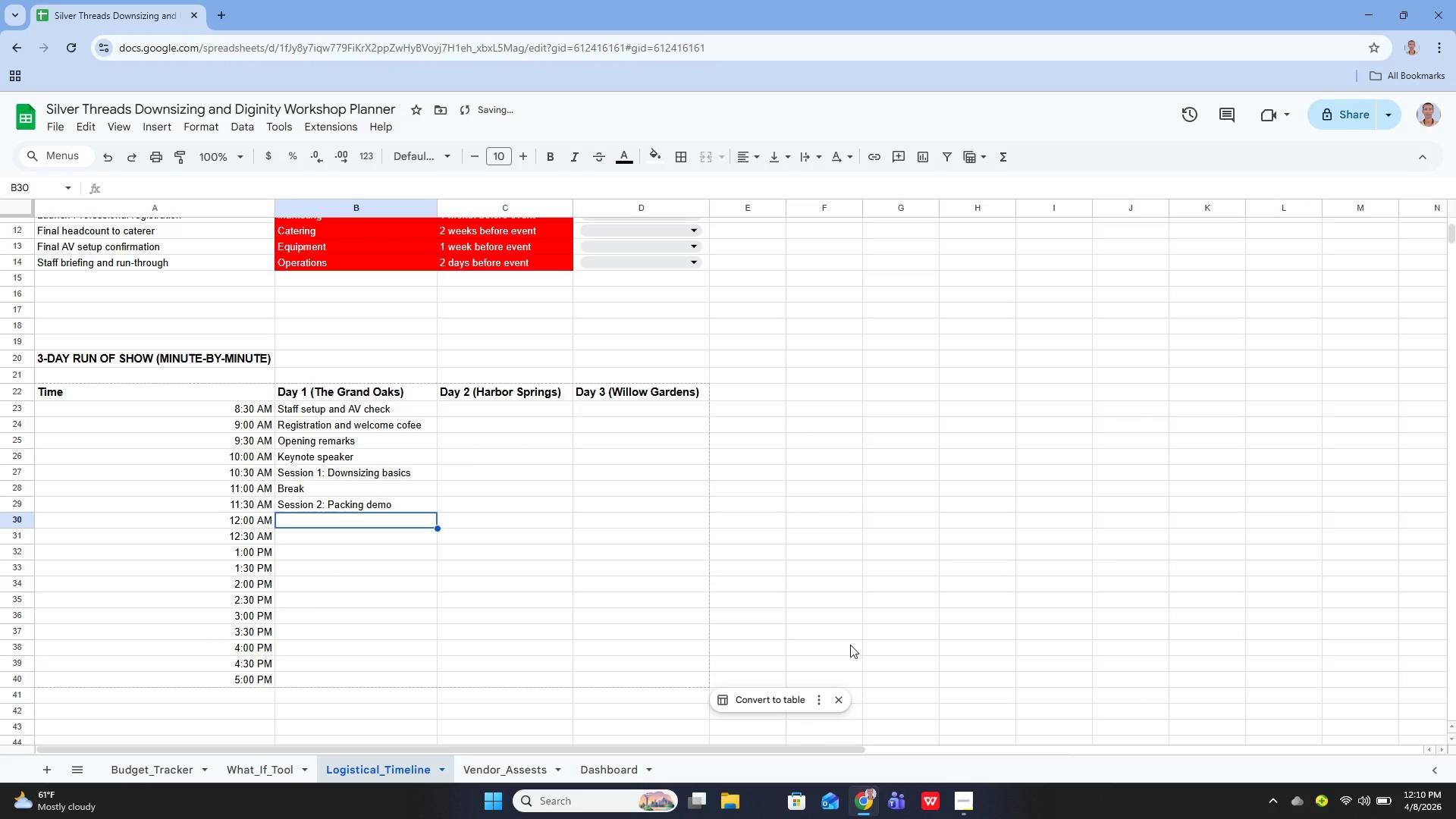 
left_click([237, 520])
 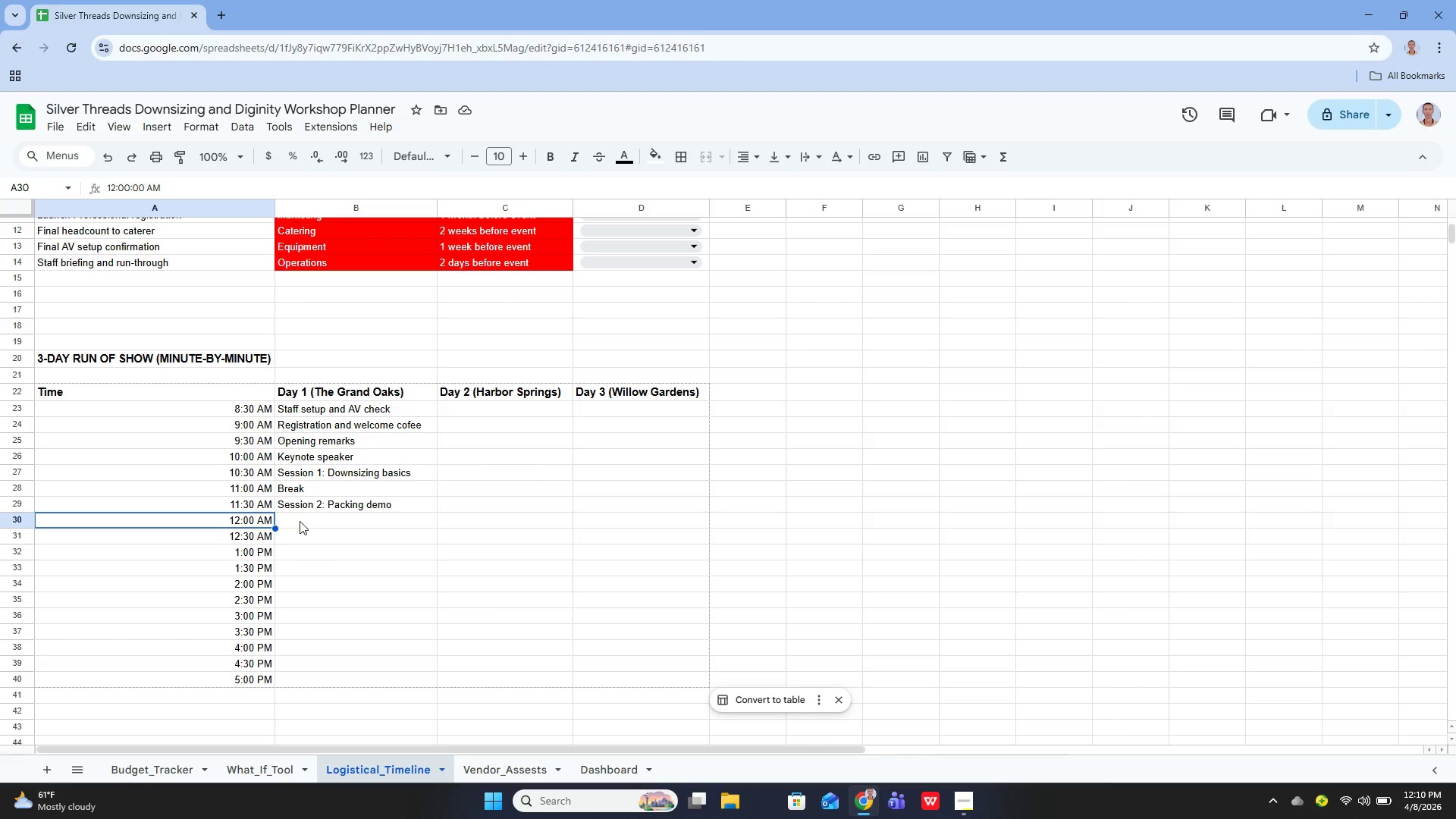 
left_click([305, 519])
 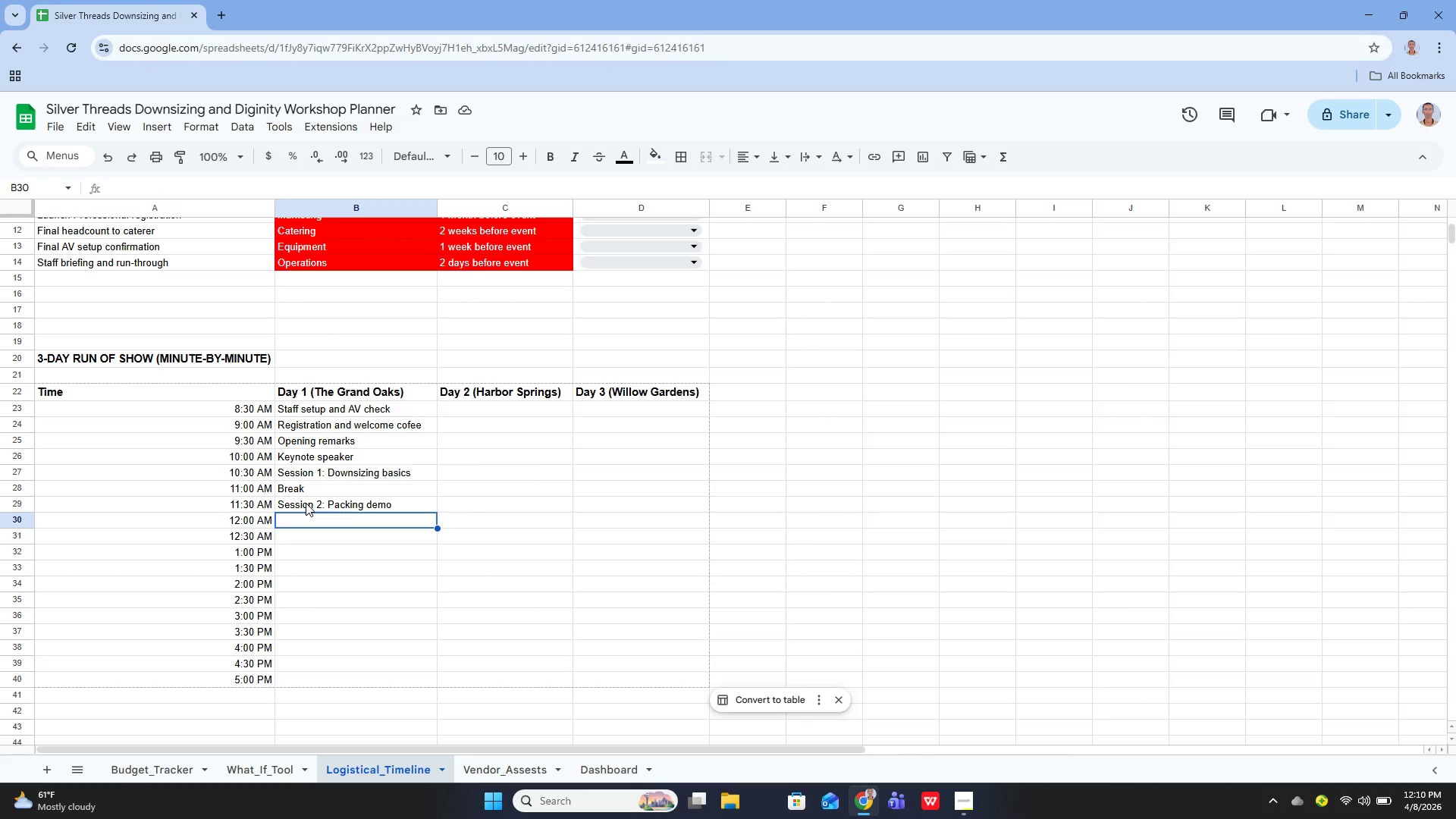 
key(Enter)
 